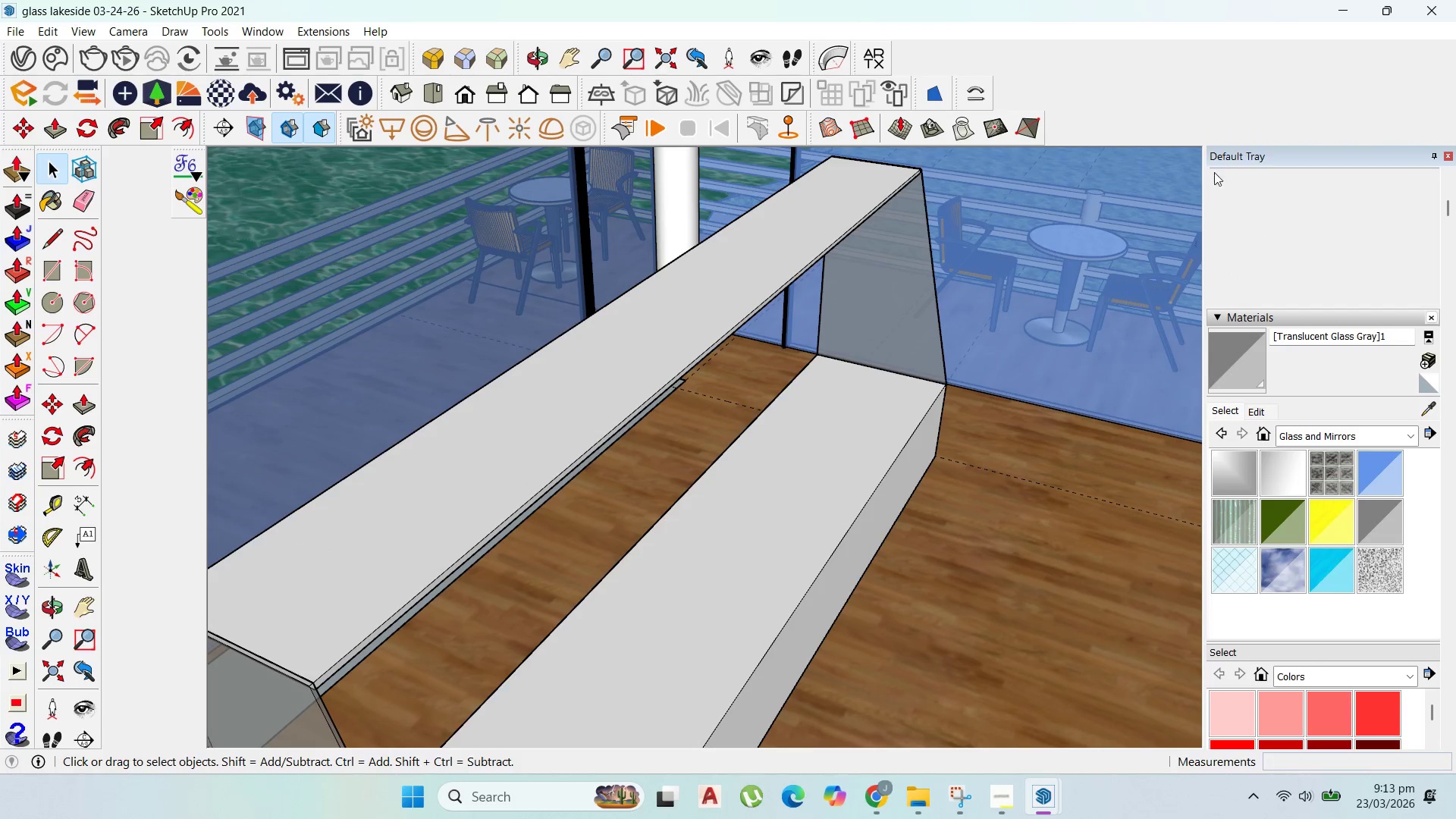 
key(Escape)
 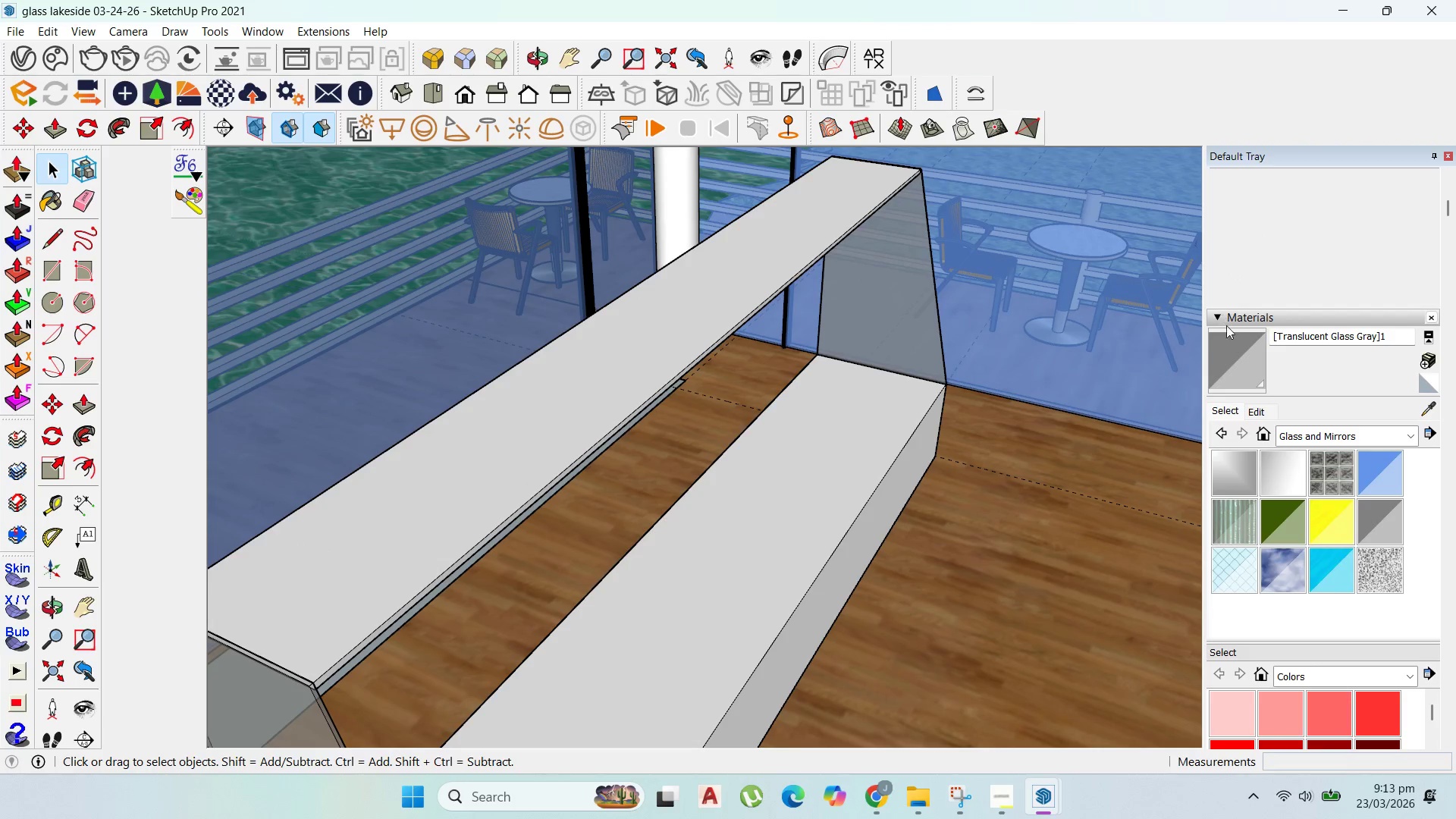 
left_click_drag(start_coordinate=[1230, 333], to_coordinate=[1230, 338])
 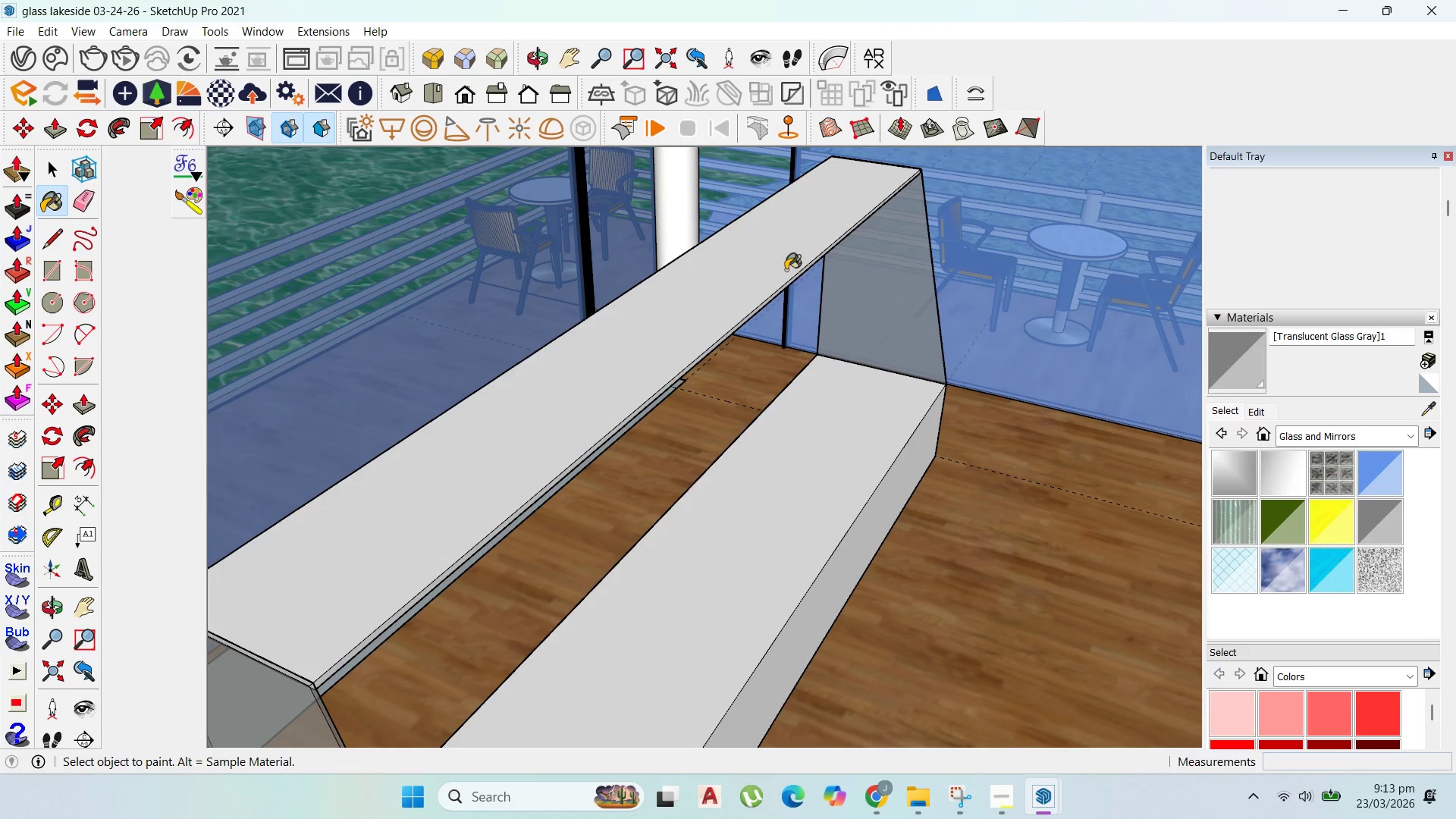 
left_click([783, 263])
 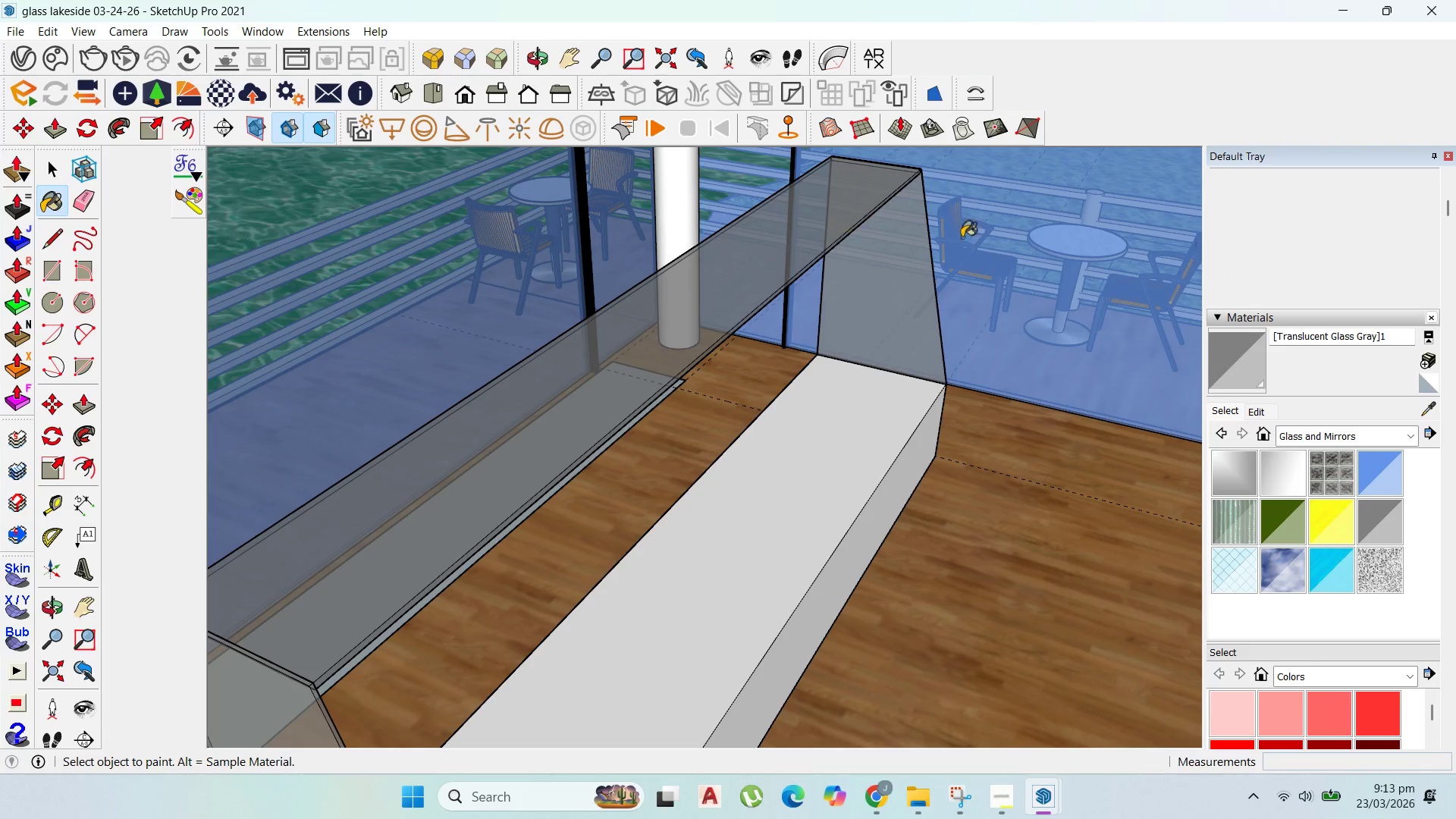 
scroll: coordinate [971, 241], scroll_direction: down, amount: 2.0
 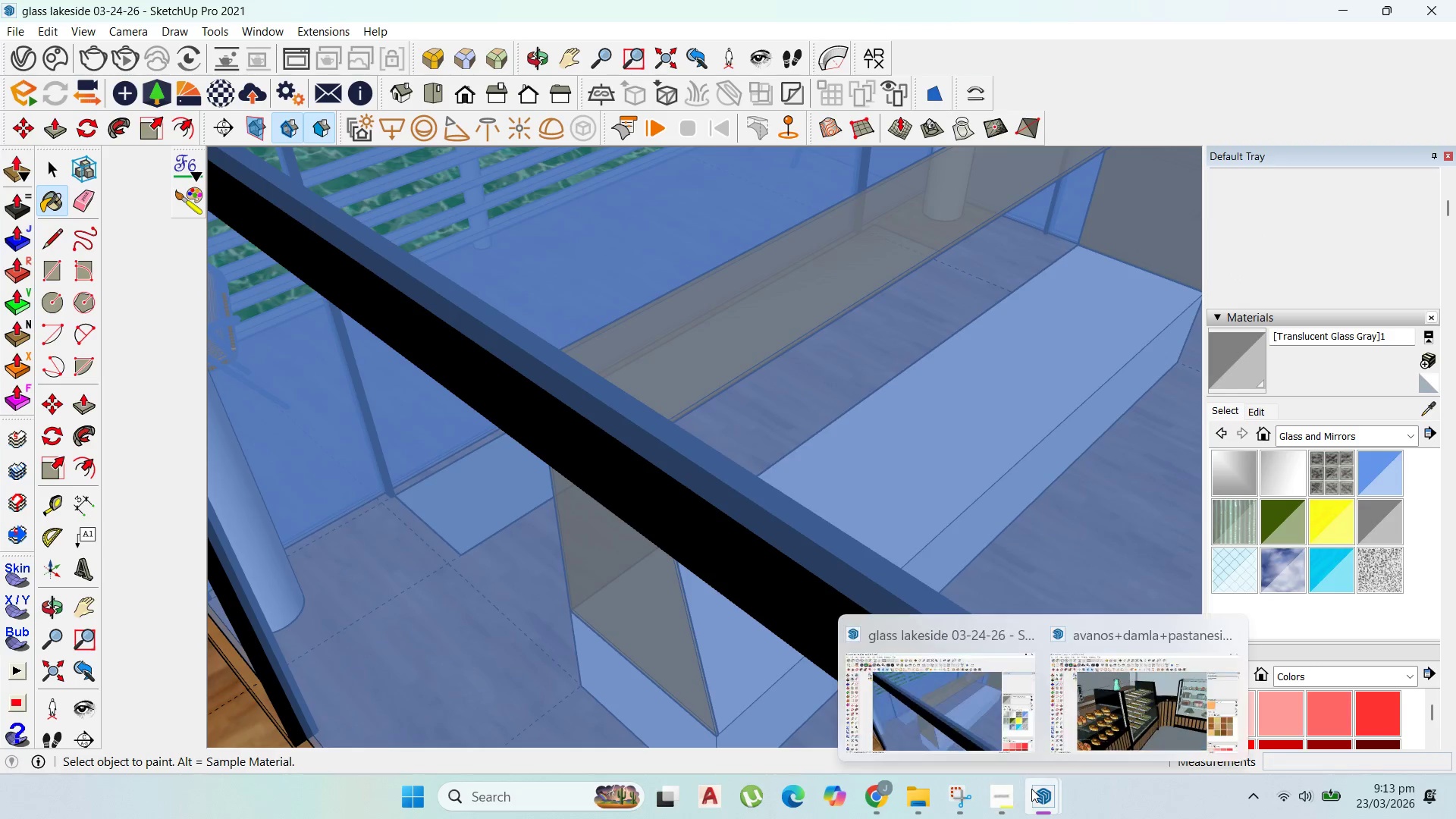 
left_click([1109, 722])
 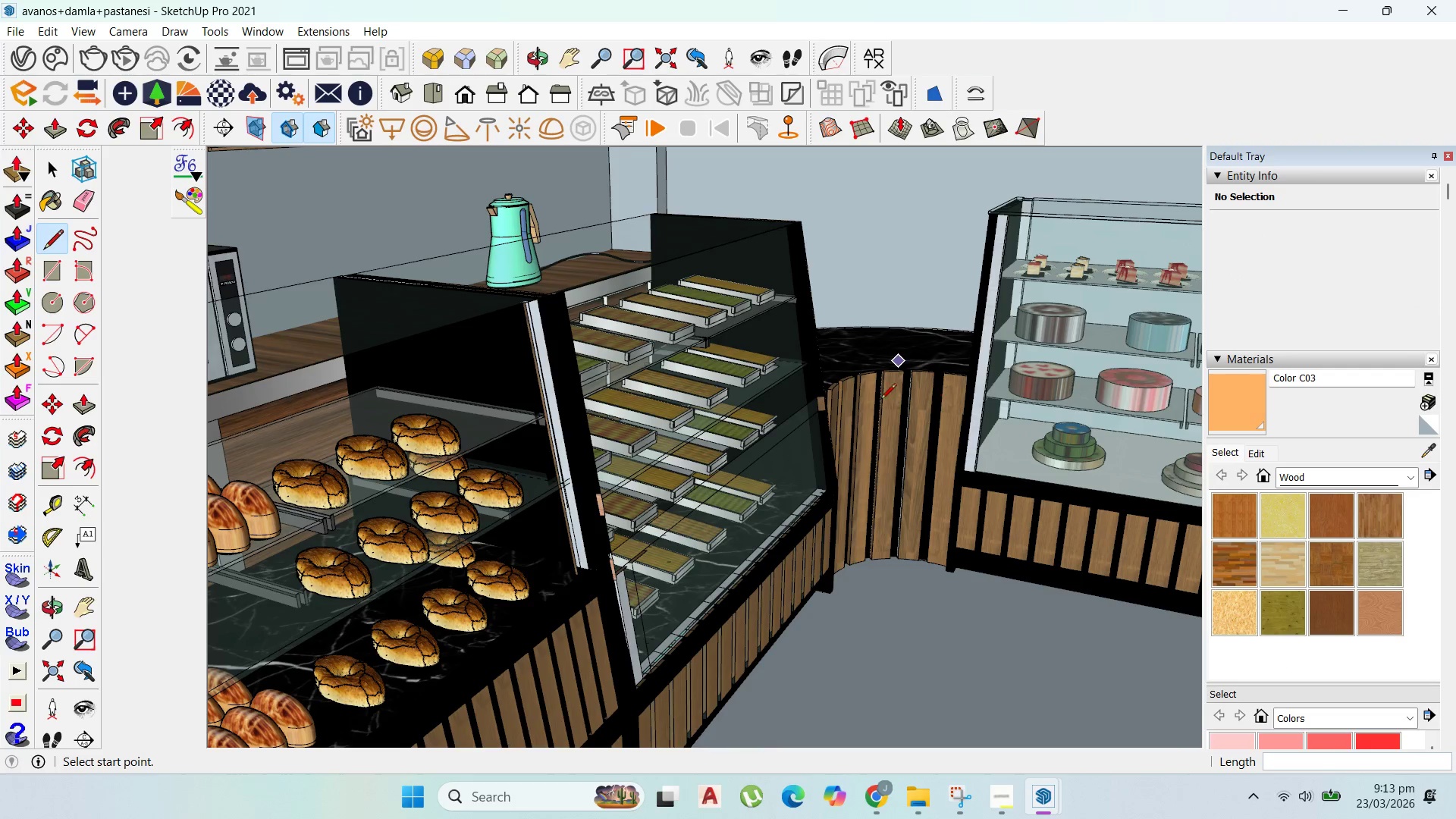 
scroll: coordinate [860, 347], scroll_direction: up, amount: 136.0
 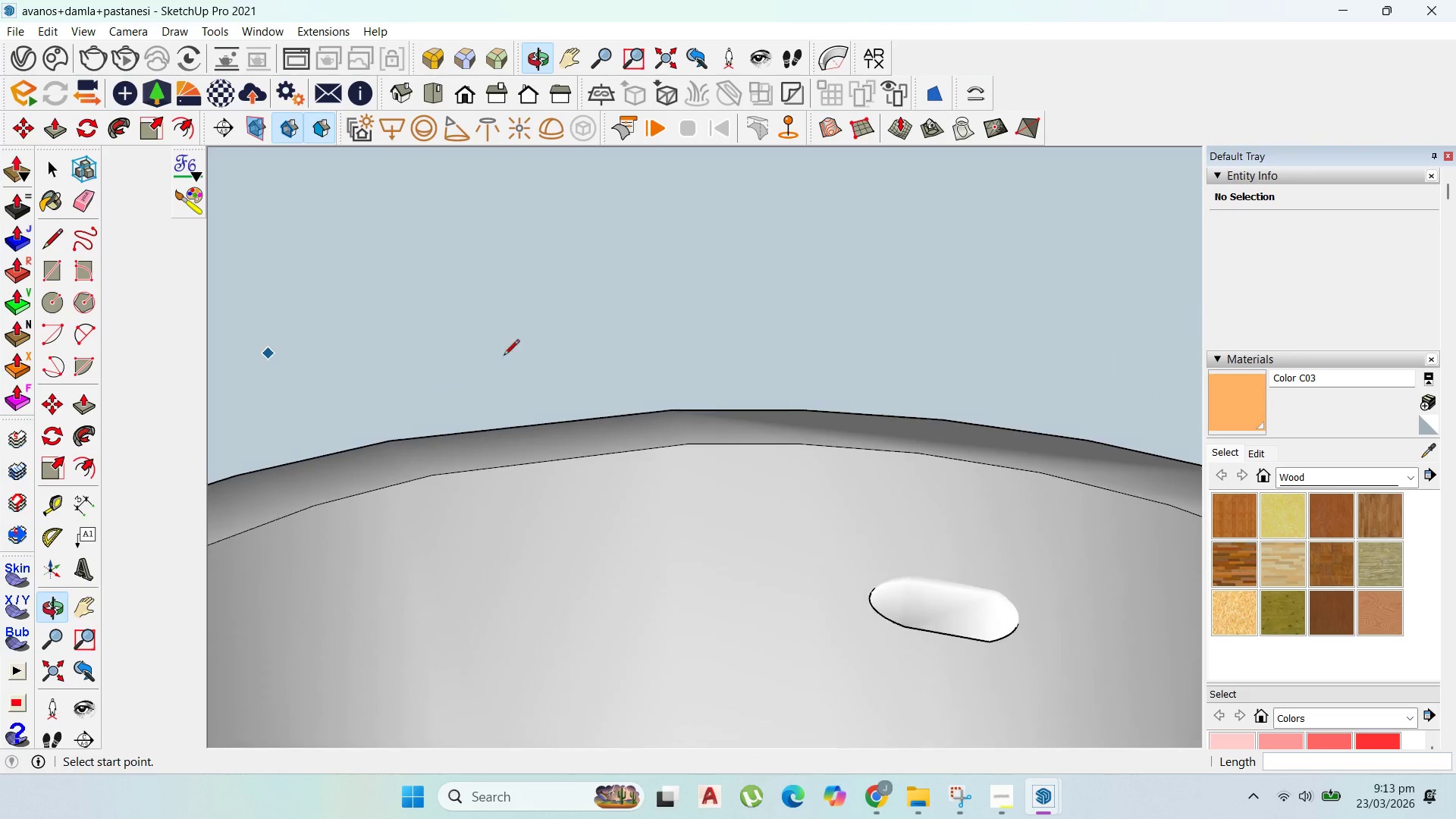 
scroll: coordinate [649, 353], scroll_direction: down, amount: 41.0
 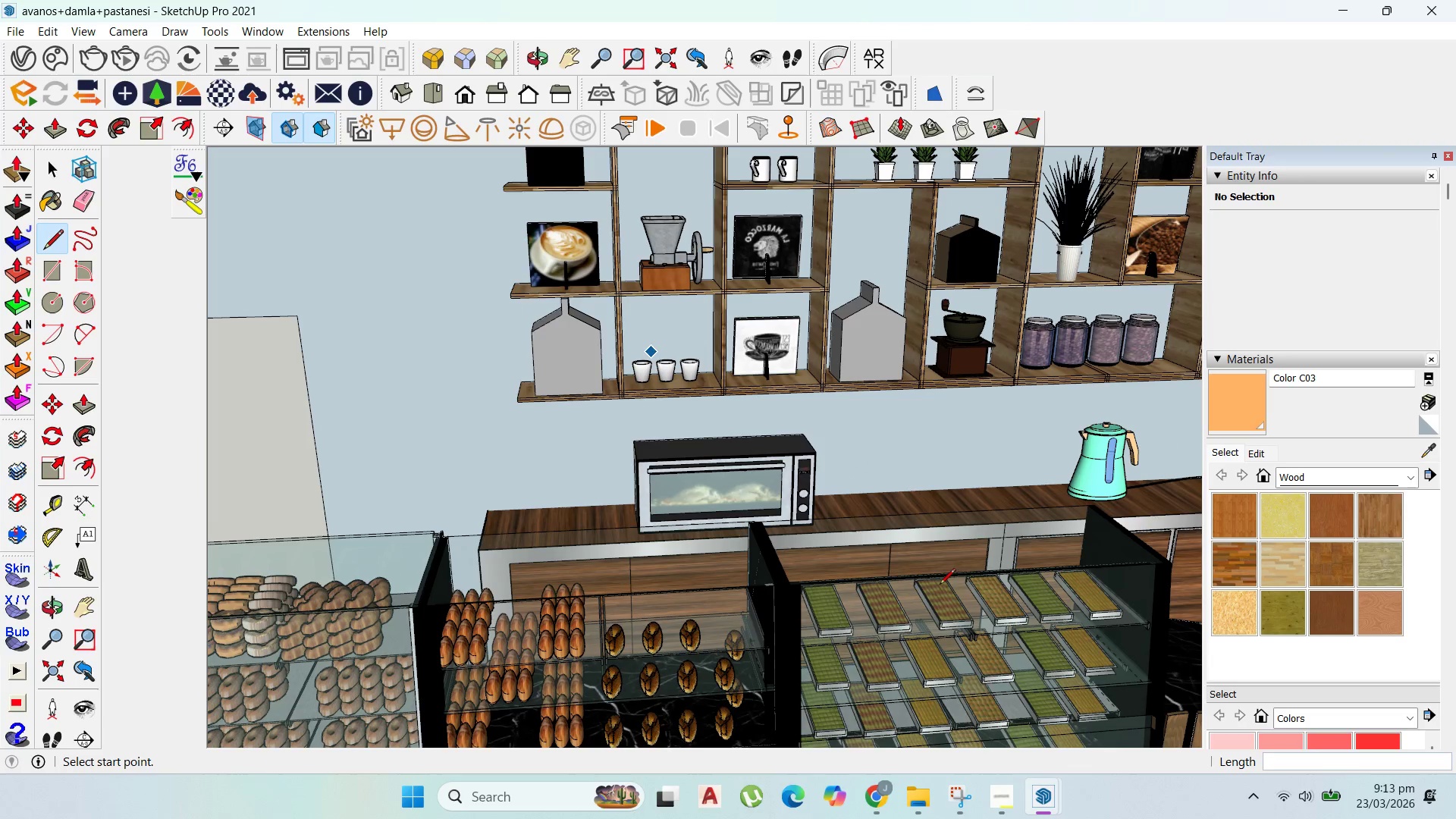 
scroll: coordinate [1059, 463], scroll_direction: up, amount: 26.0
 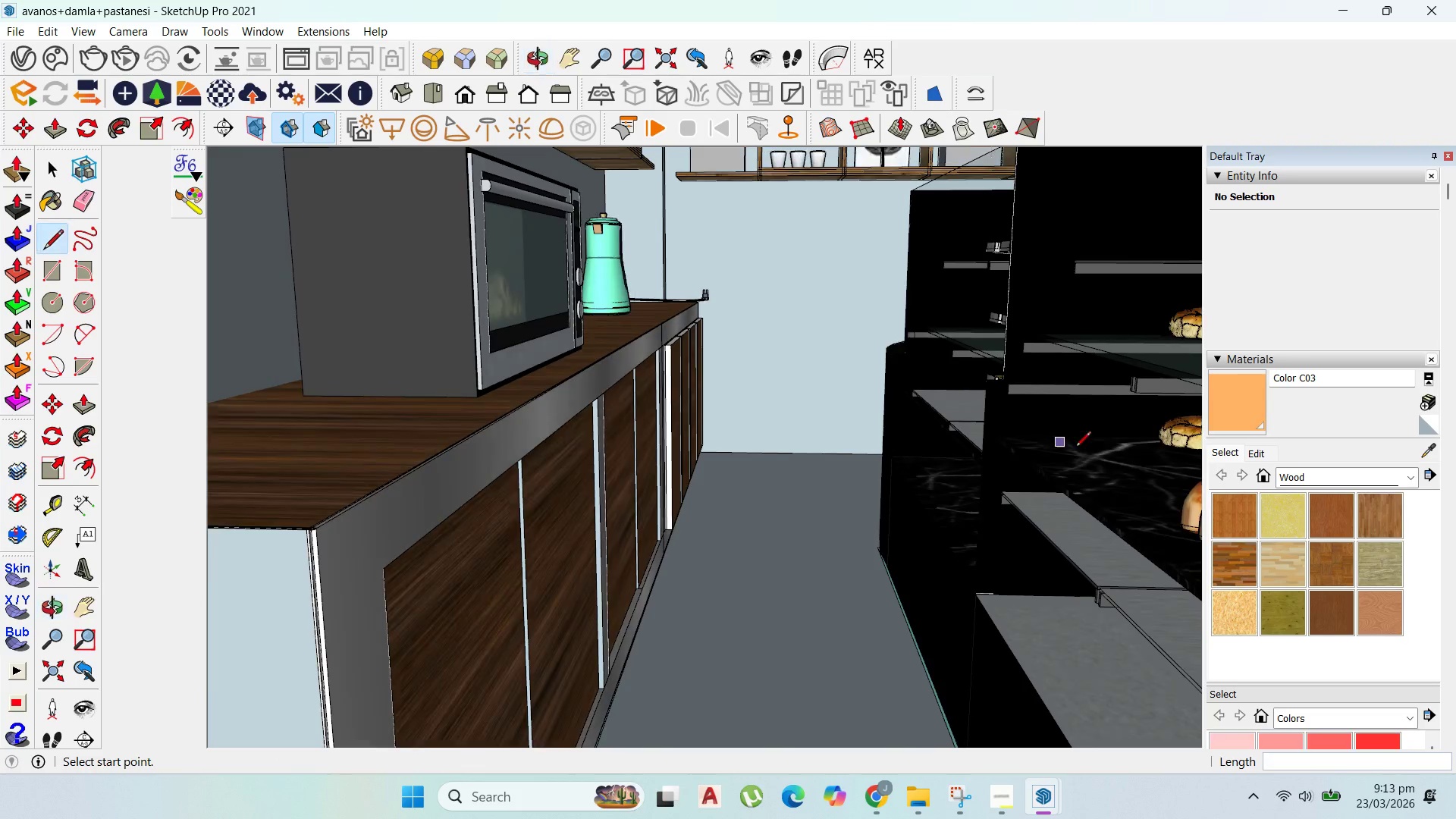 
scroll: coordinate [1069, 538], scroll_direction: up, amount: 5.0
 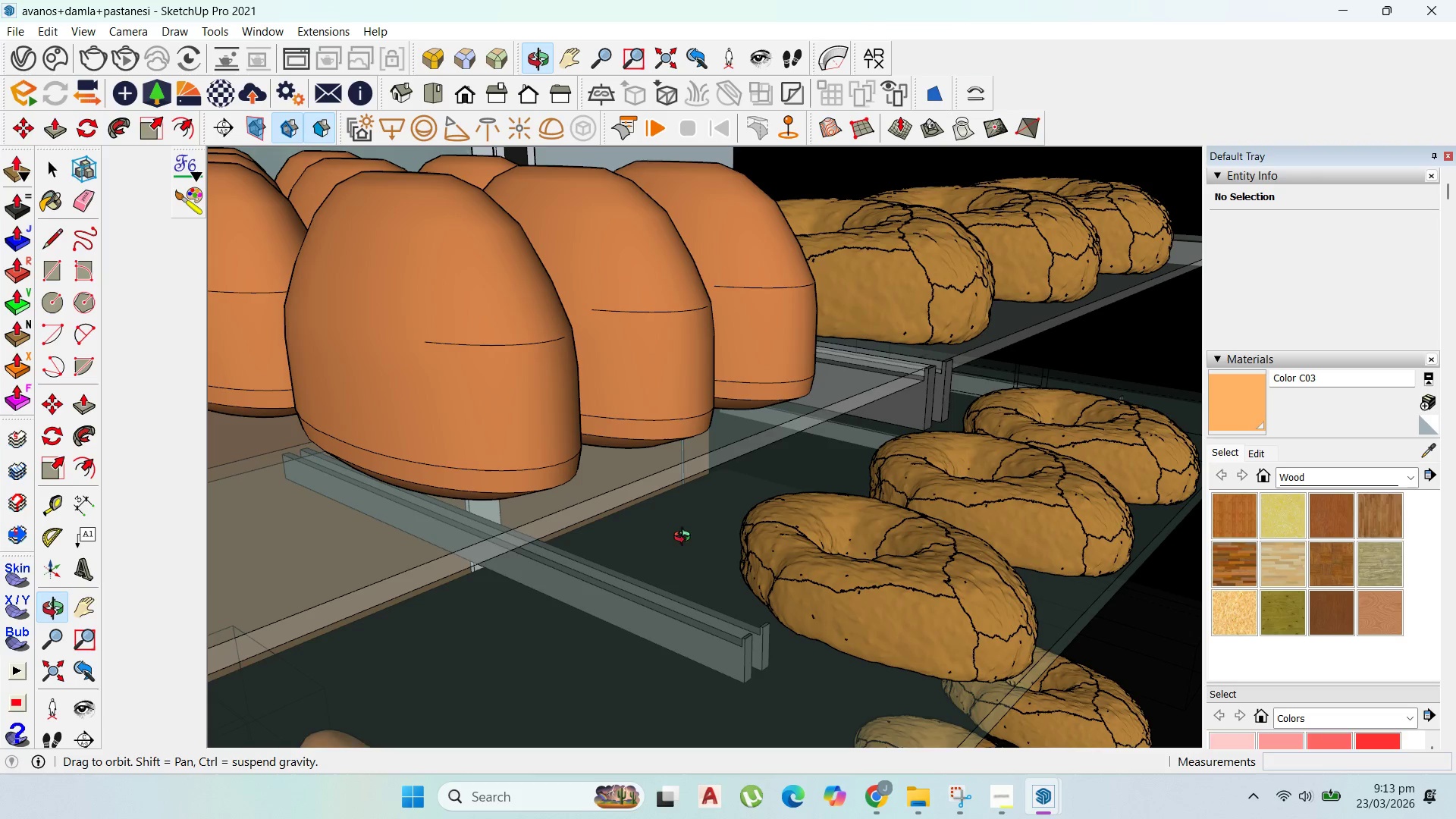 
scroll: coordinate [810, 461], scroll_direction: down, amount: 5.0
 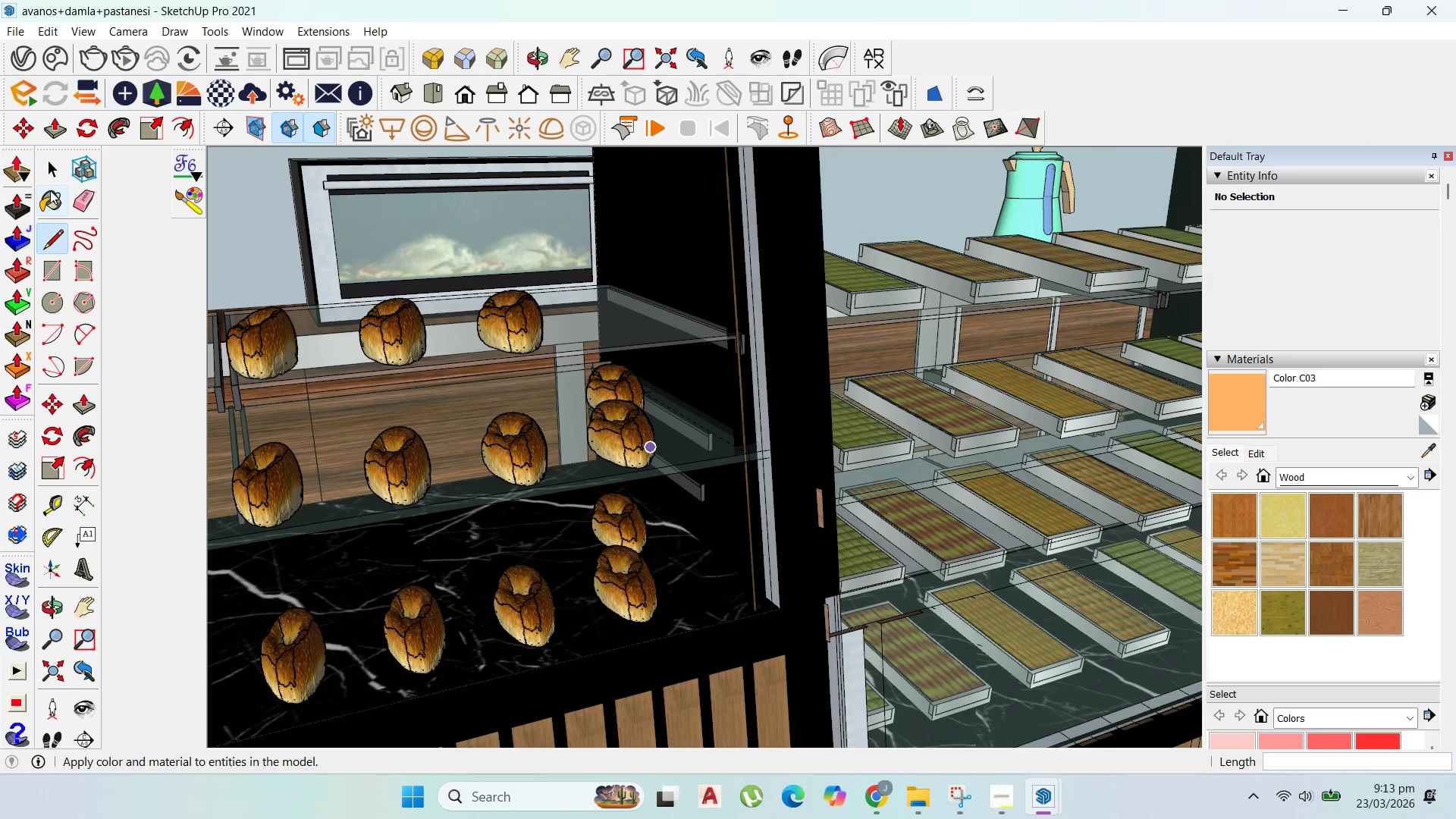 
left_click([63, 171])
 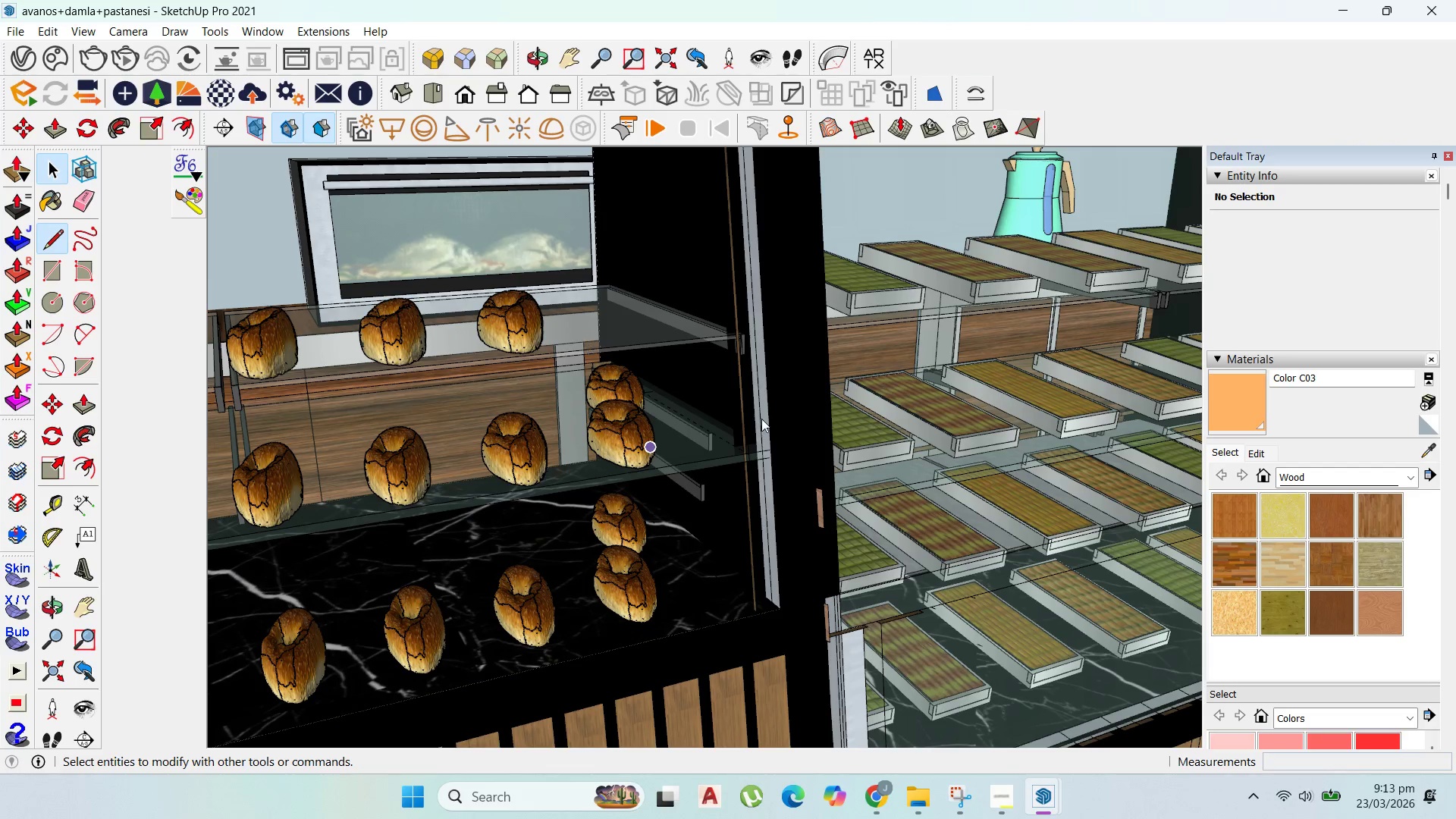 
scroll: coordinate [816, 450], scroll_direction: down, amount: 4.0
 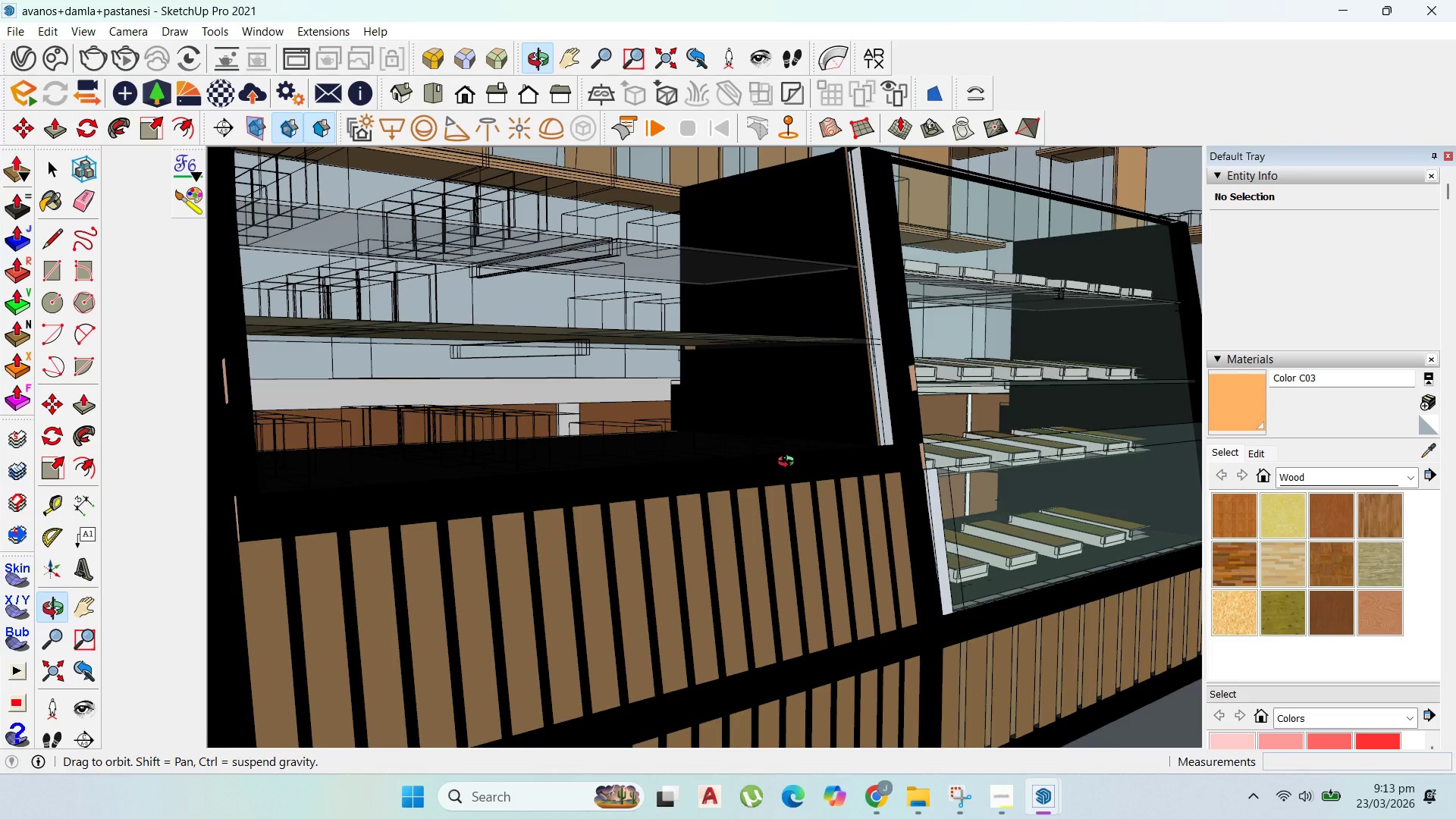 
scroll: coordinate [792, 463], scroll_direction: up, amount: 2.0
 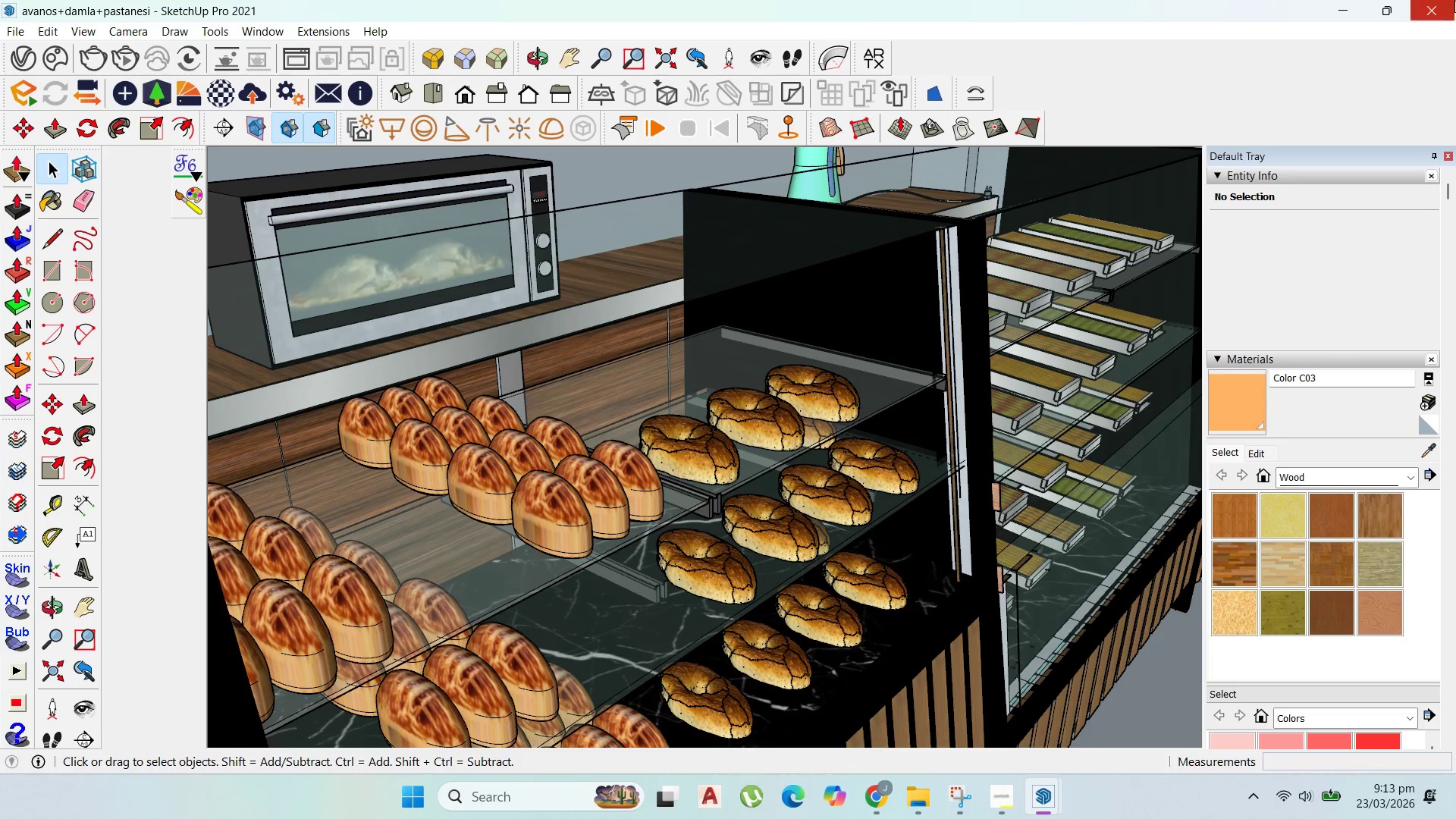 
wait(6.63)
 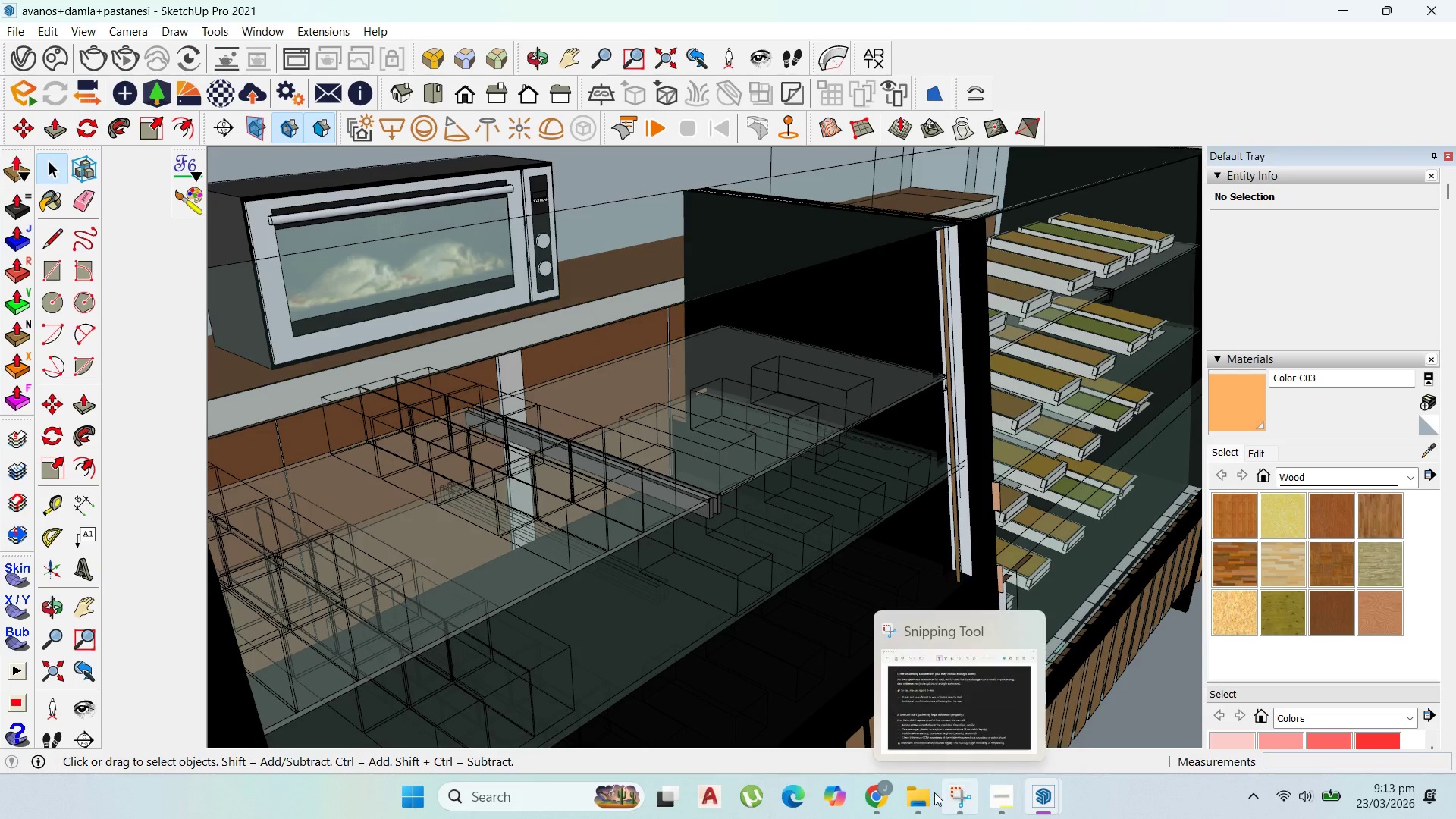 
scroll: coordinate [374, 380], scroll_direction: down, amount: 22.0
 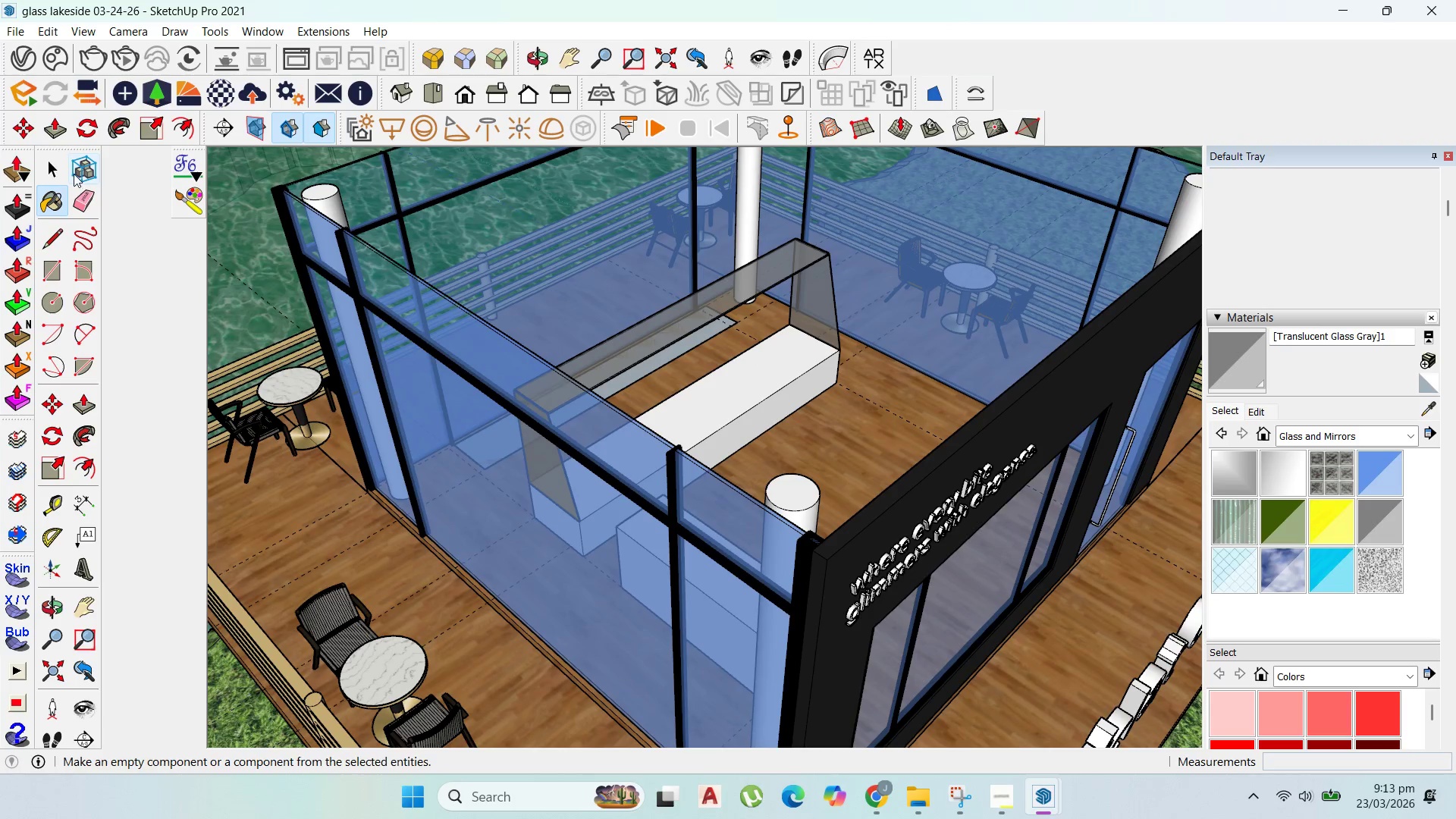 
left_click([55, 162])
 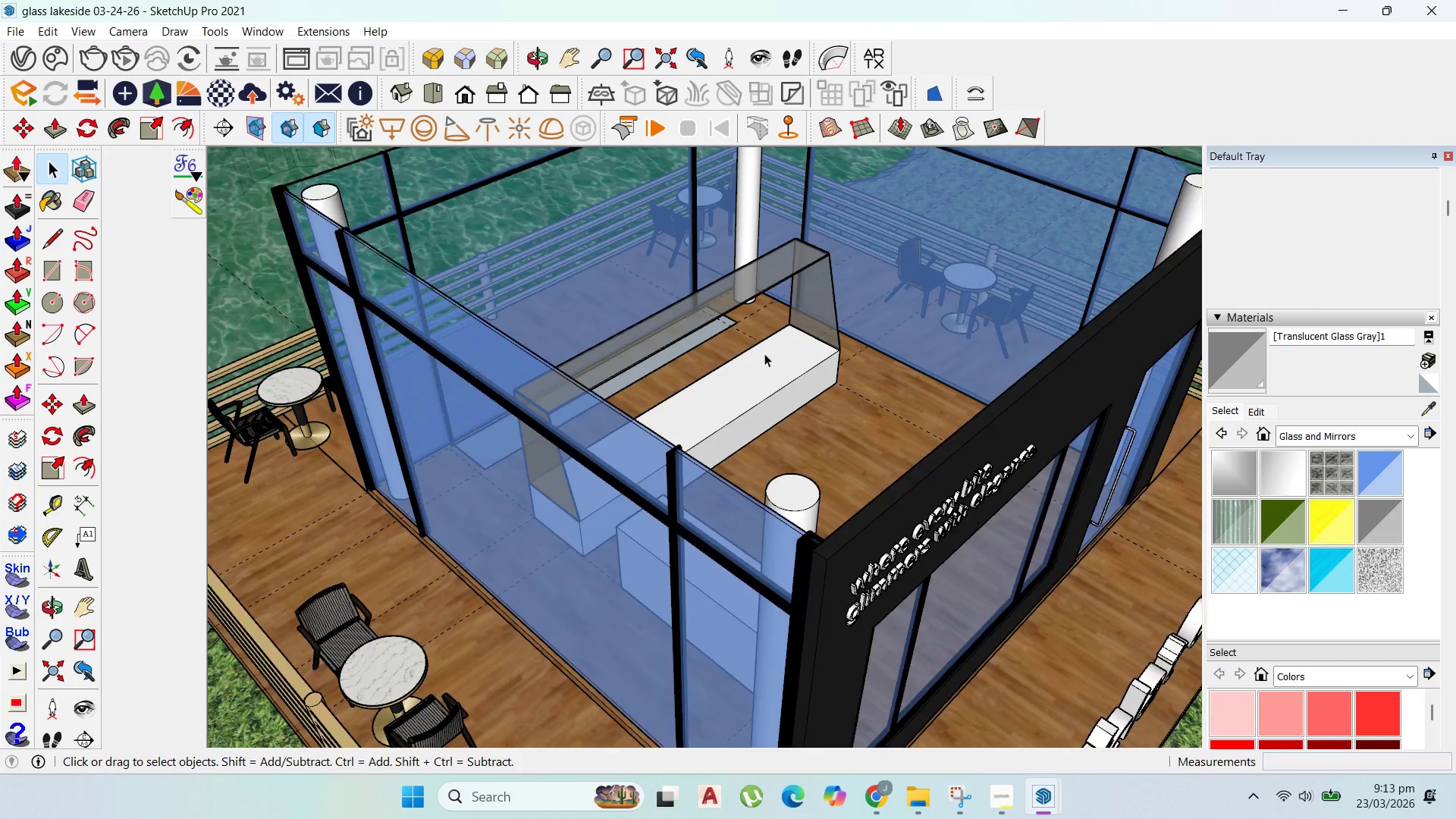 
scroll: coordinate [786, 356], scroll_direction: up, amount: 5.0
 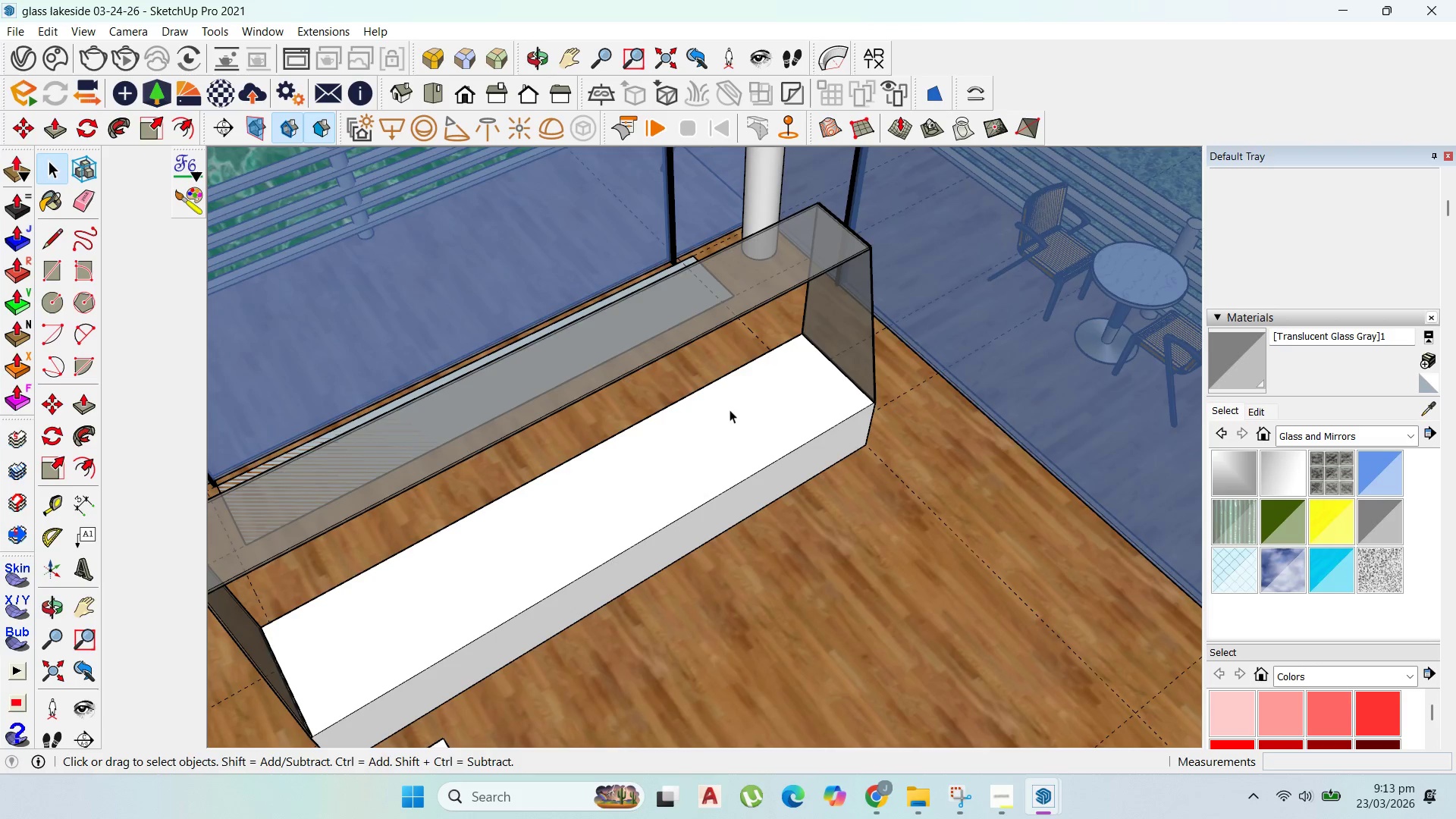 
scroll: coordinate [777, 347], scroll_direction: down, amount: 4.0
 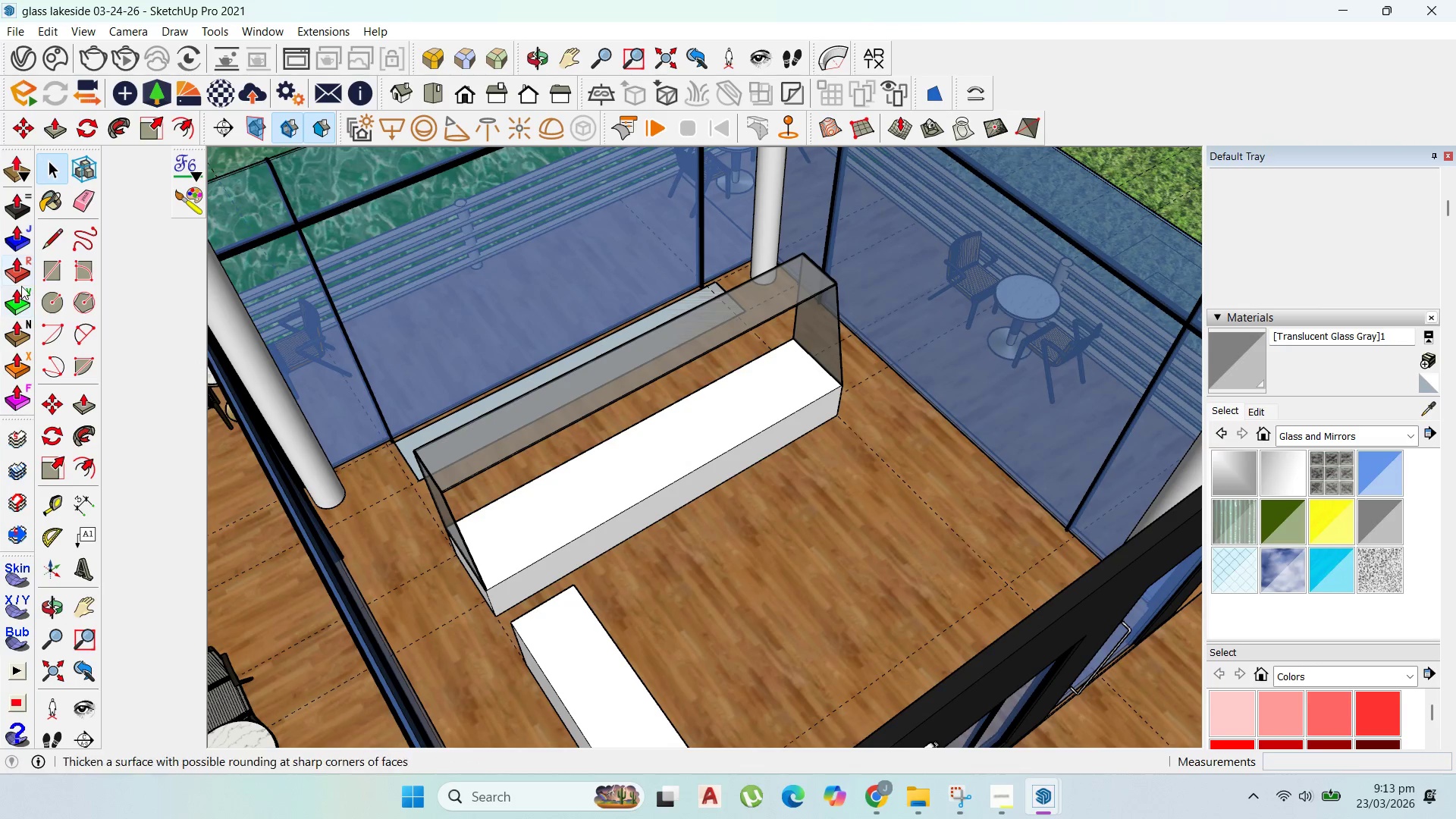 
left_click([45, 273])
 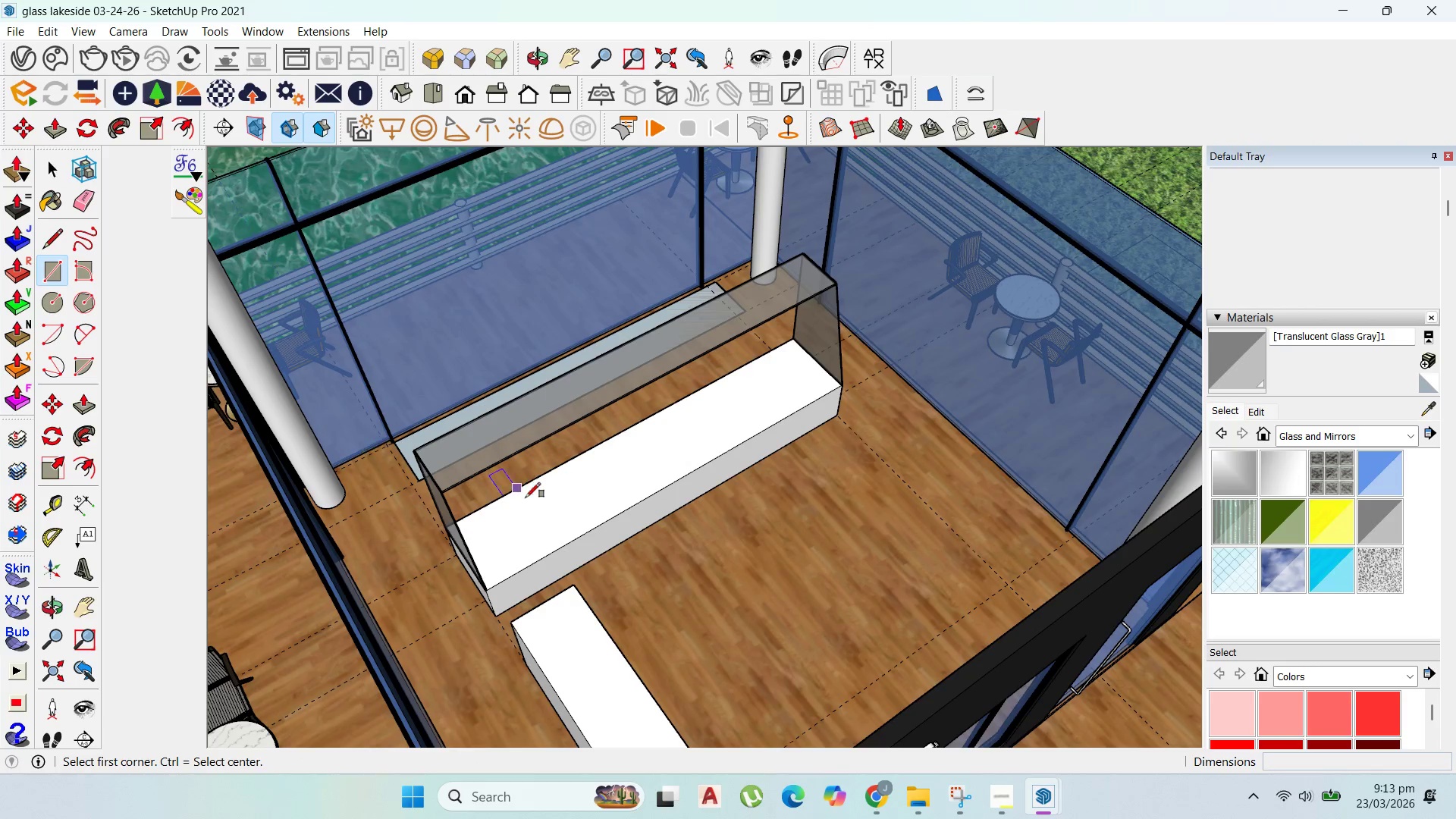 
scroll: coordinate [970, 337], scroll_direction: up, amount: 24.0
 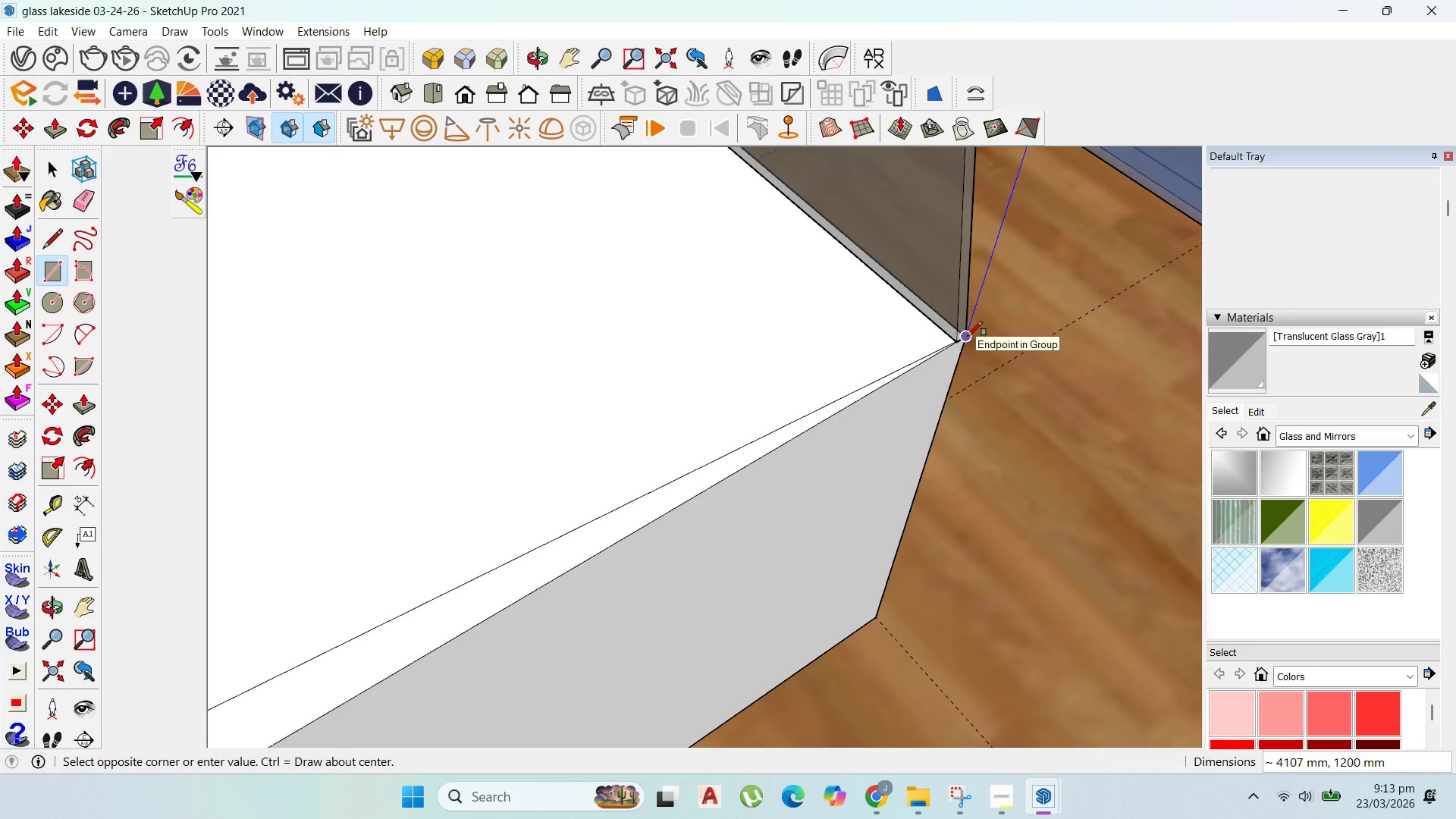 
key(ArrowLeft)
 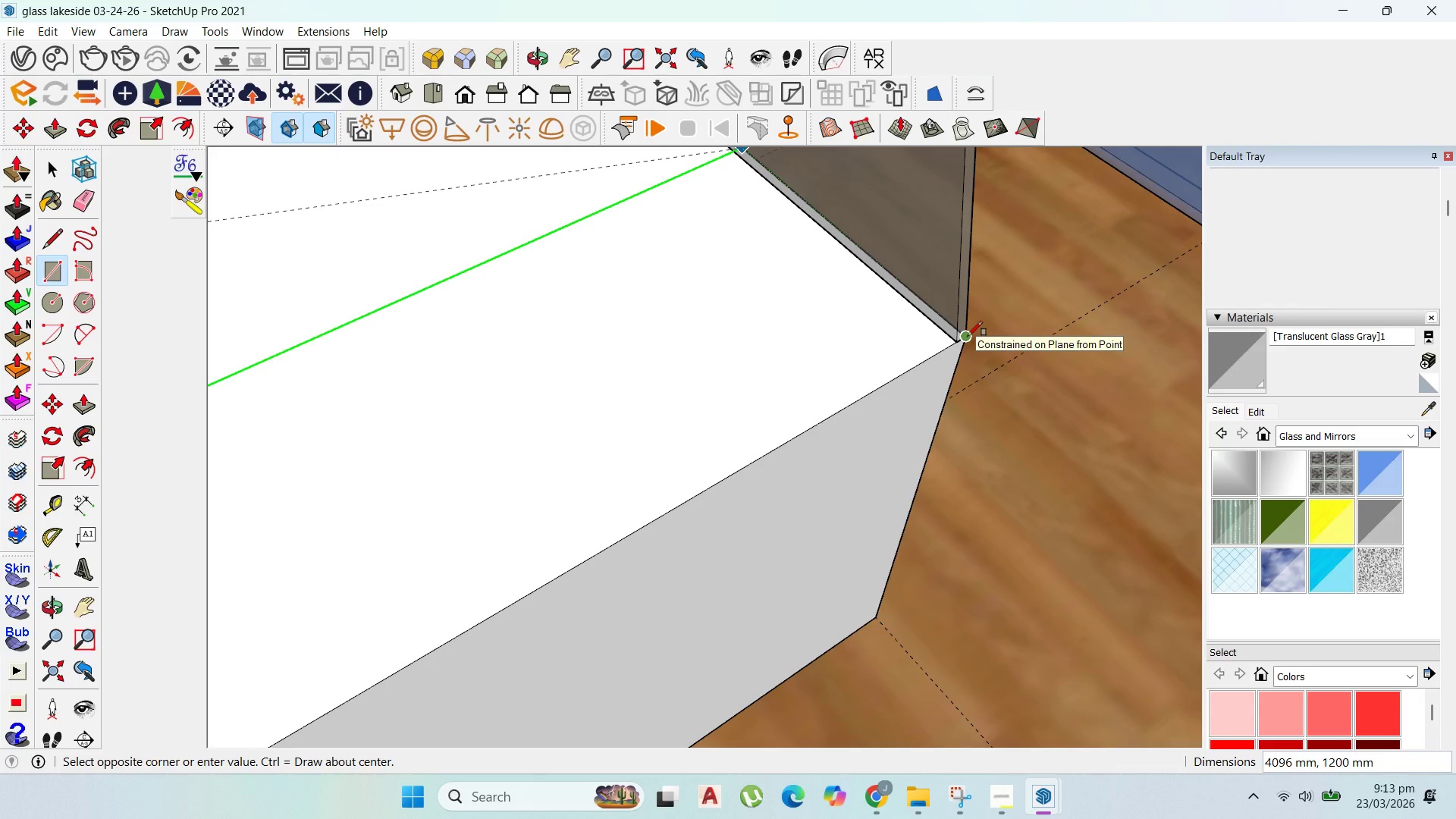 
key(ArrowRight)
 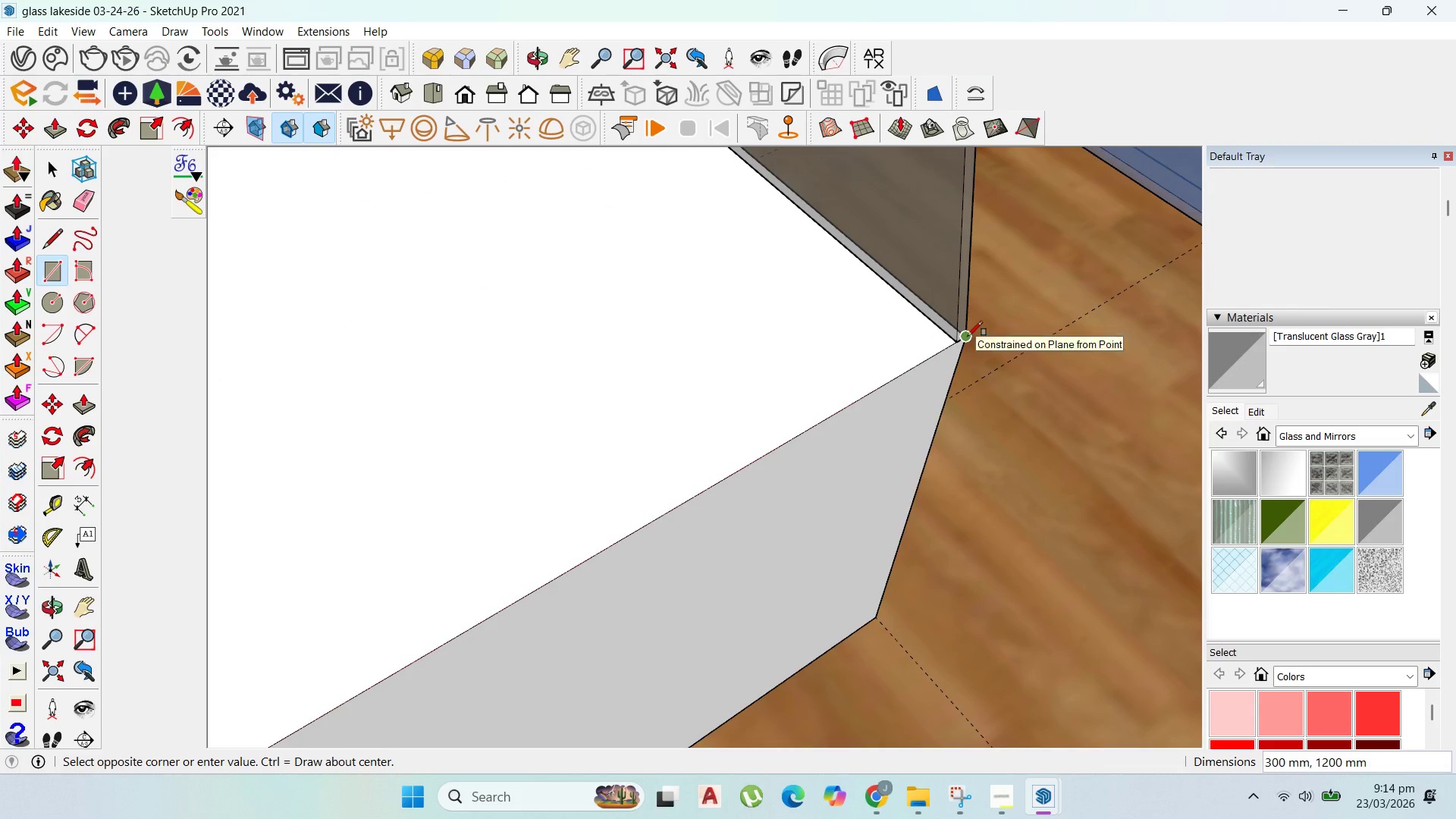 
key(ArrowDown)
 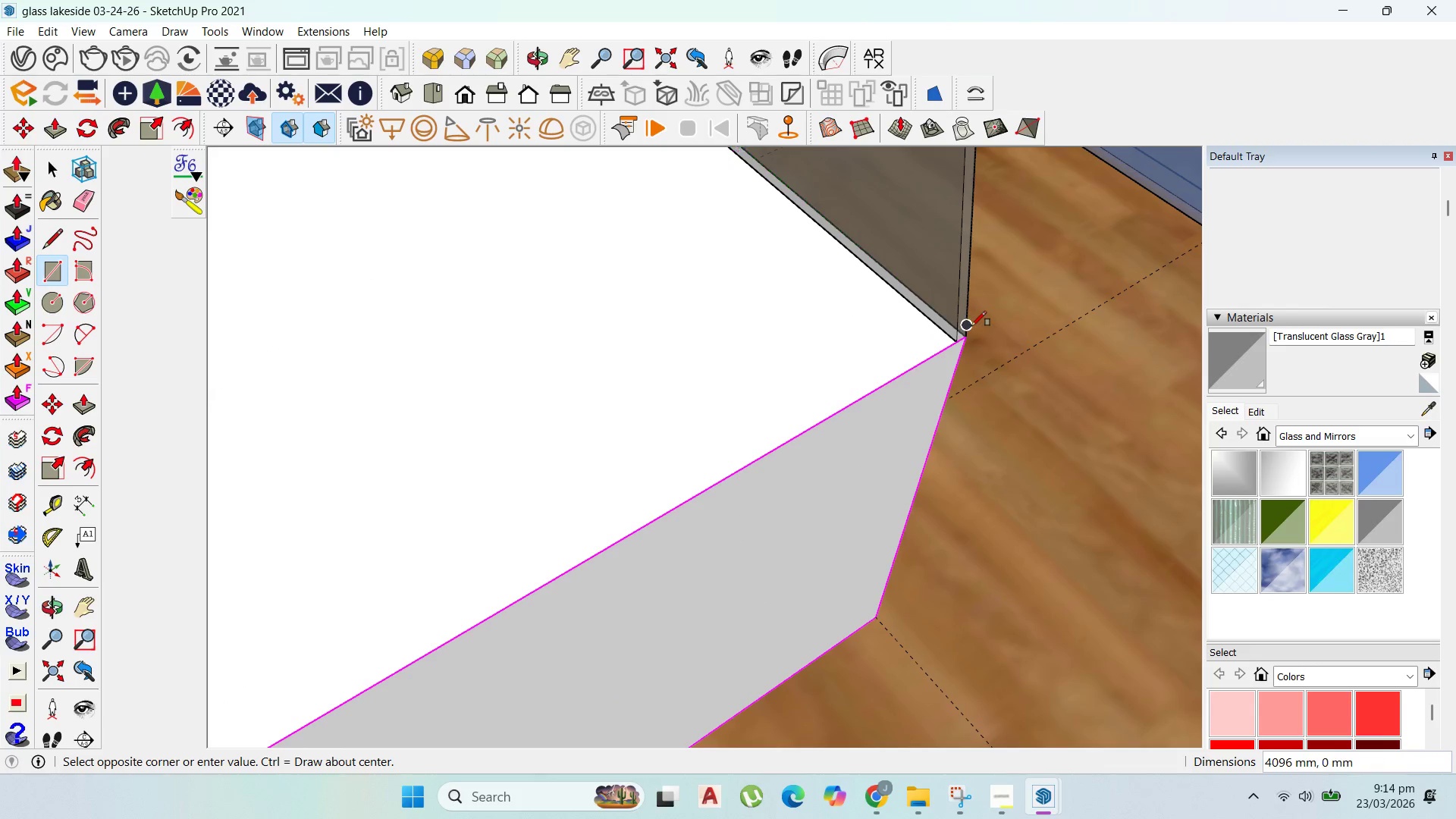 
scroll: coordinate [968, 375], scroll_direction: down, amount: 17.0
 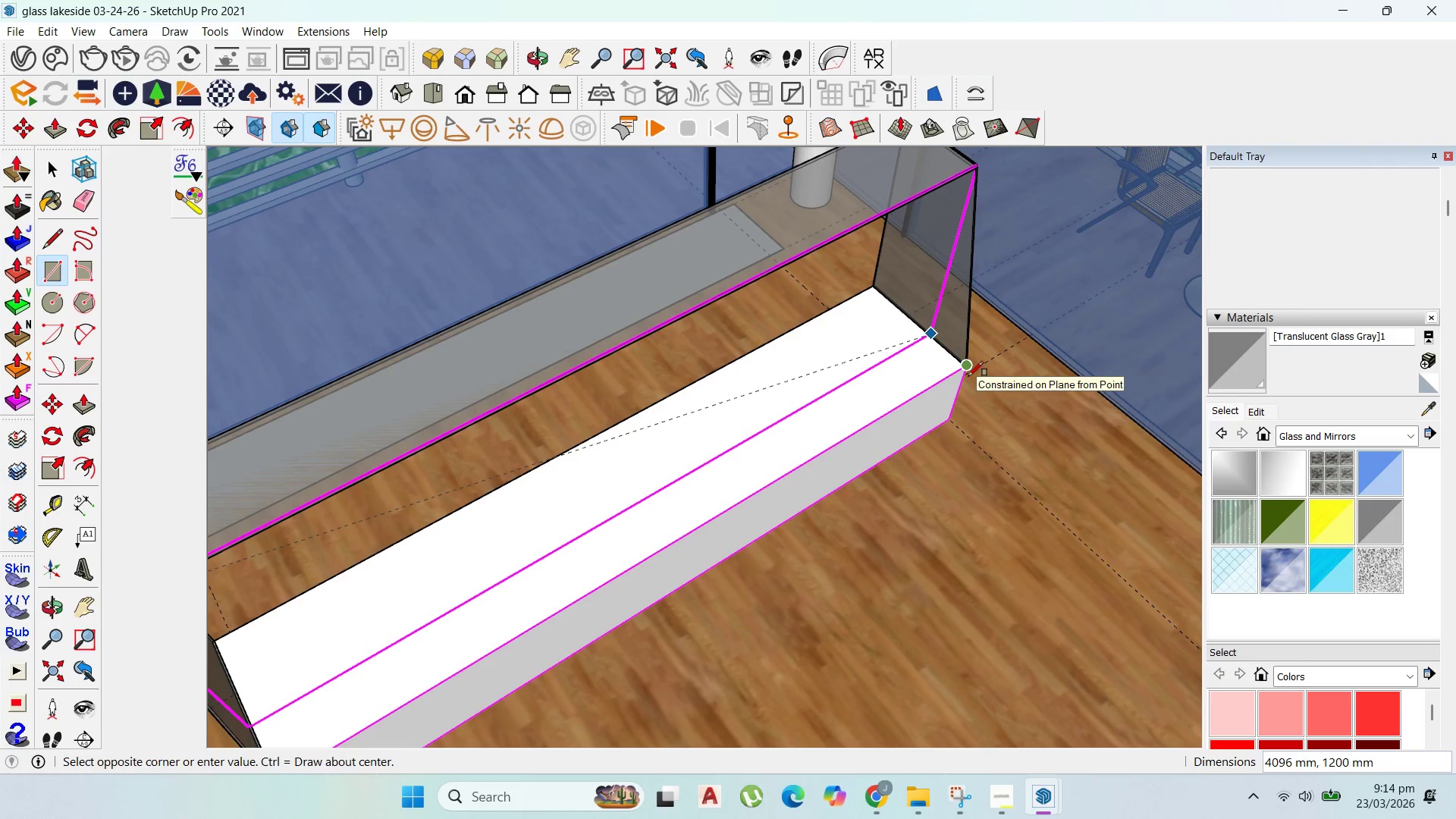 
key(ArrowLeft)
 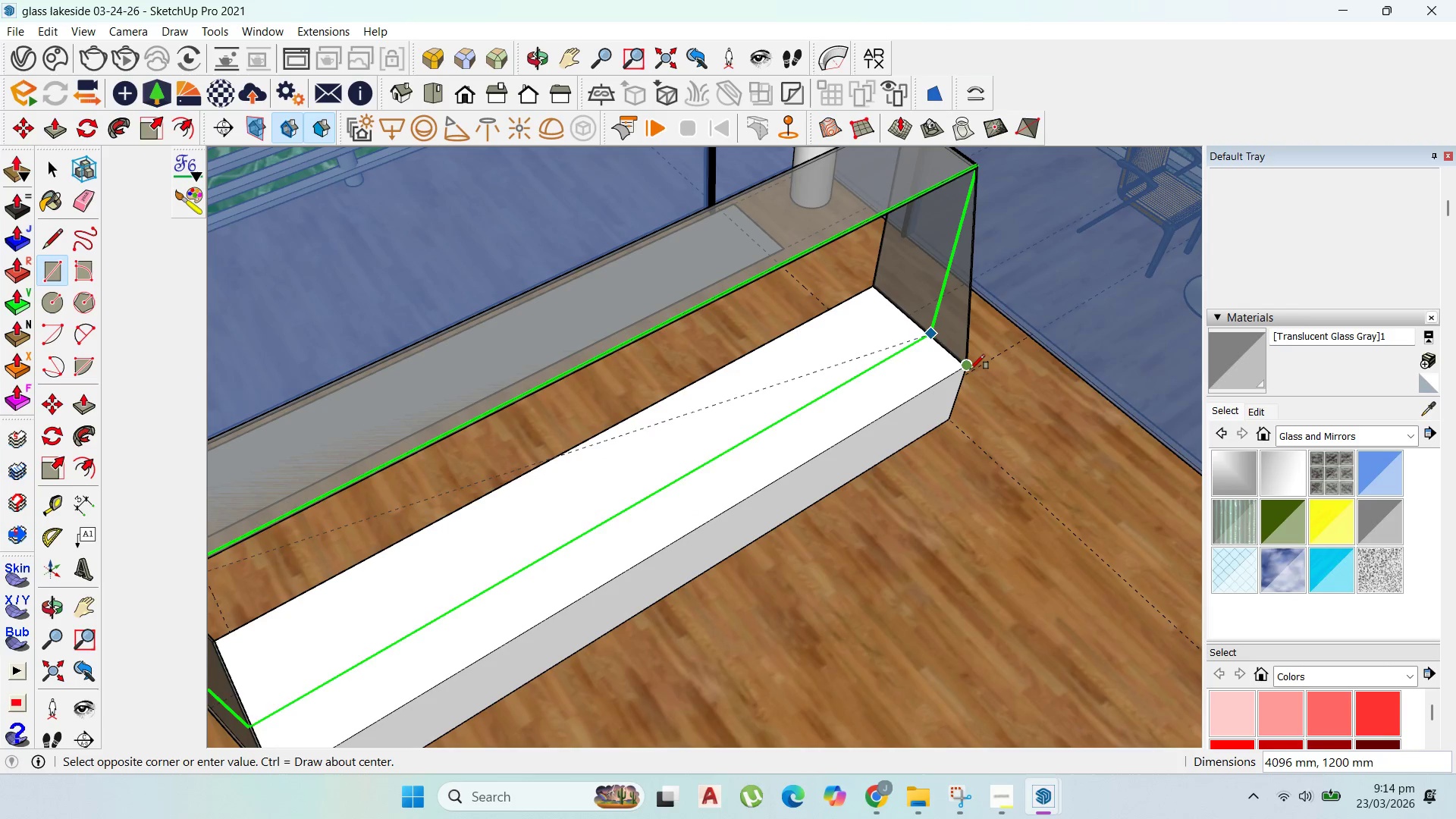 
key(ArrowRight)
 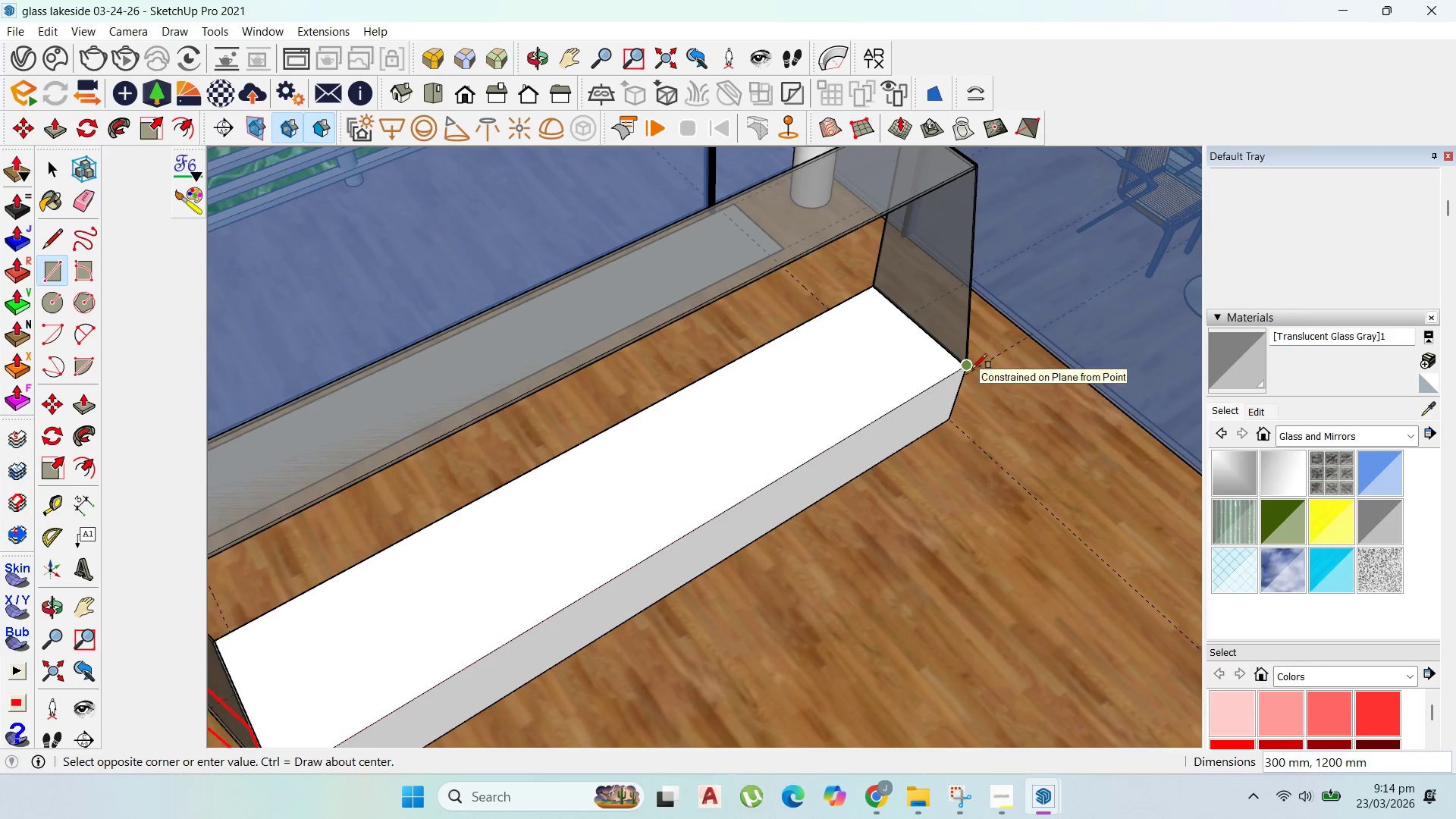 
key(ArrowUp)
 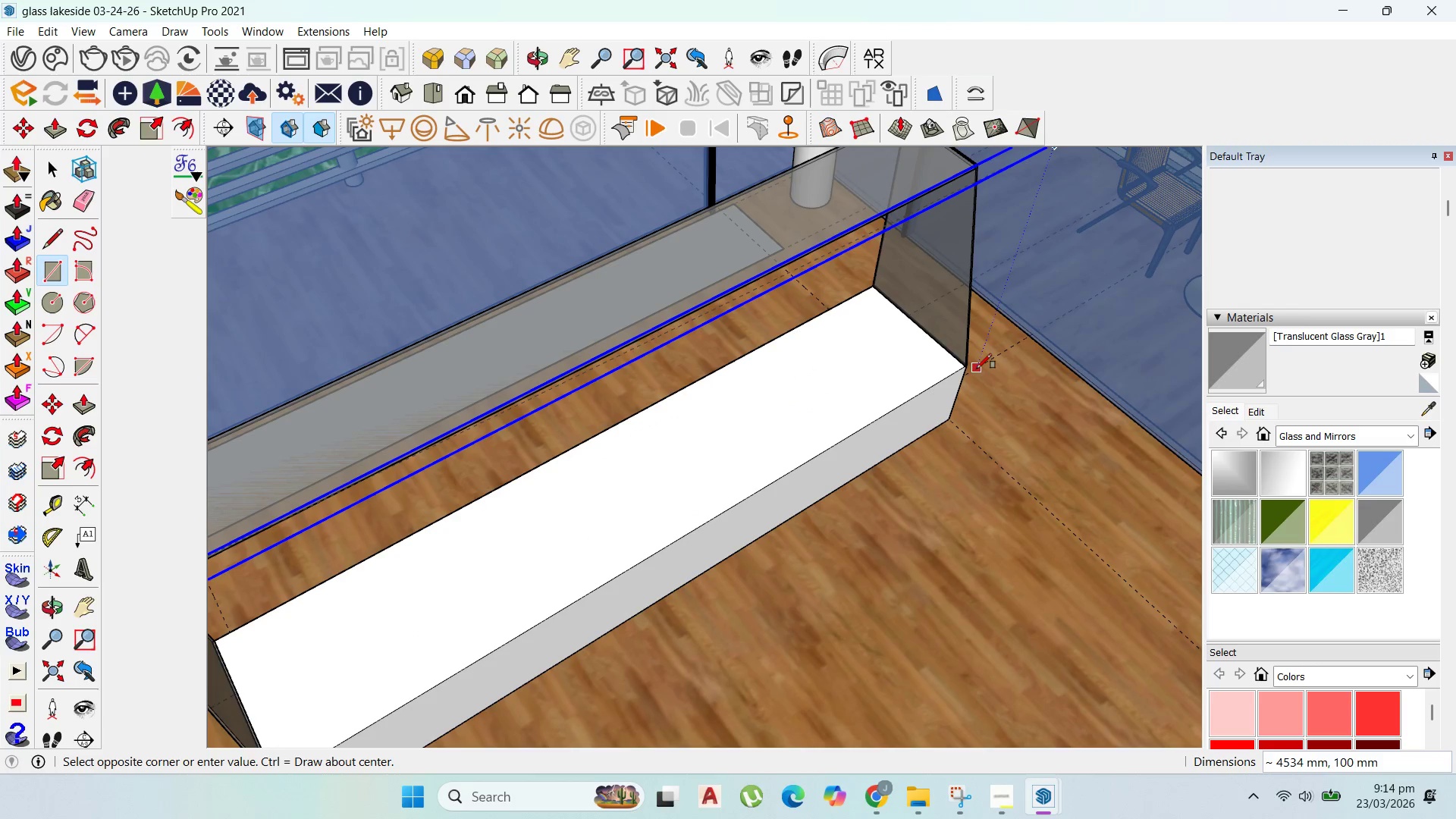 
key(Escape)
 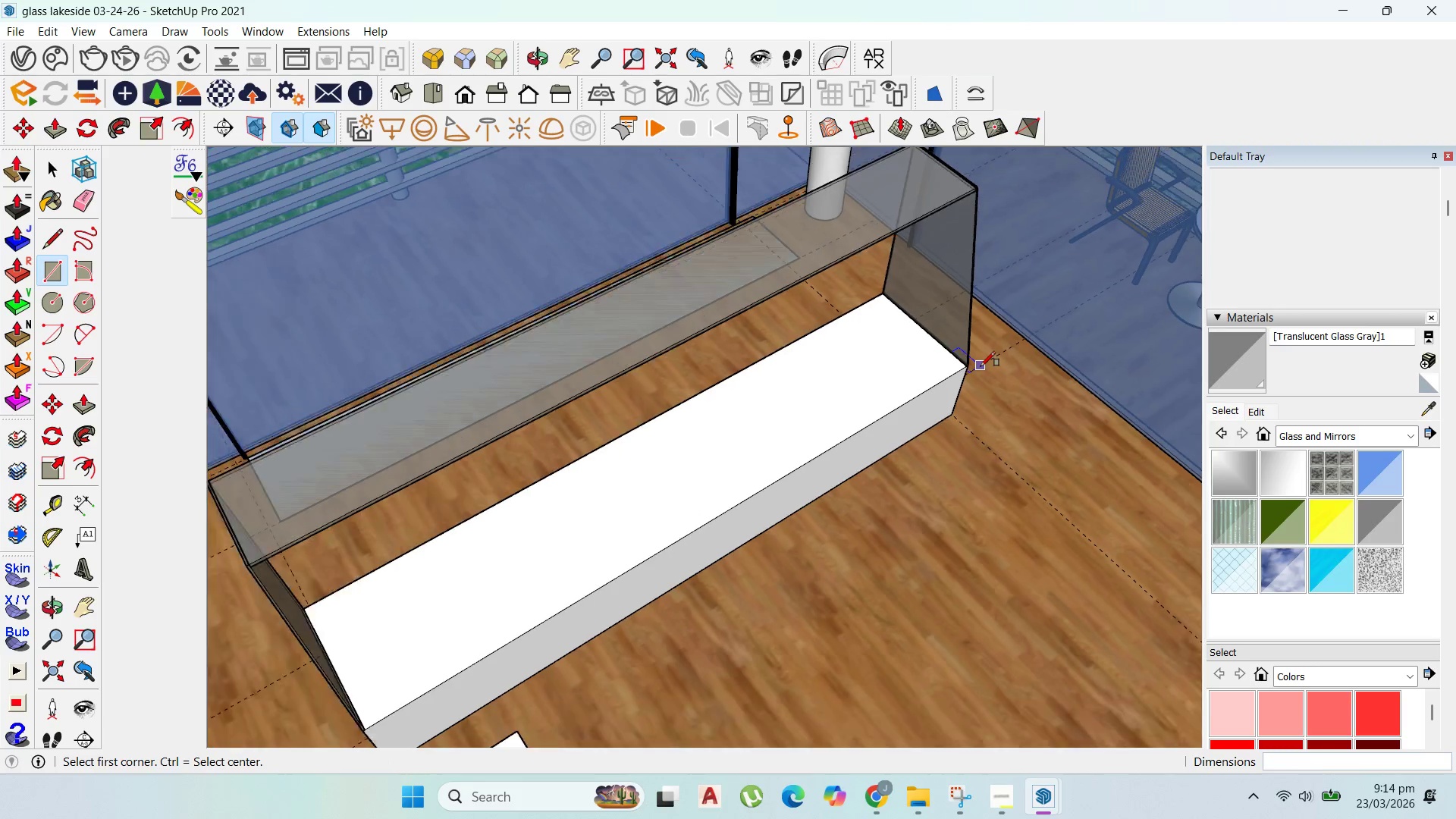 
scroll: coordinate [981, 366], scroll_direction: down, amount: 2.0
 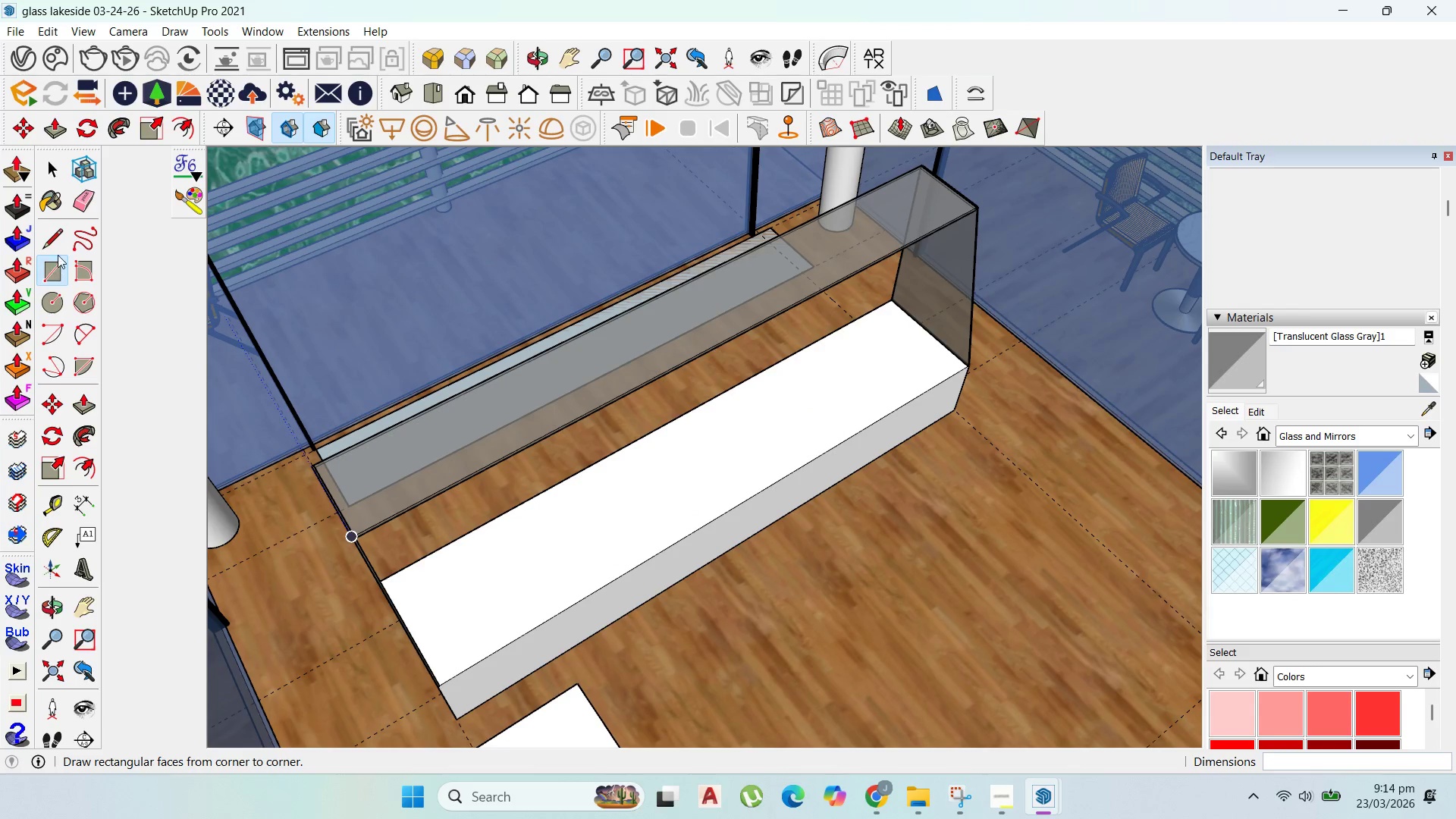 
left_click([58, 239])
 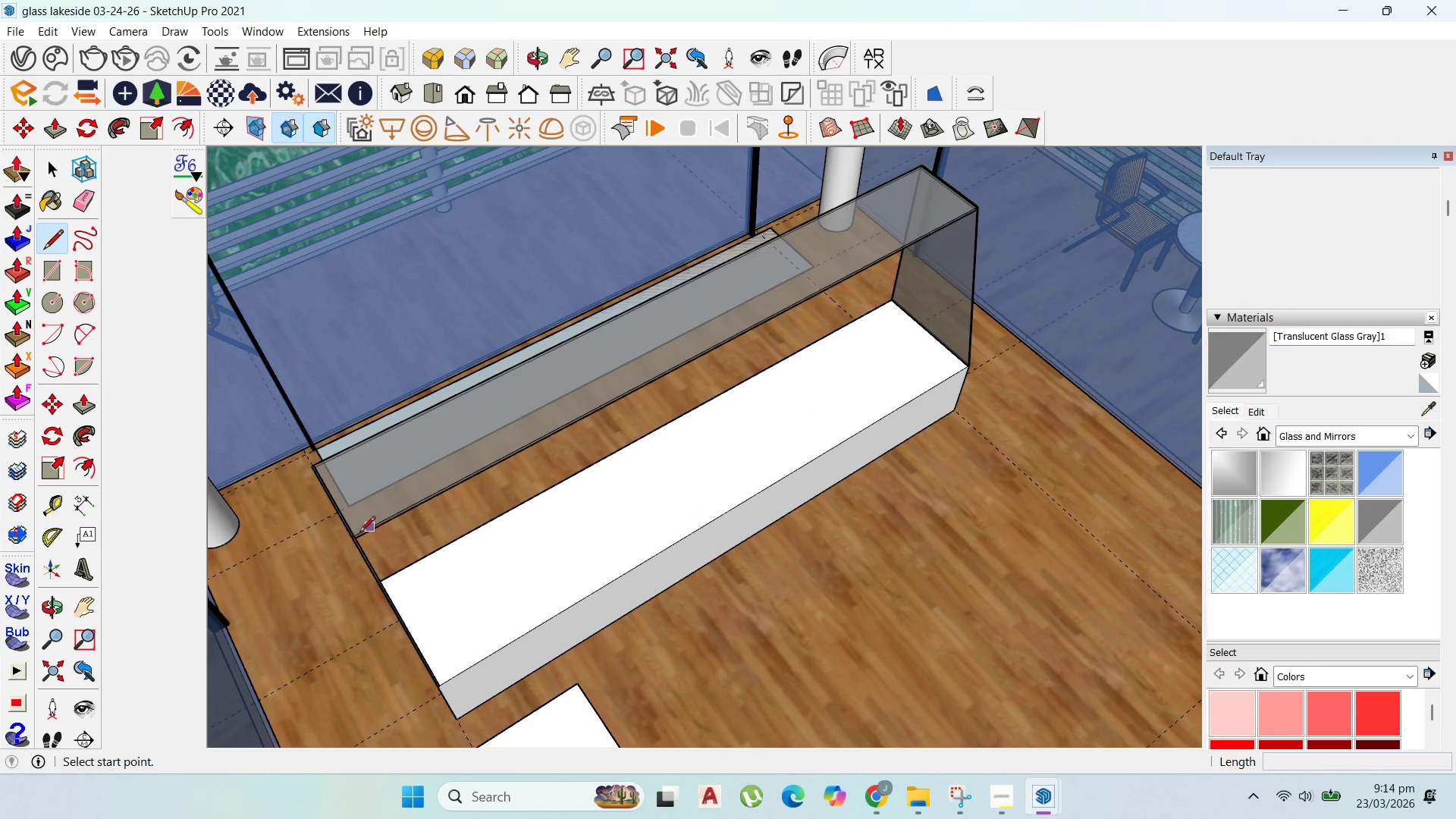 
scroll: coordinate [346, 537], scroll_direction: up, amount: 12.0
 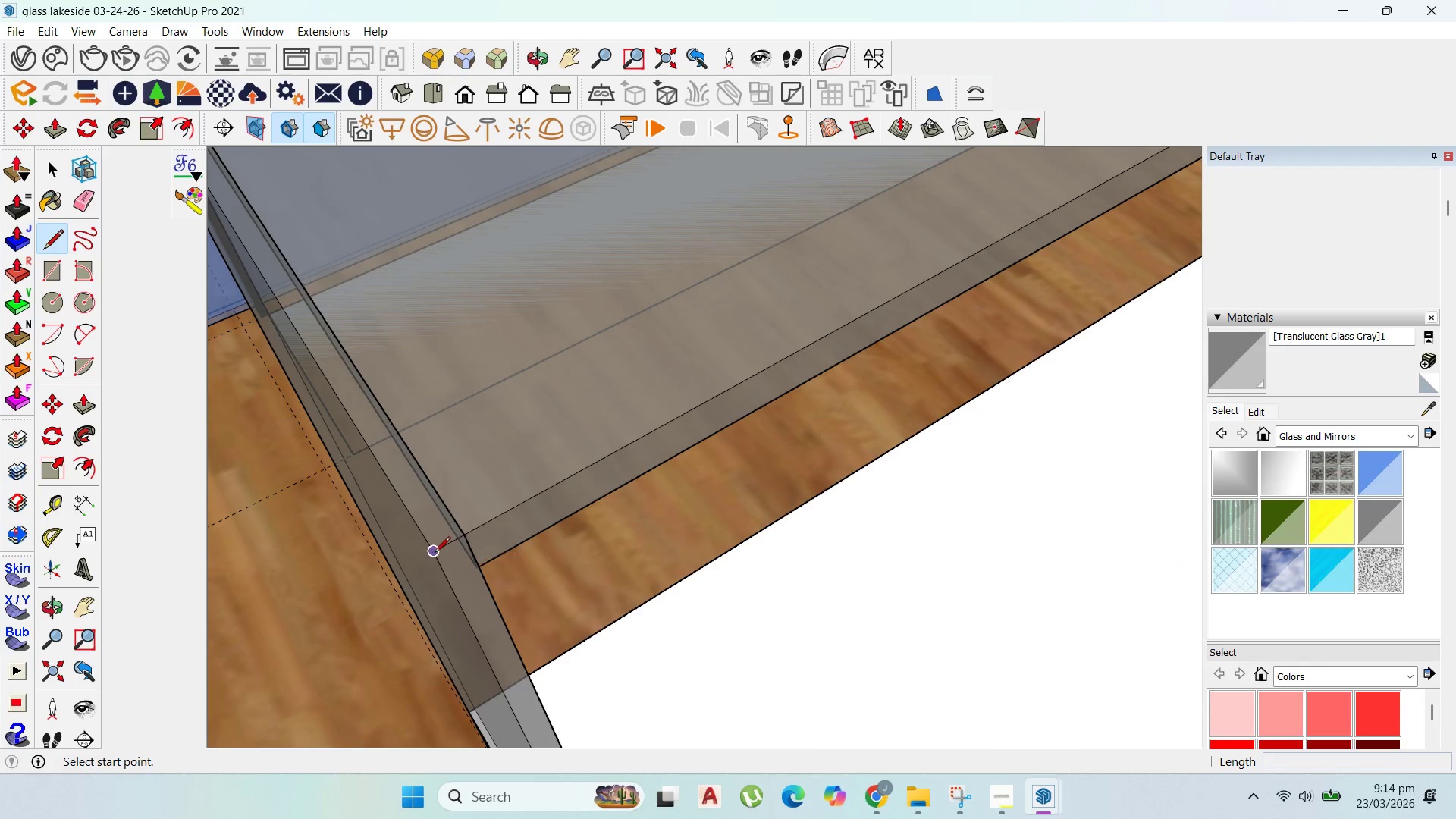 
left_click([436, 553])
 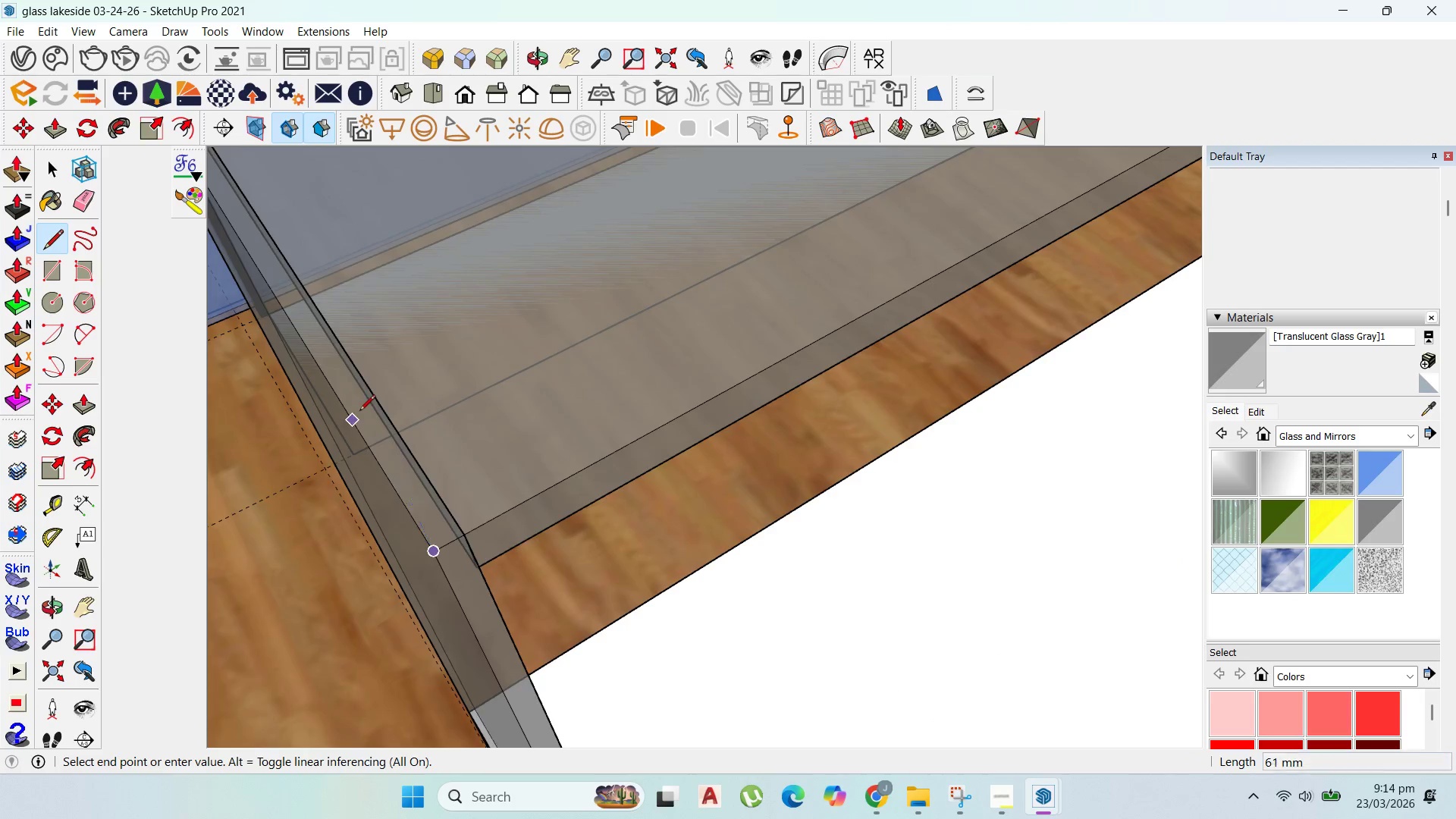 
scroll: coordinate [434, 491], scroll_direction: down, amount: 18.0
 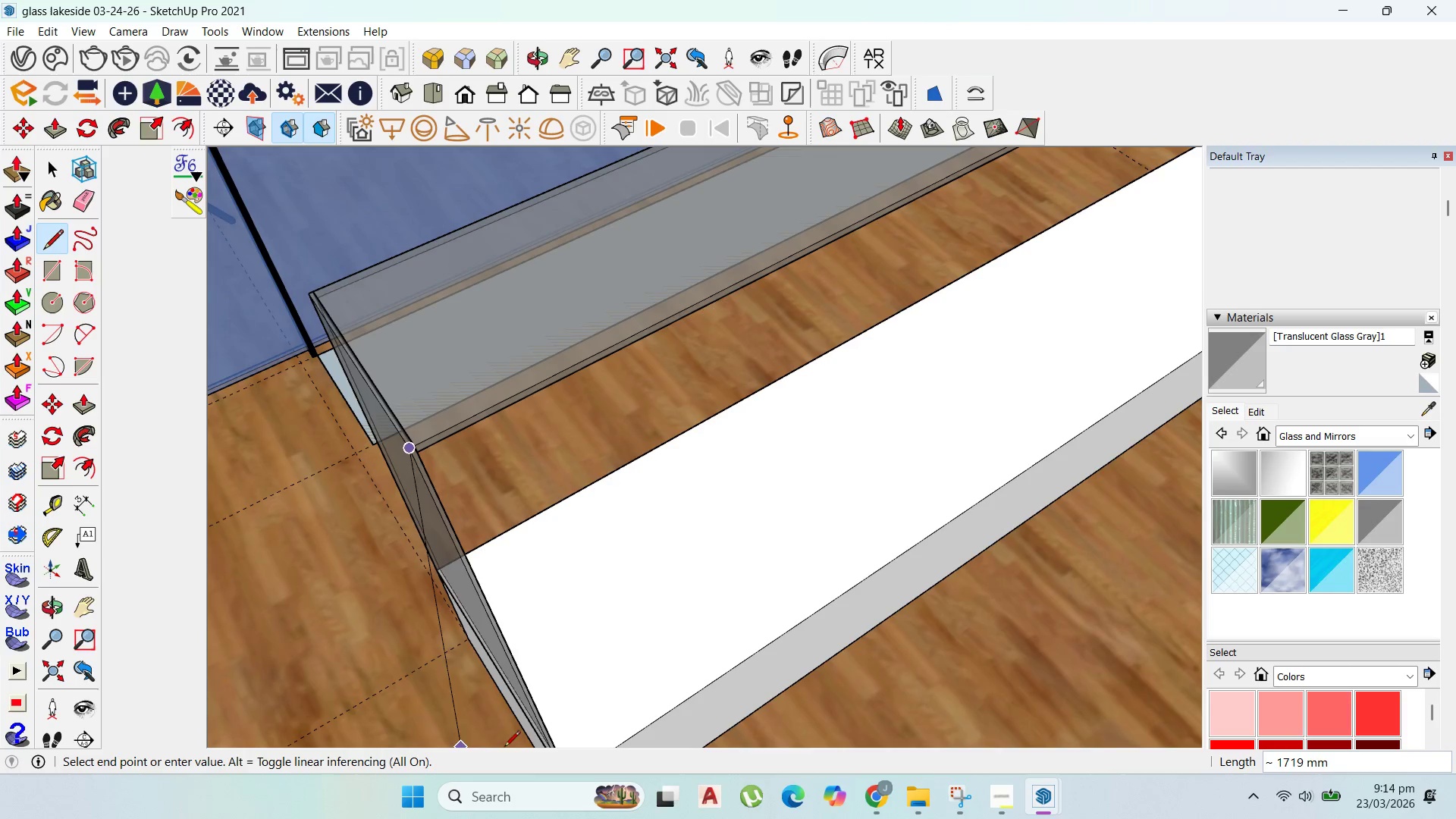 
scroll: coordinate [560, 726], scroll_direction: up, amount: 4.0
 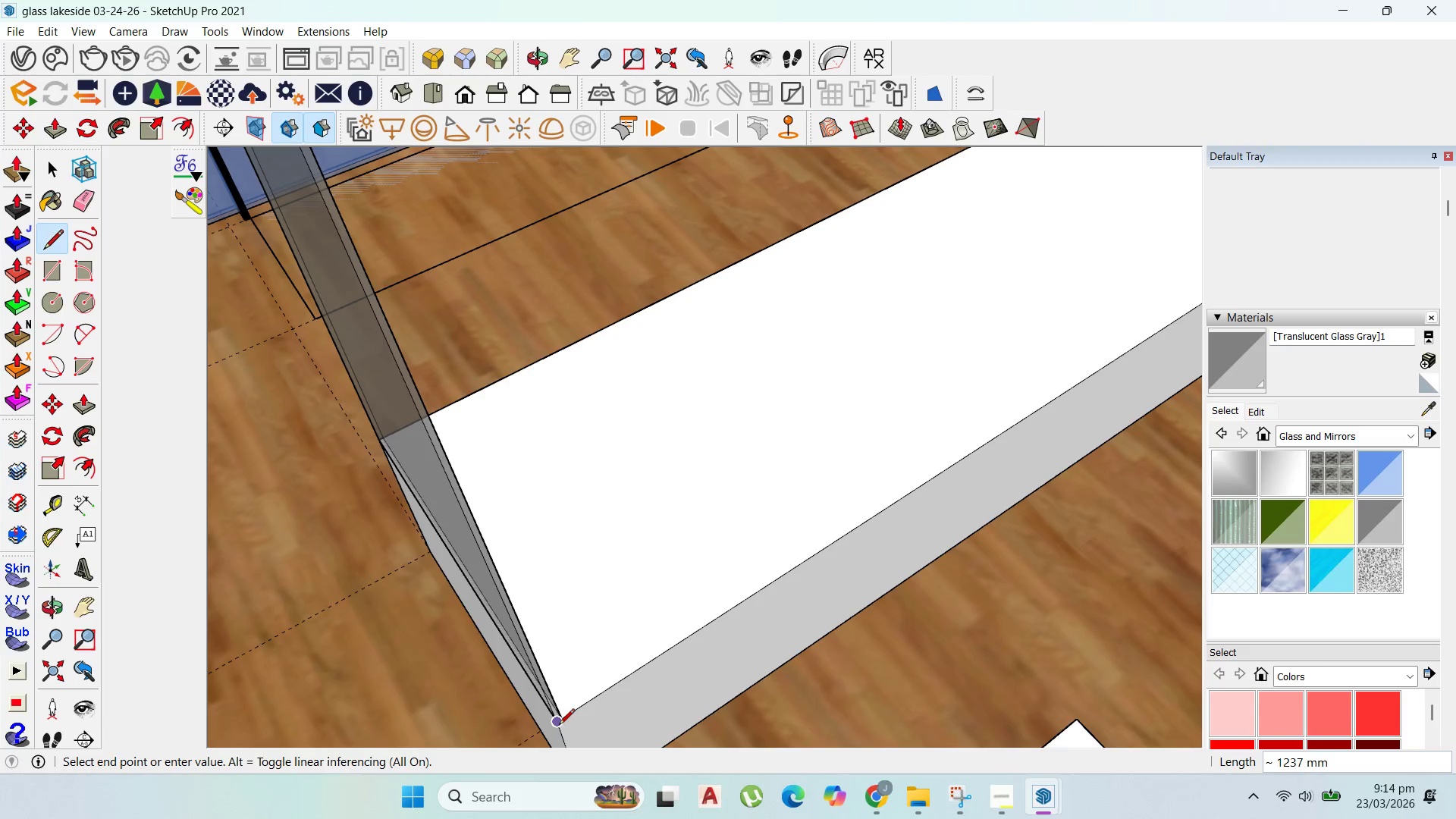 
left_click([559, 726])
 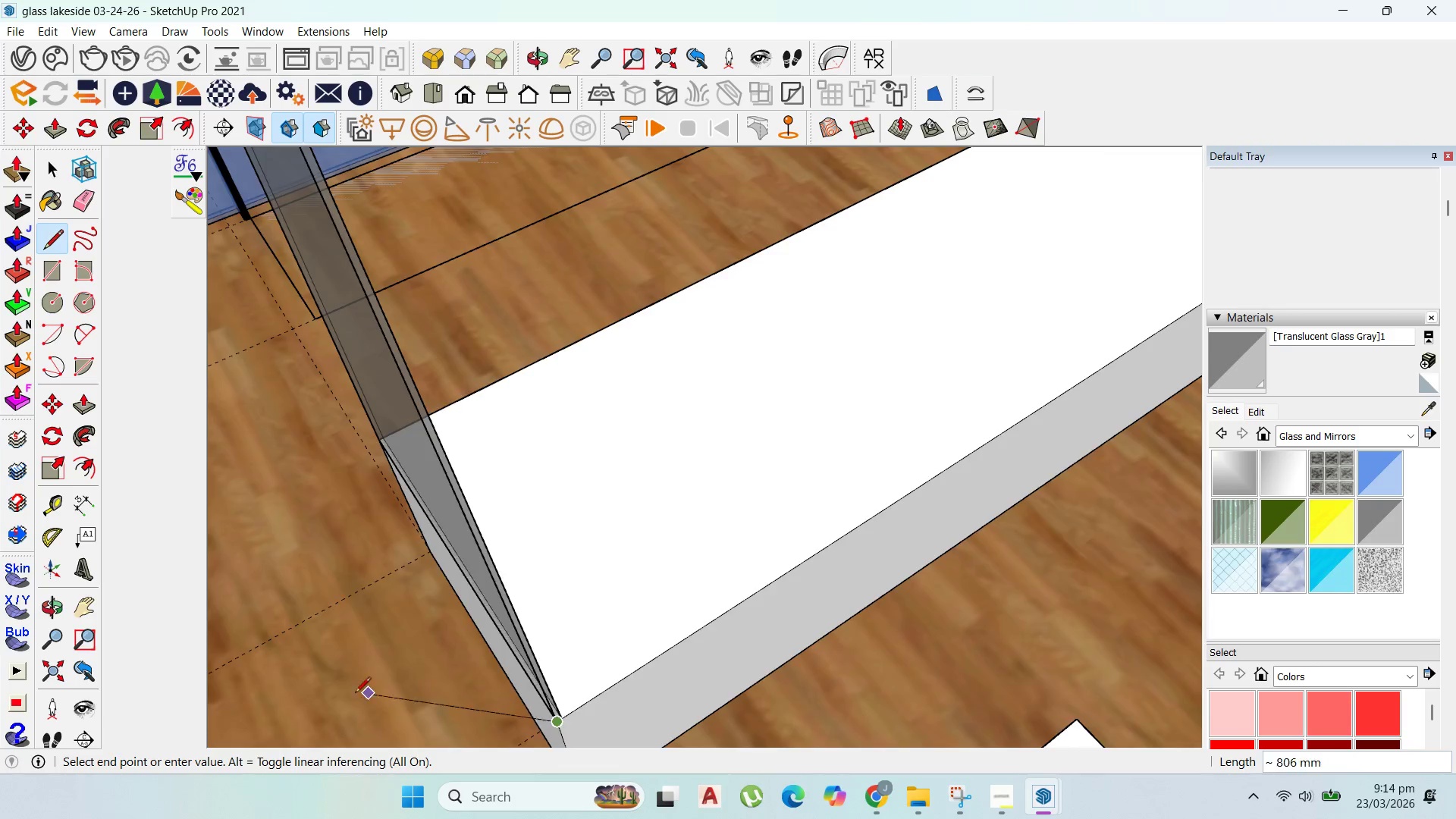 
scroll: coordinate [956, 371], scroll_direction: up, amount: 6.0
 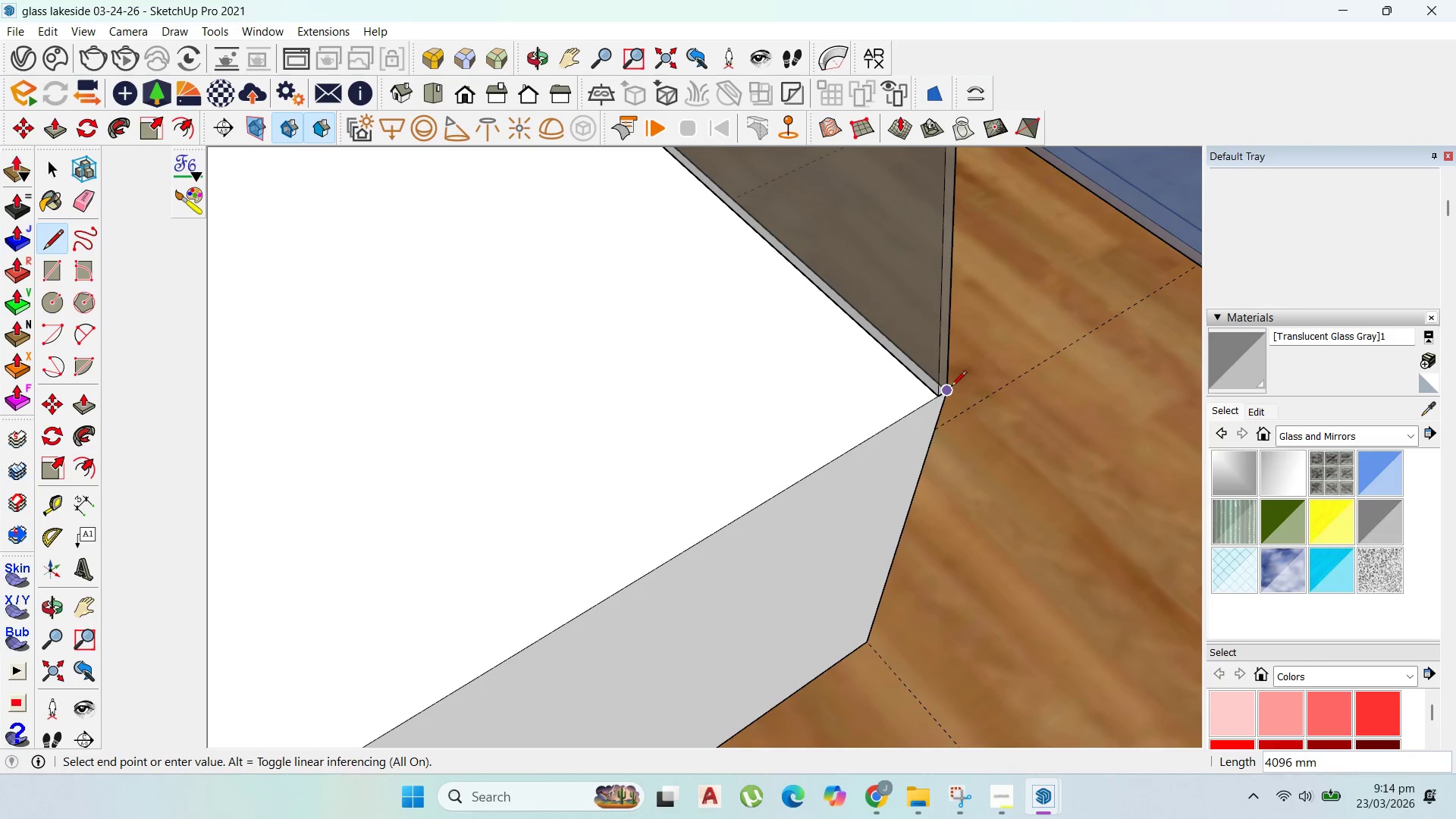 
left_click([951, 388])
 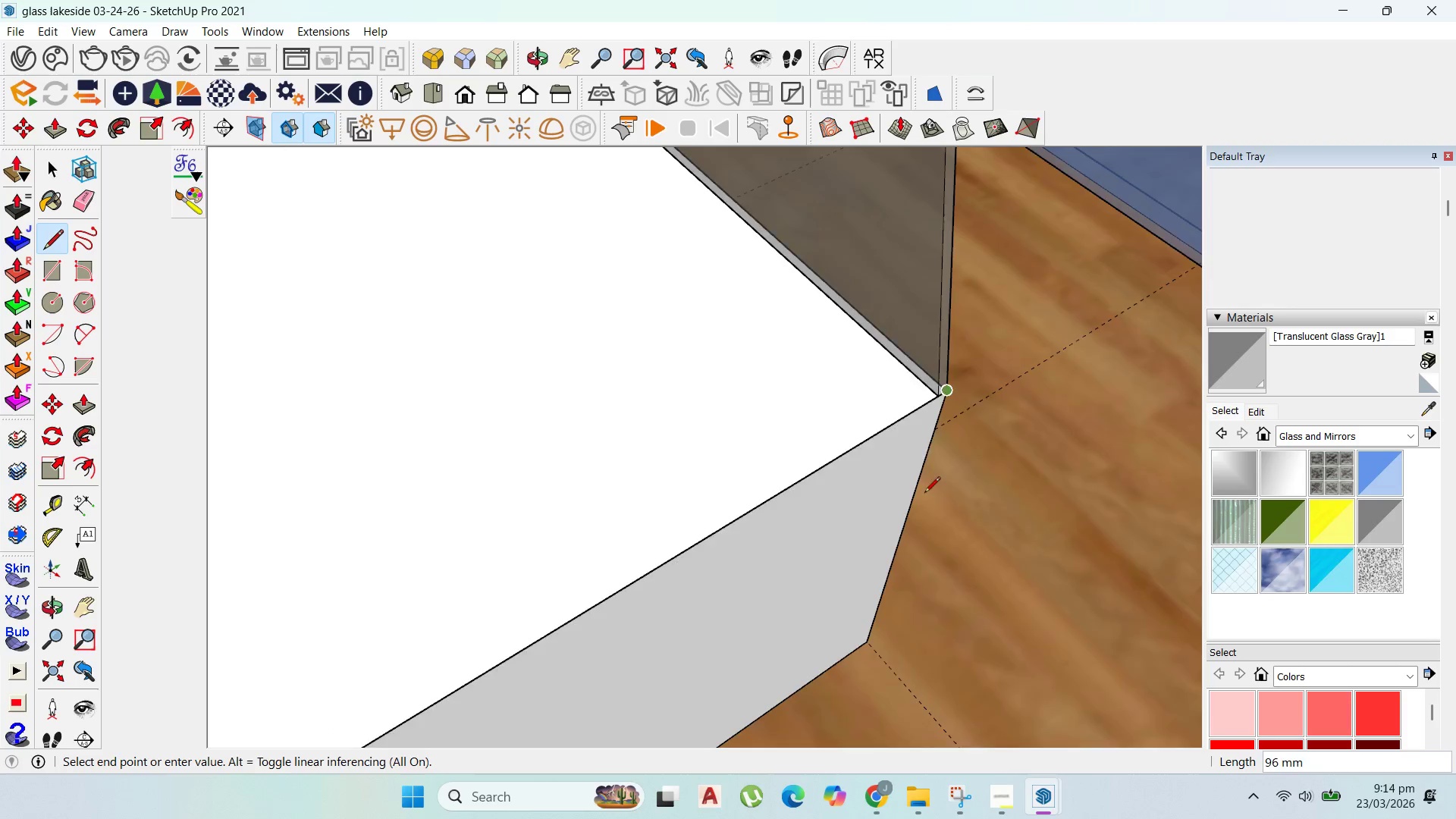 
scroll: coordinate [913, 519], scroll_direction: down, amount: 14.0
 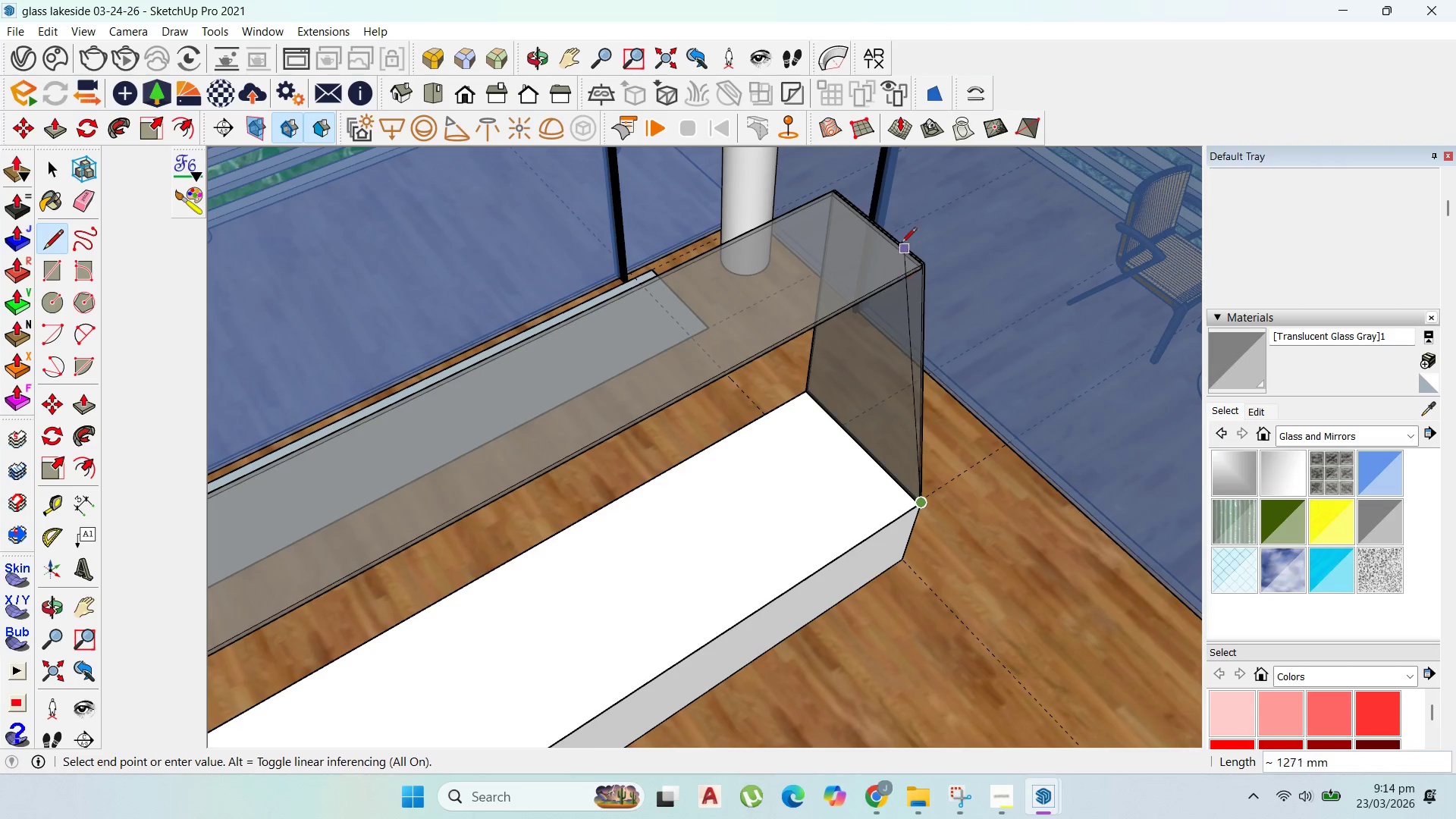 
scroll: coordinate [925, 287], scroll_direction: up, amount: 8.0
 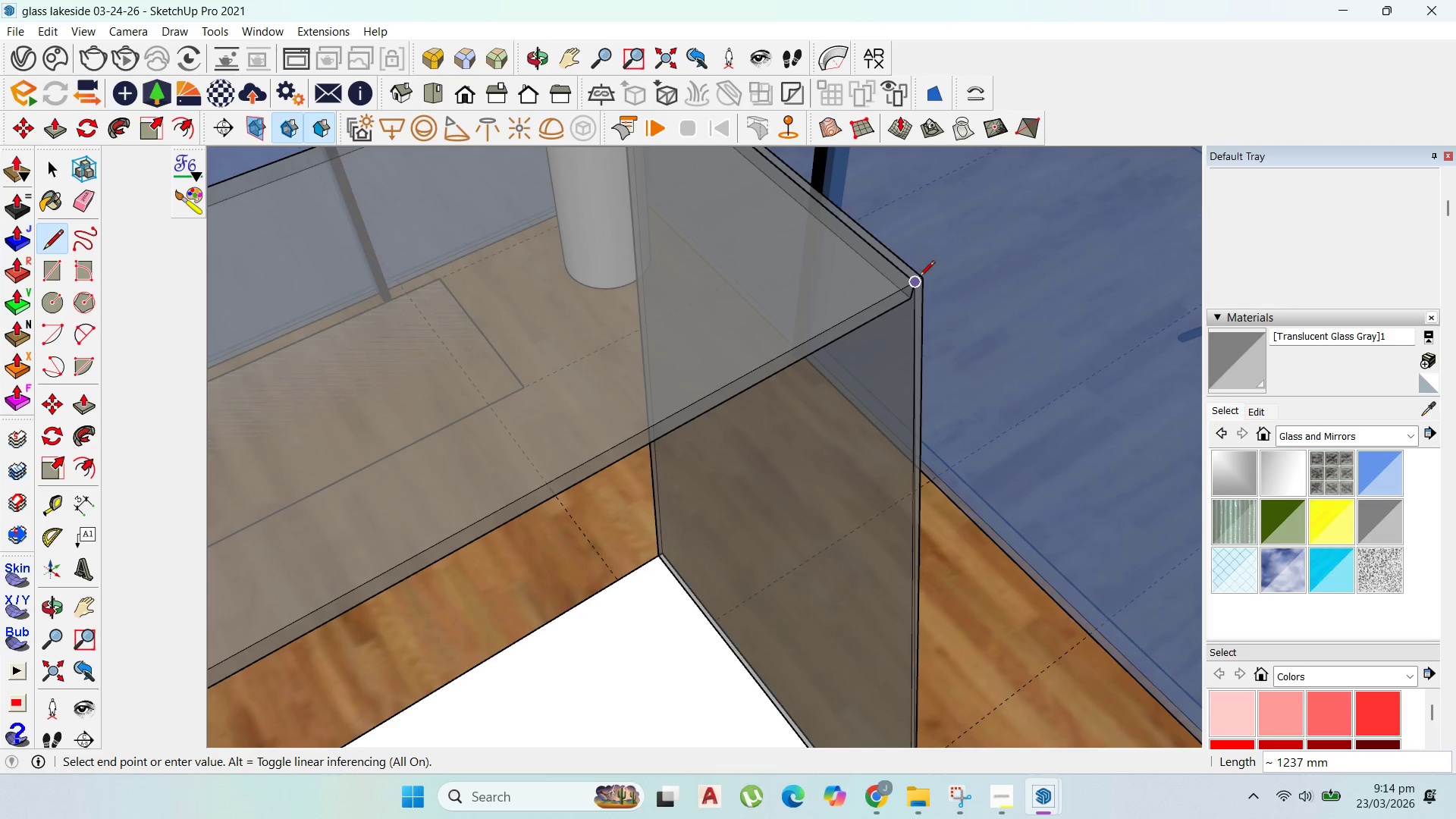 
left_click([924, 279])
 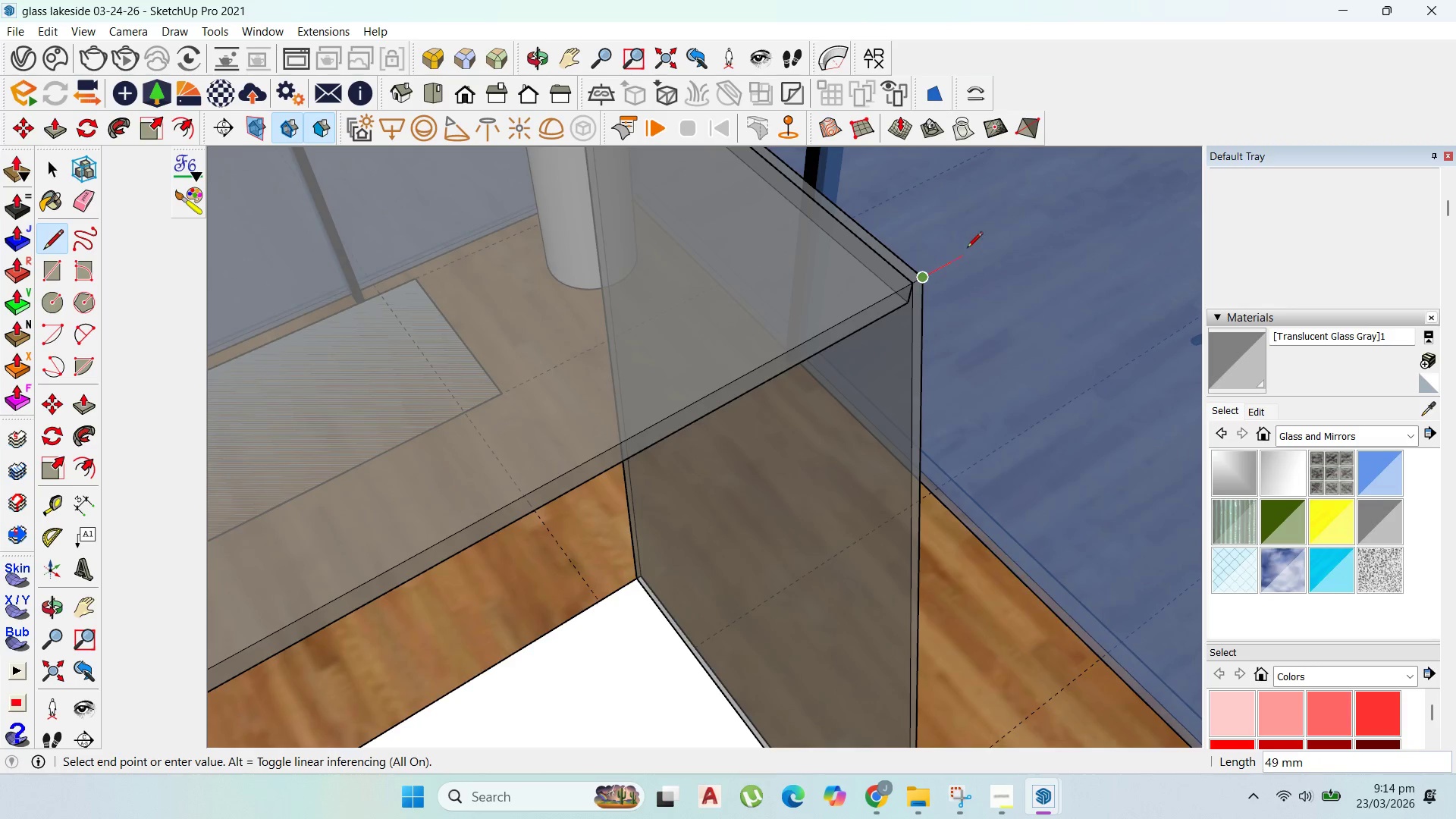 
scroll: coordinate [924, 278], scroll_direction: up, amount: 2.0
 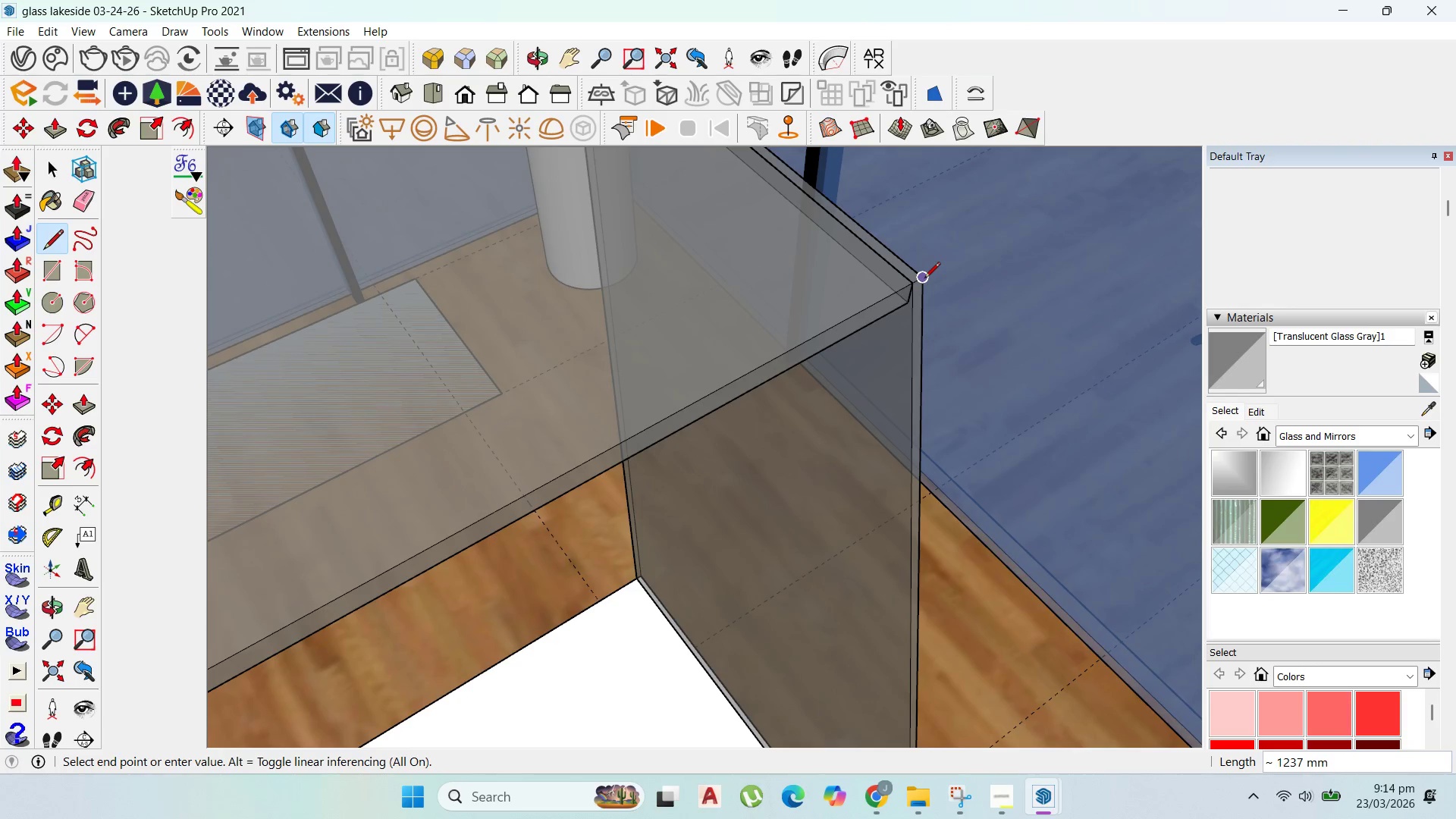 
scroll: coordinate [615, 464], scroll_direction: down, amount: 3.0
 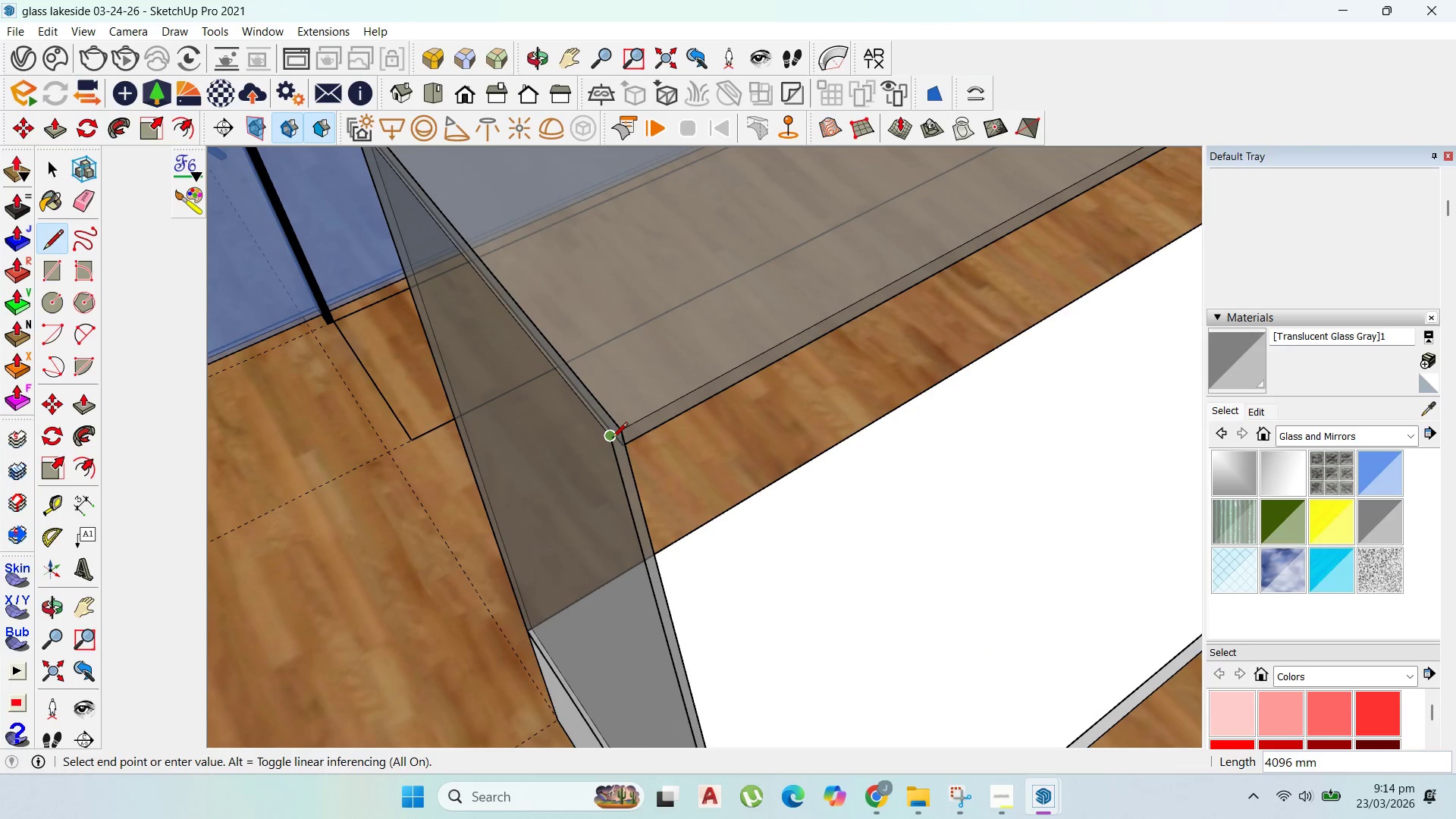 
left_click([611, 438])
 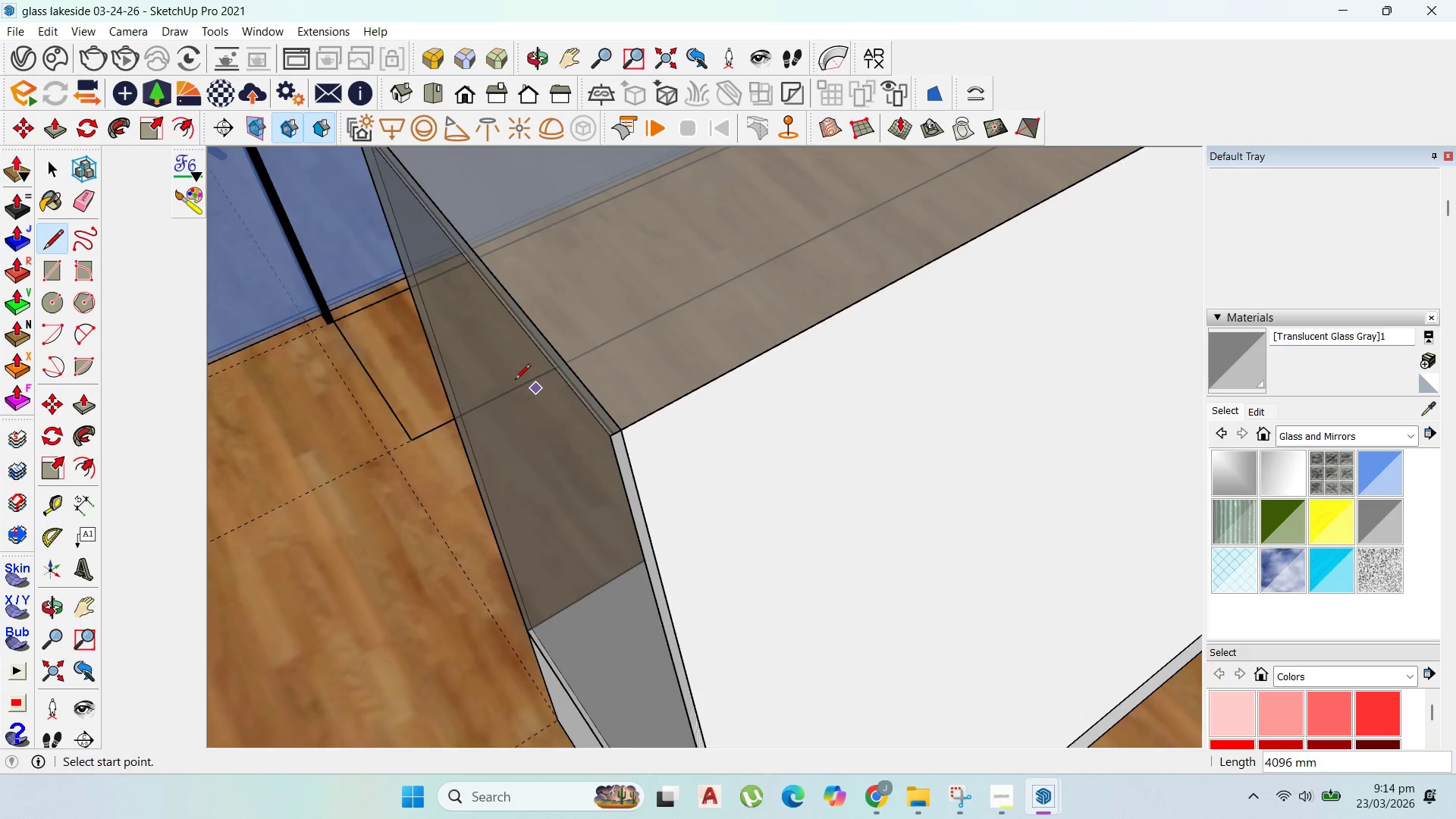 
scroll: coordinate [293, 349], scroll_direction: down, amount: 9.0
 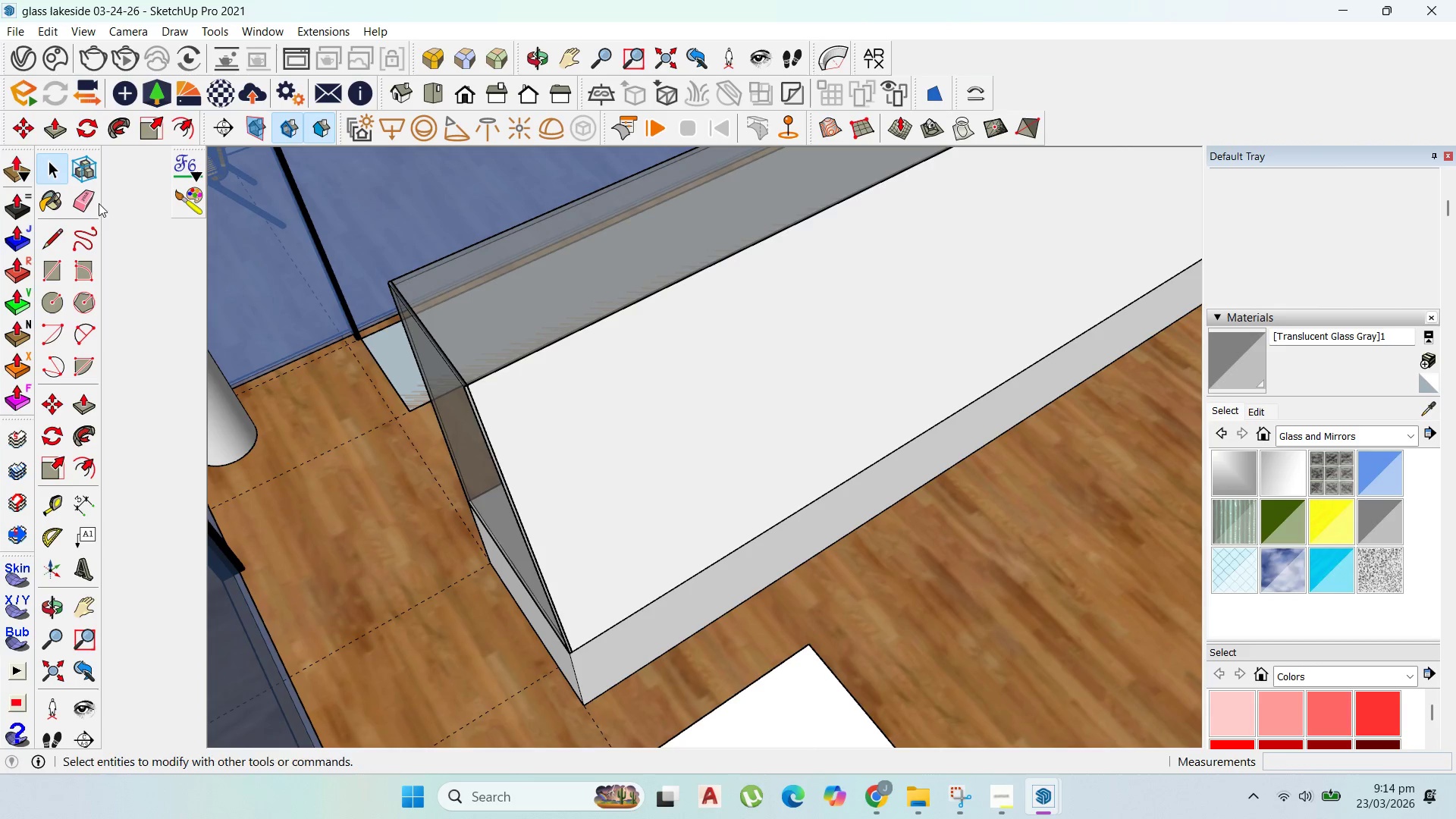 
double_click([530, 390])
 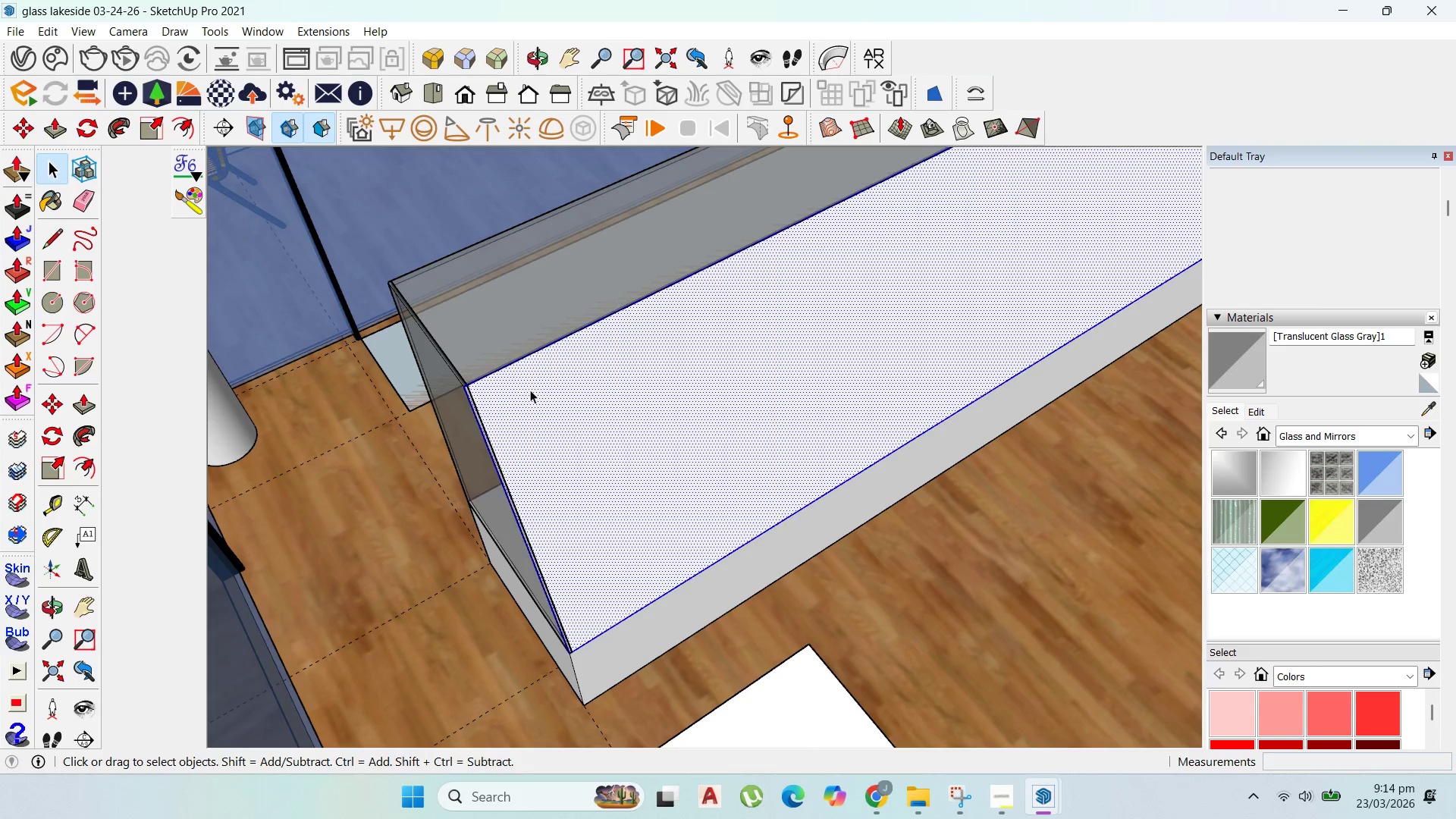 
triple_click([530, 390])
 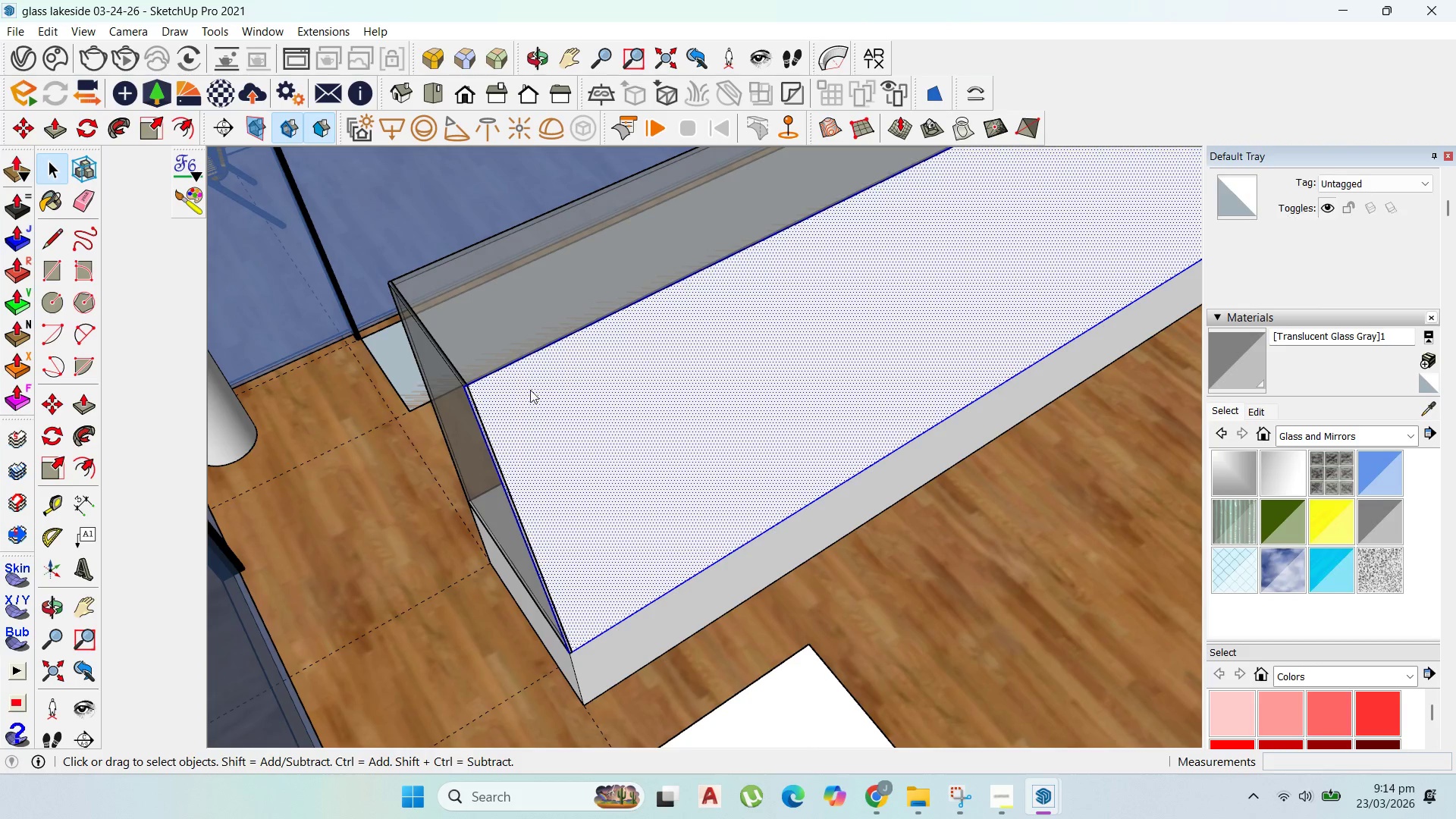 
right_click([530, 390])
 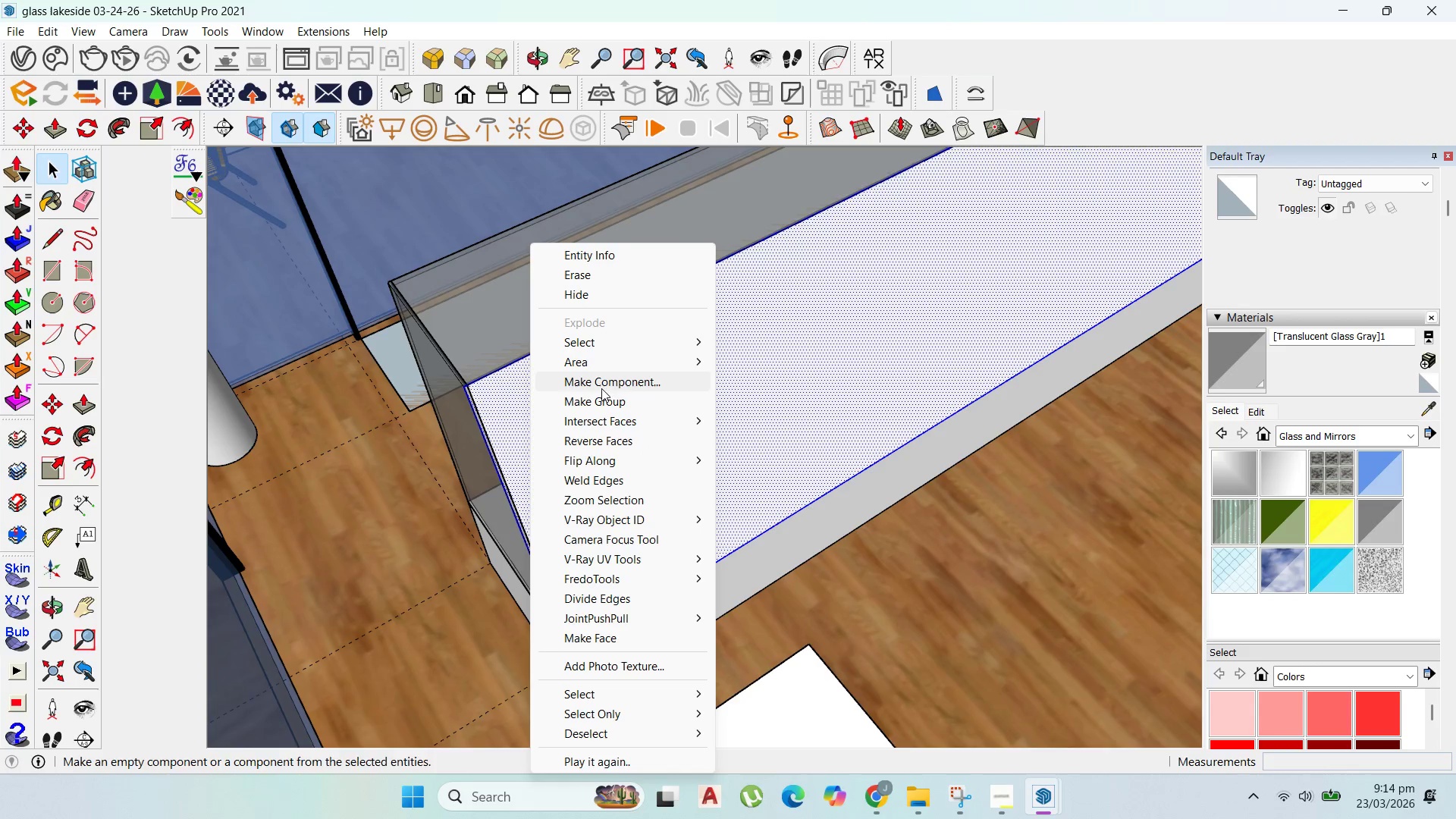 
left_click([606, 399])
 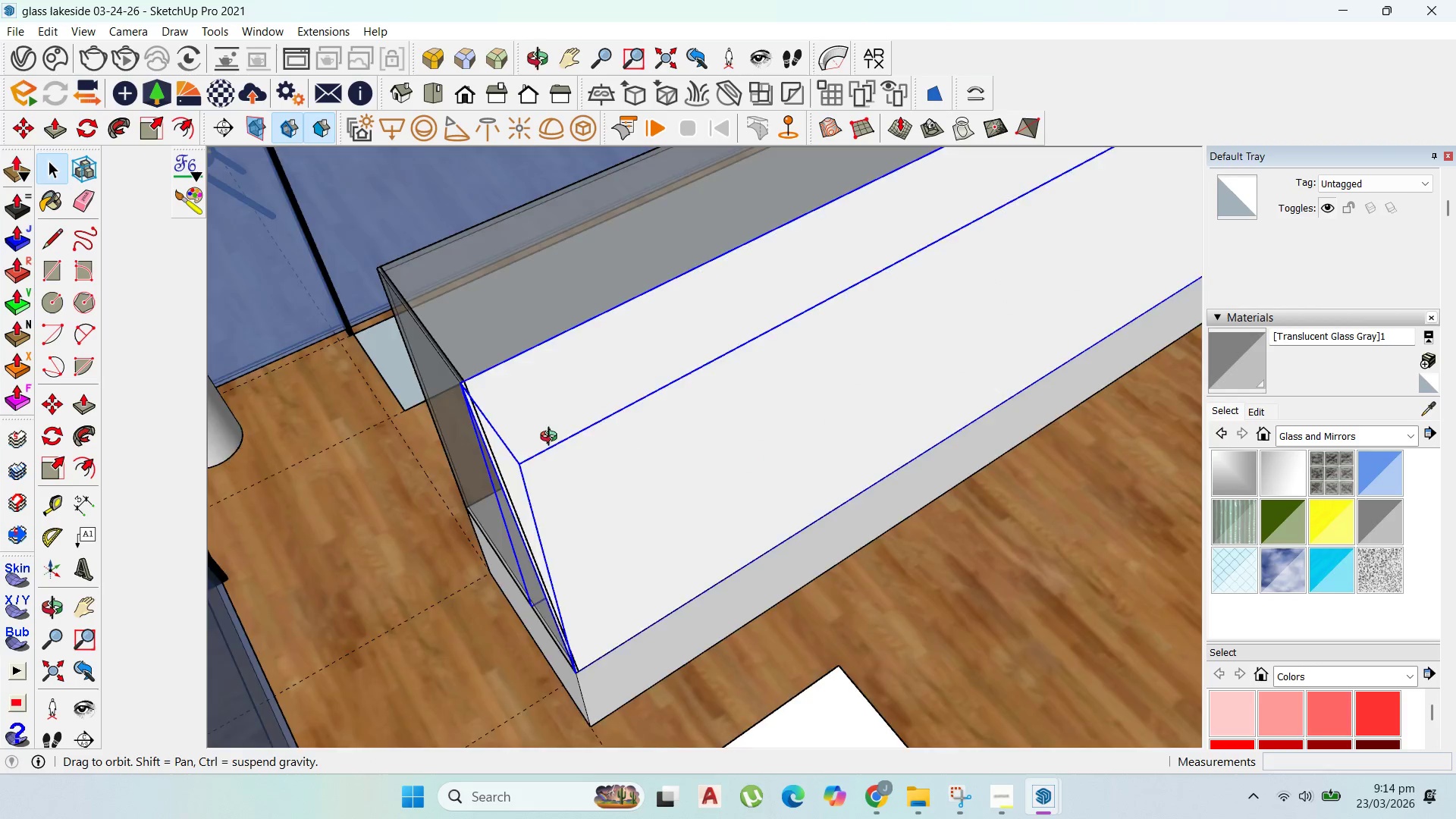 
scroll: coordinate [494, 420], scroll_direction: up, amount: 1.0
 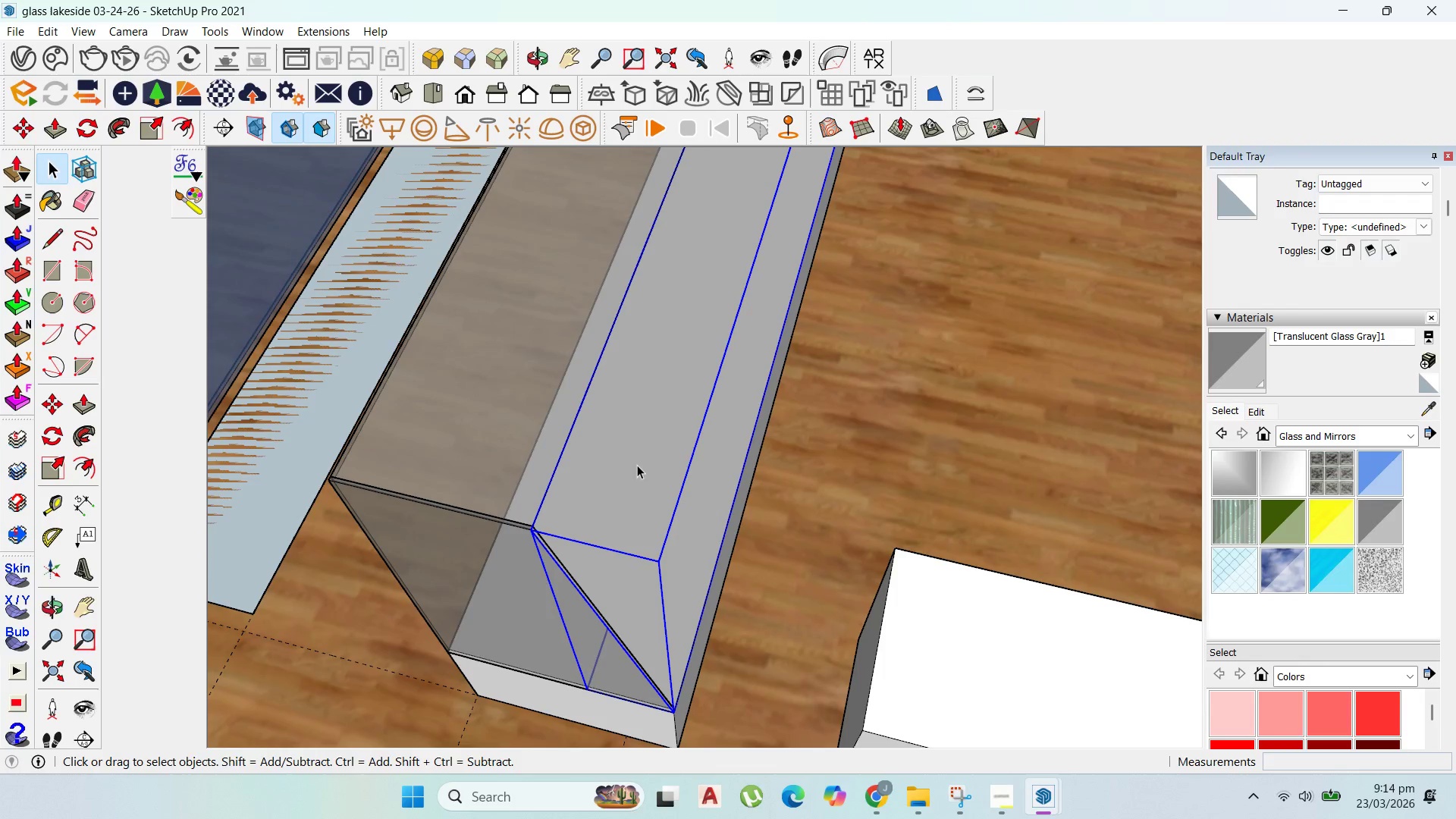 
left_click([629, 464])
 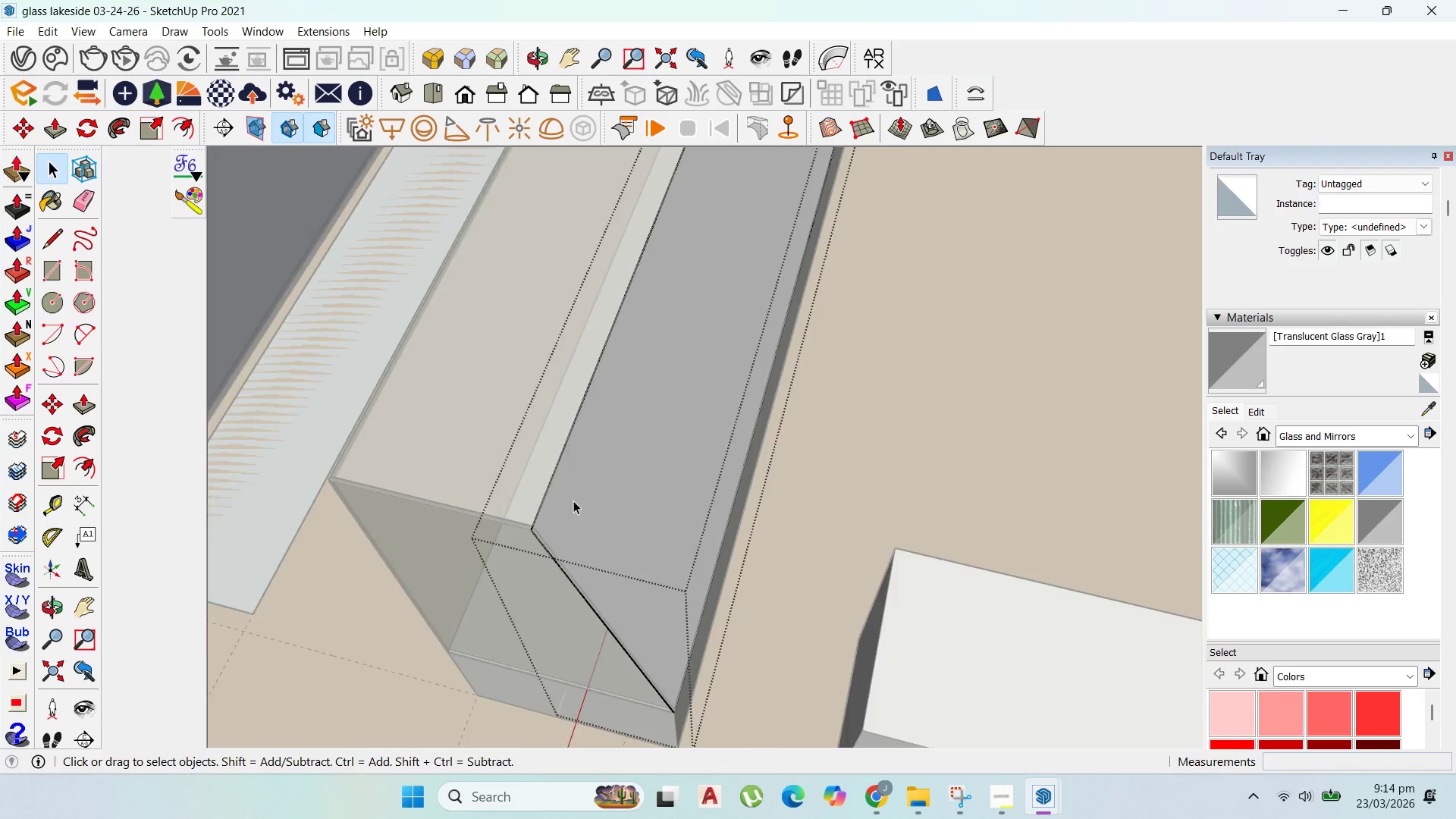 
scroll: coordinate [571, 522], scroll_direction: up, amount: 10.0
 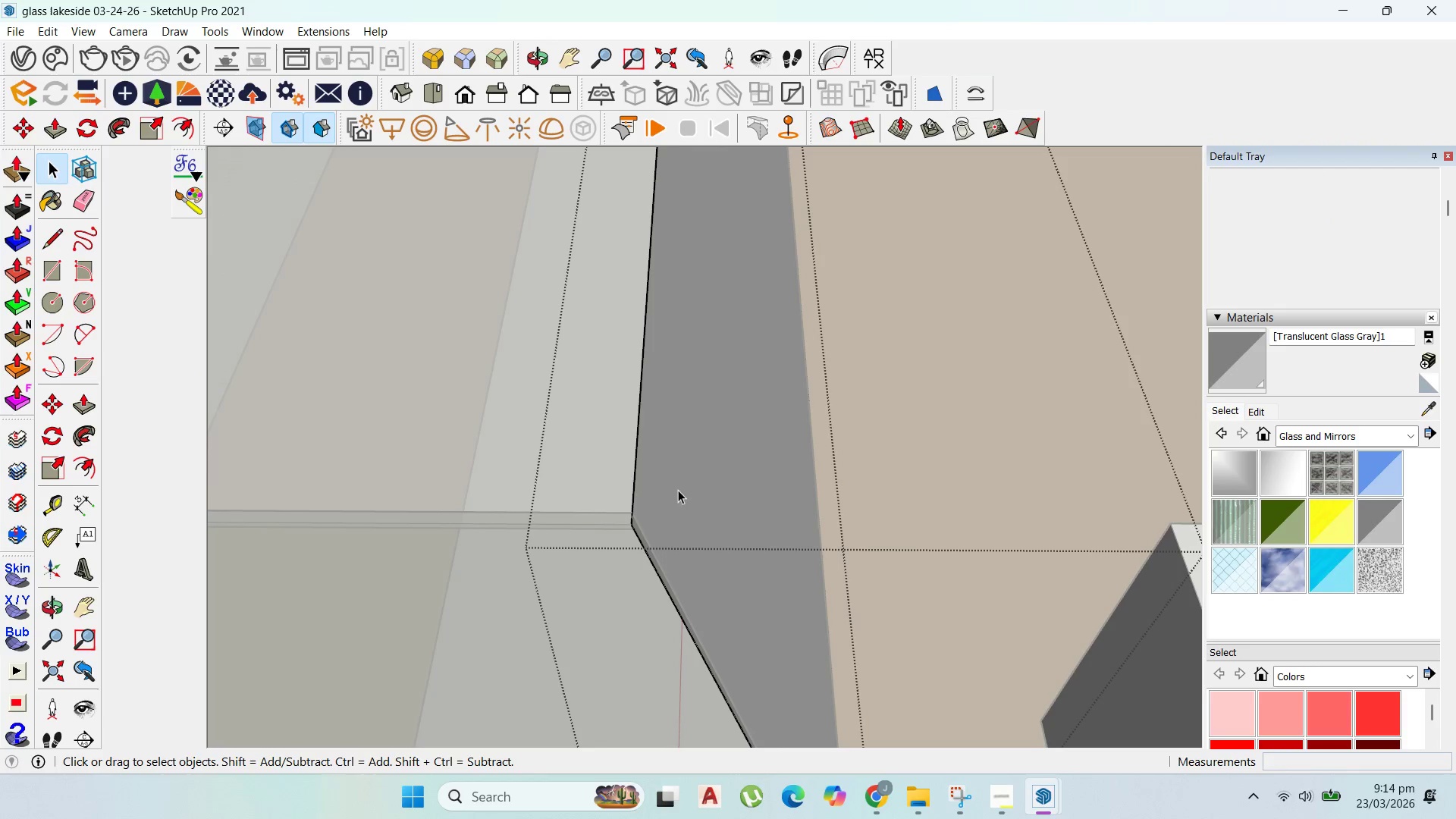 
type(p20)
 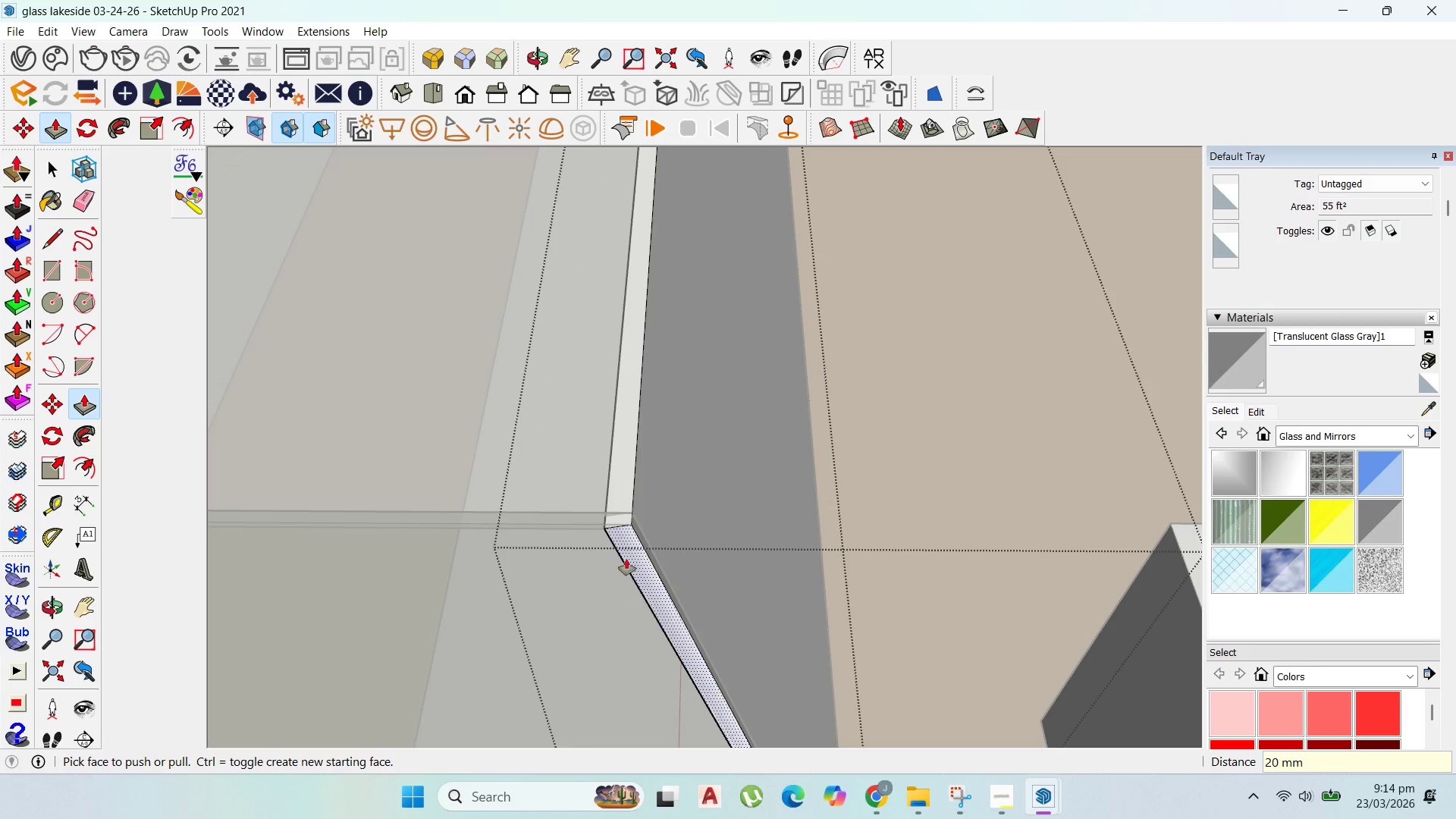 
left_click_drag(start_coordinate=[662, 507], to_coordinate=[626, 559])
 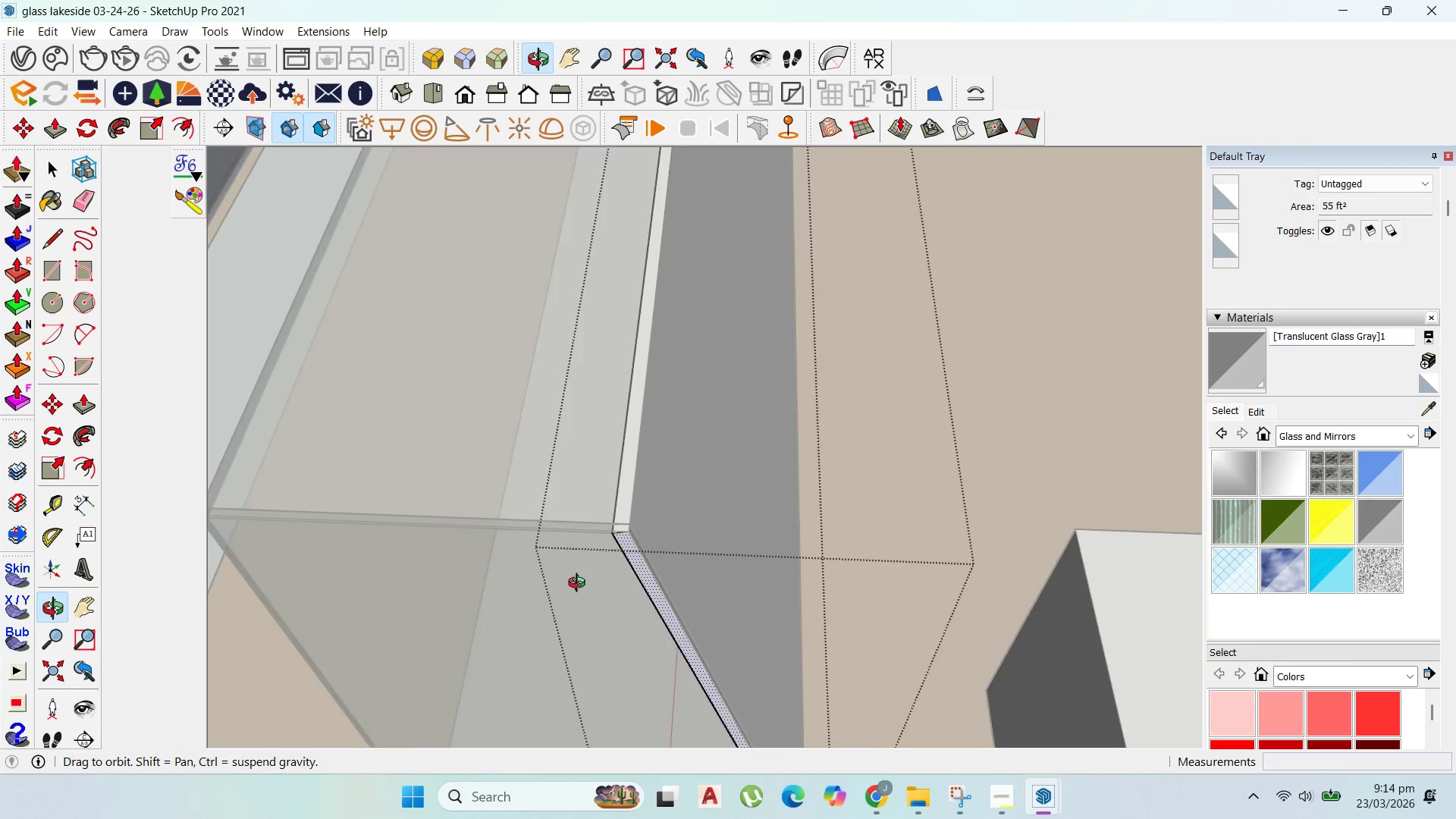 
key(Enter)
 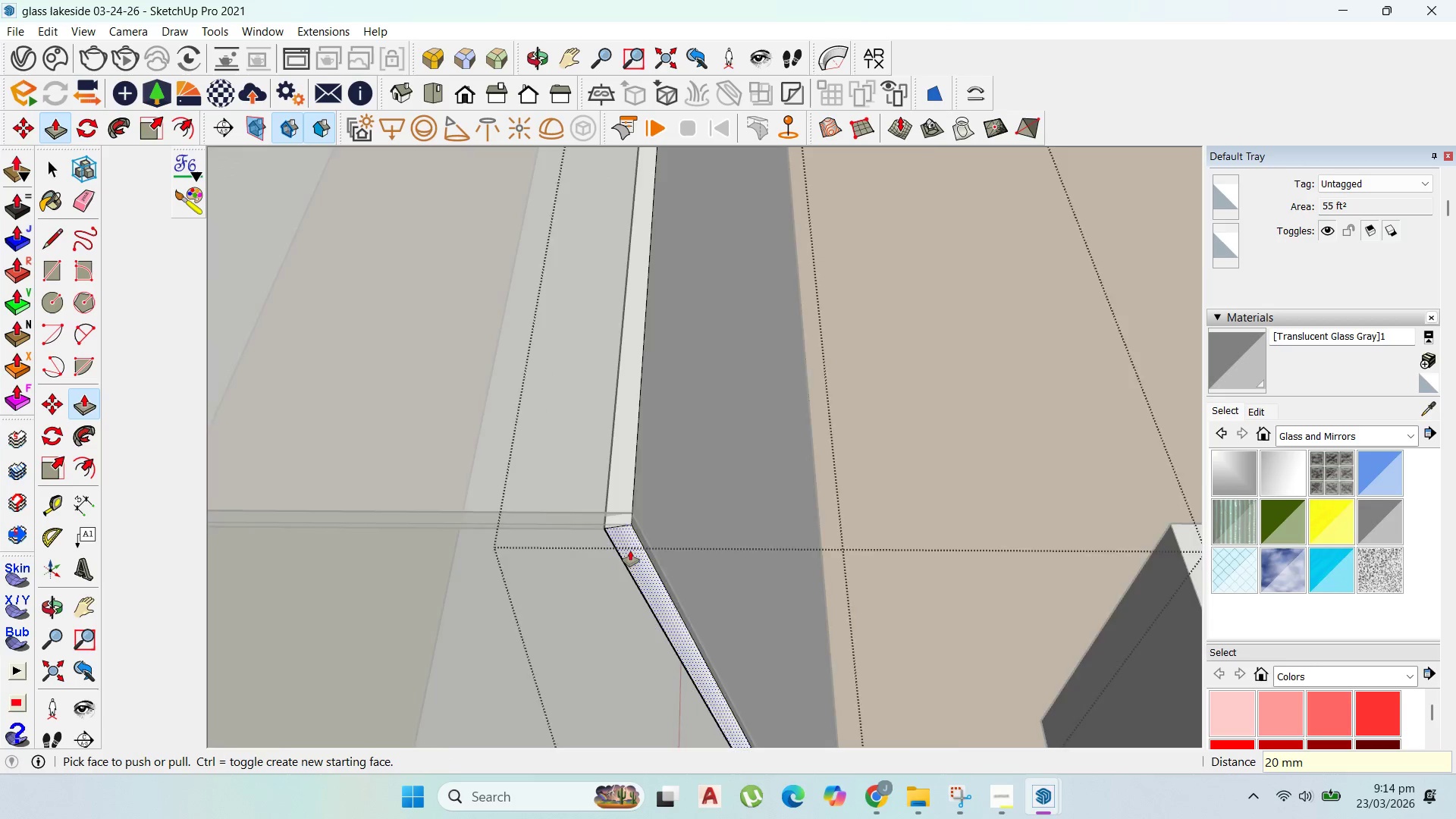 
scroll: coordinate [526, 518], scroll_direction: down, amount: 9.0
 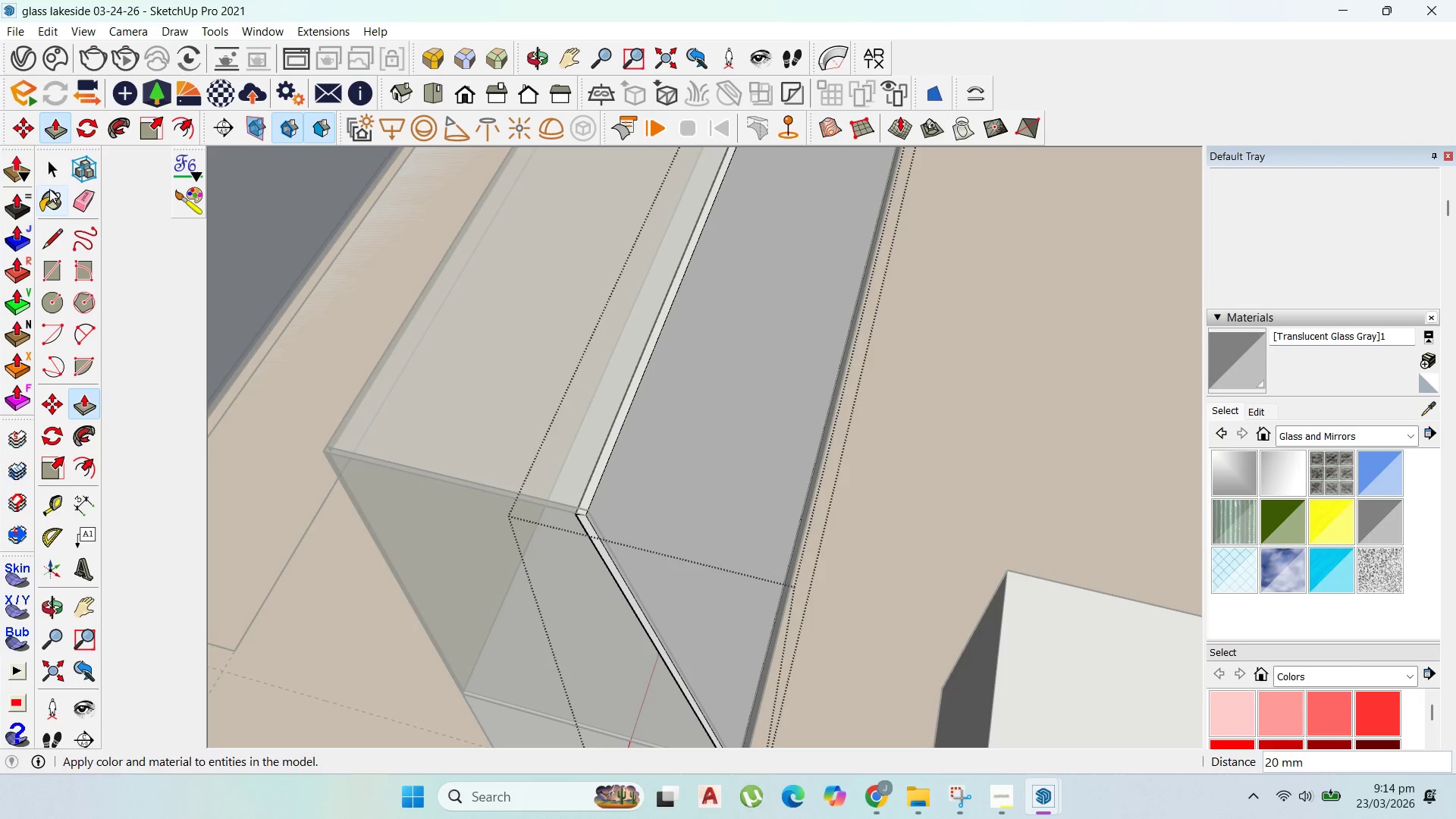 
left_click([51, 165])
 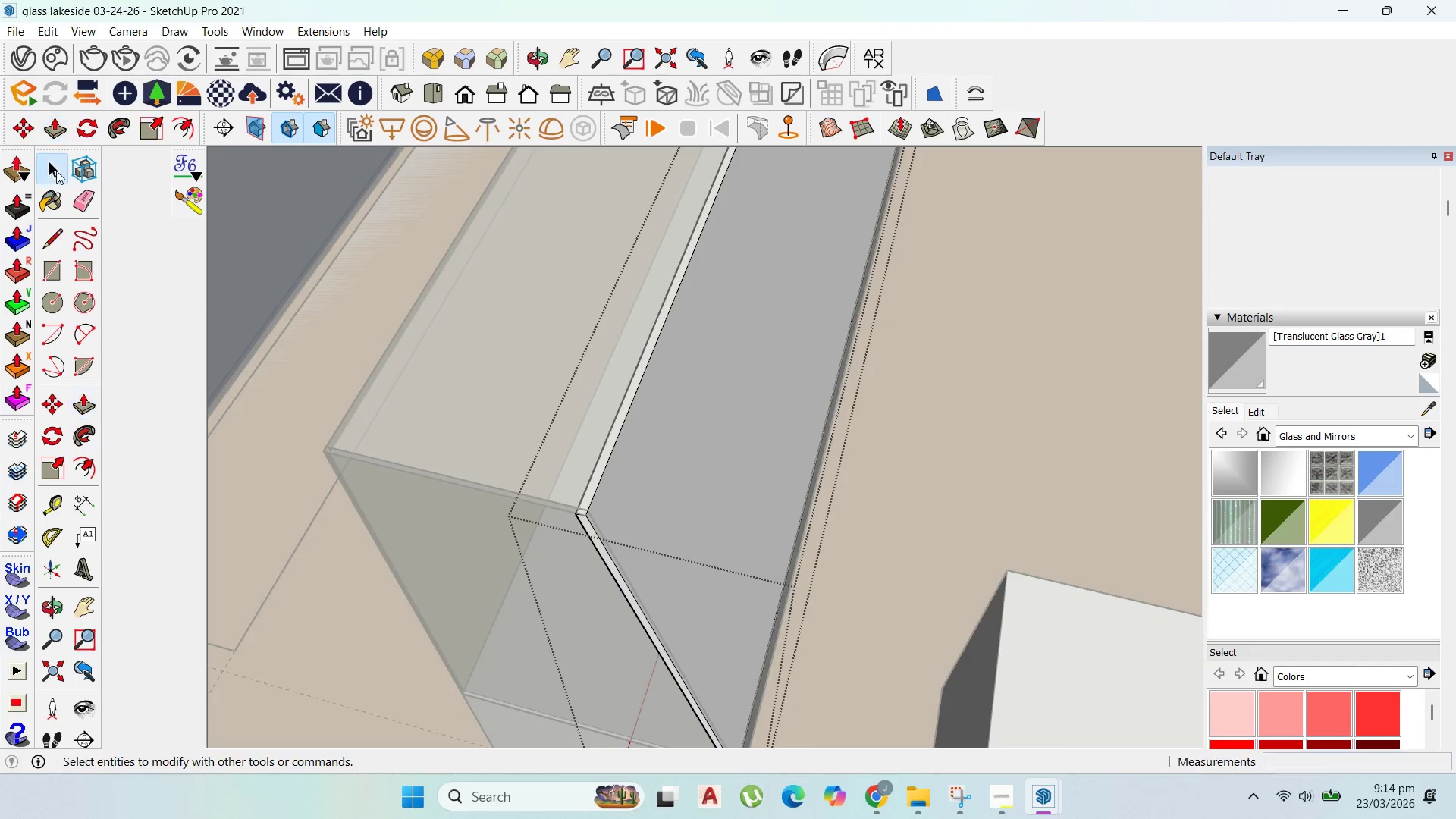 
key(Escape)
 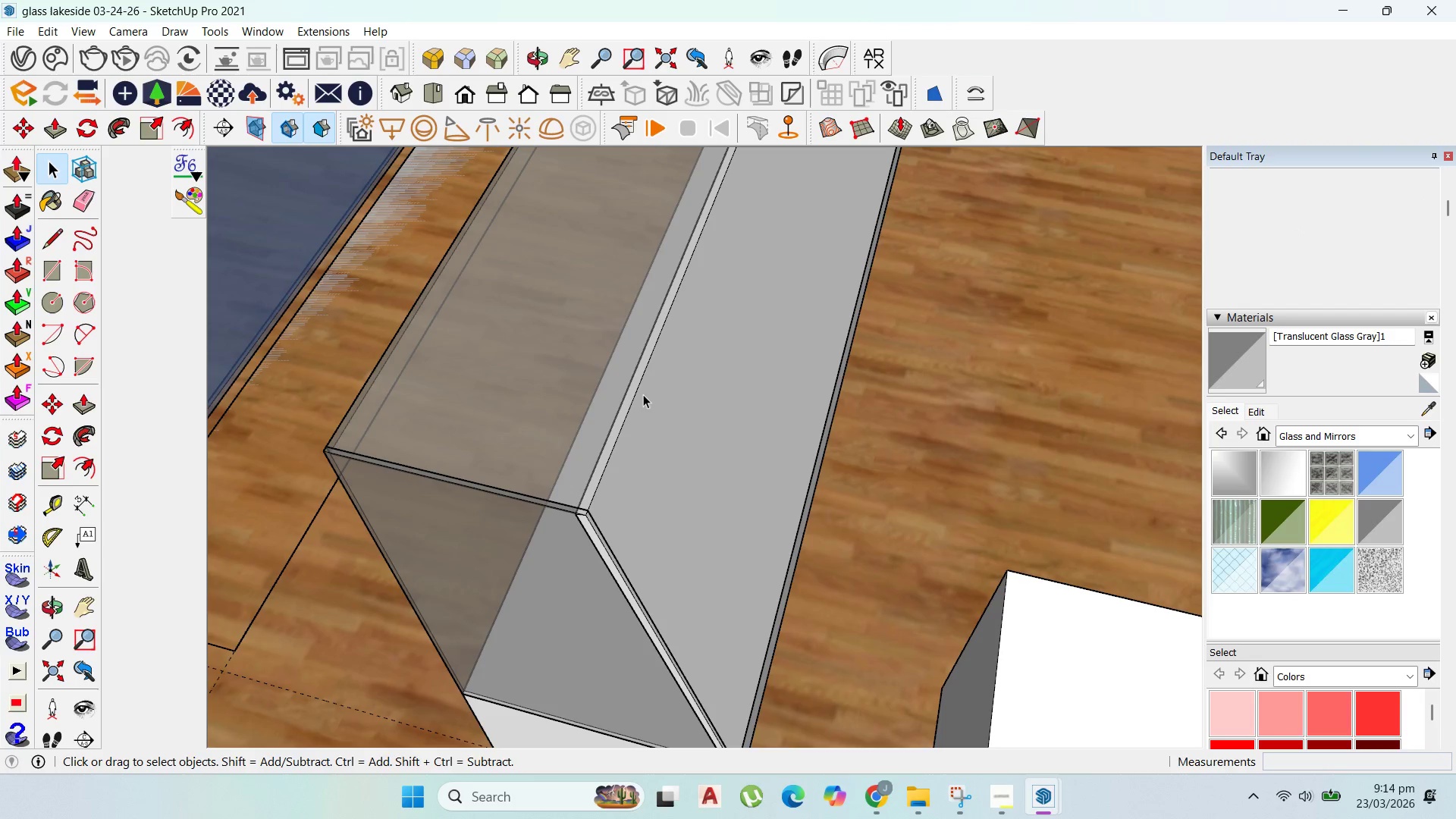 
left_click([710, 406])
 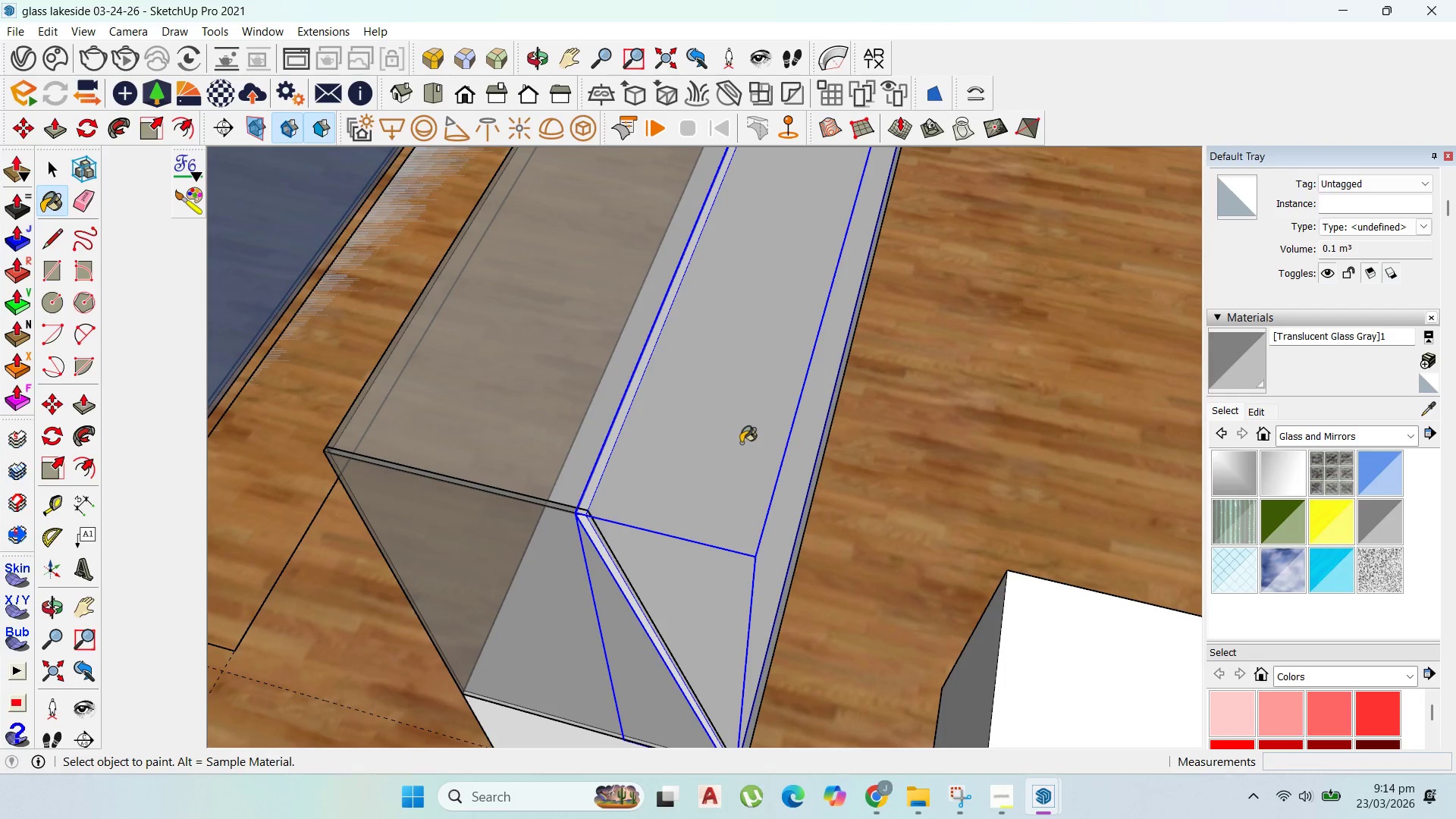 
scroll: coordinate [670, 483], scroll_direction: up, amount: 2.0
 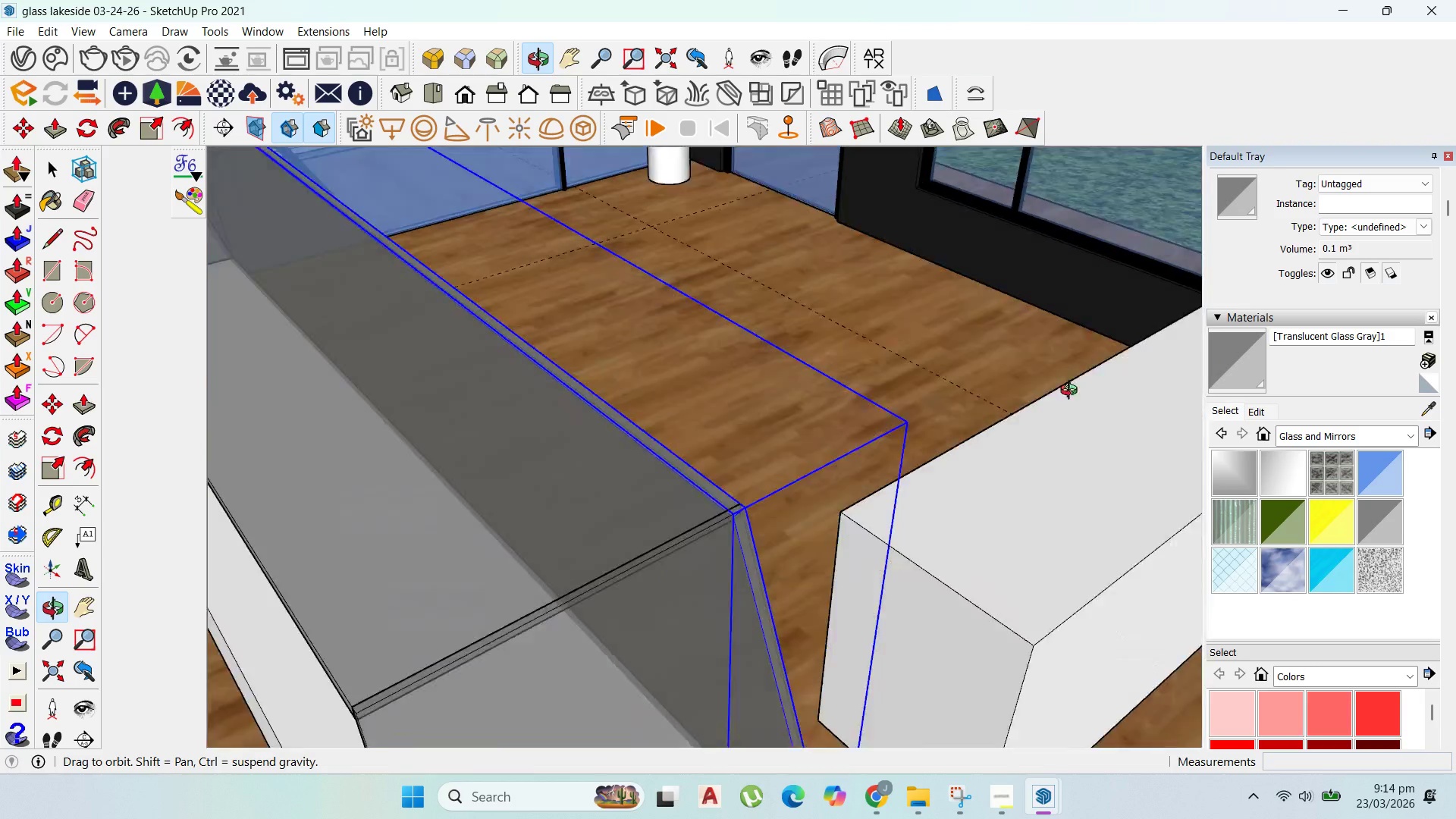 
scroll: coordinate [801, 471], scroll_direction: down, amount: 8.0
 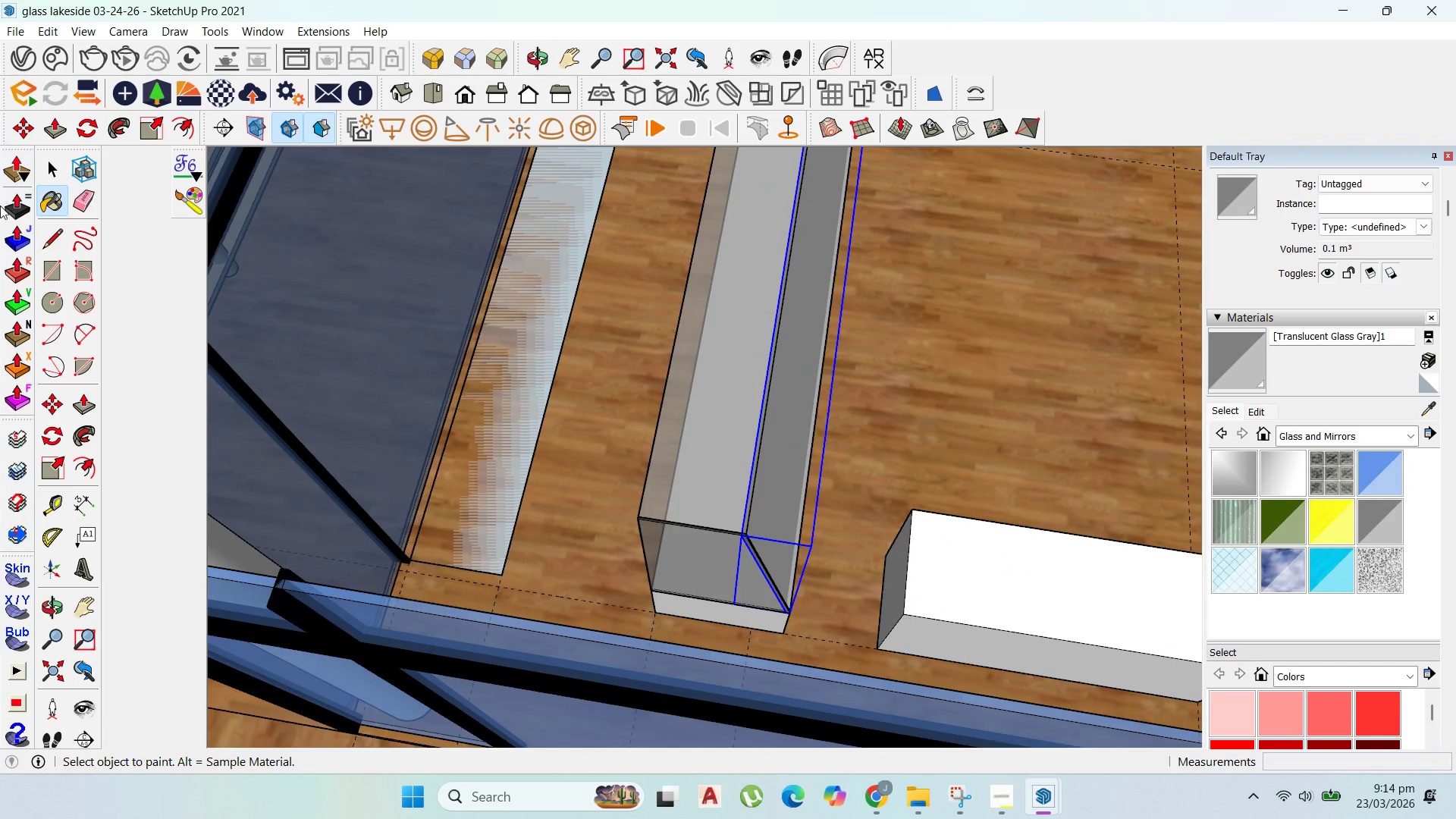 
left_click([47, 180])
 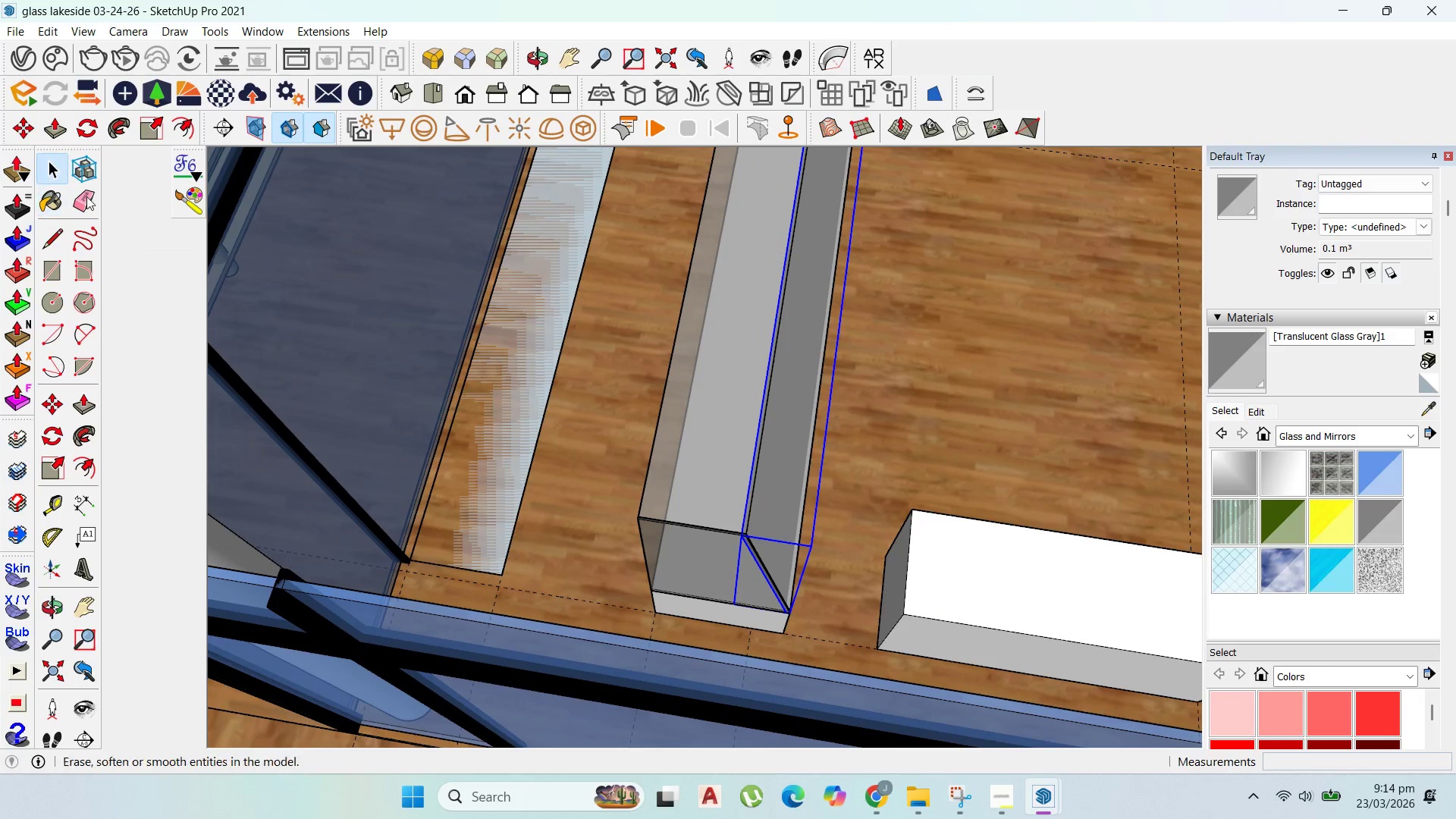 
key(Escape)
 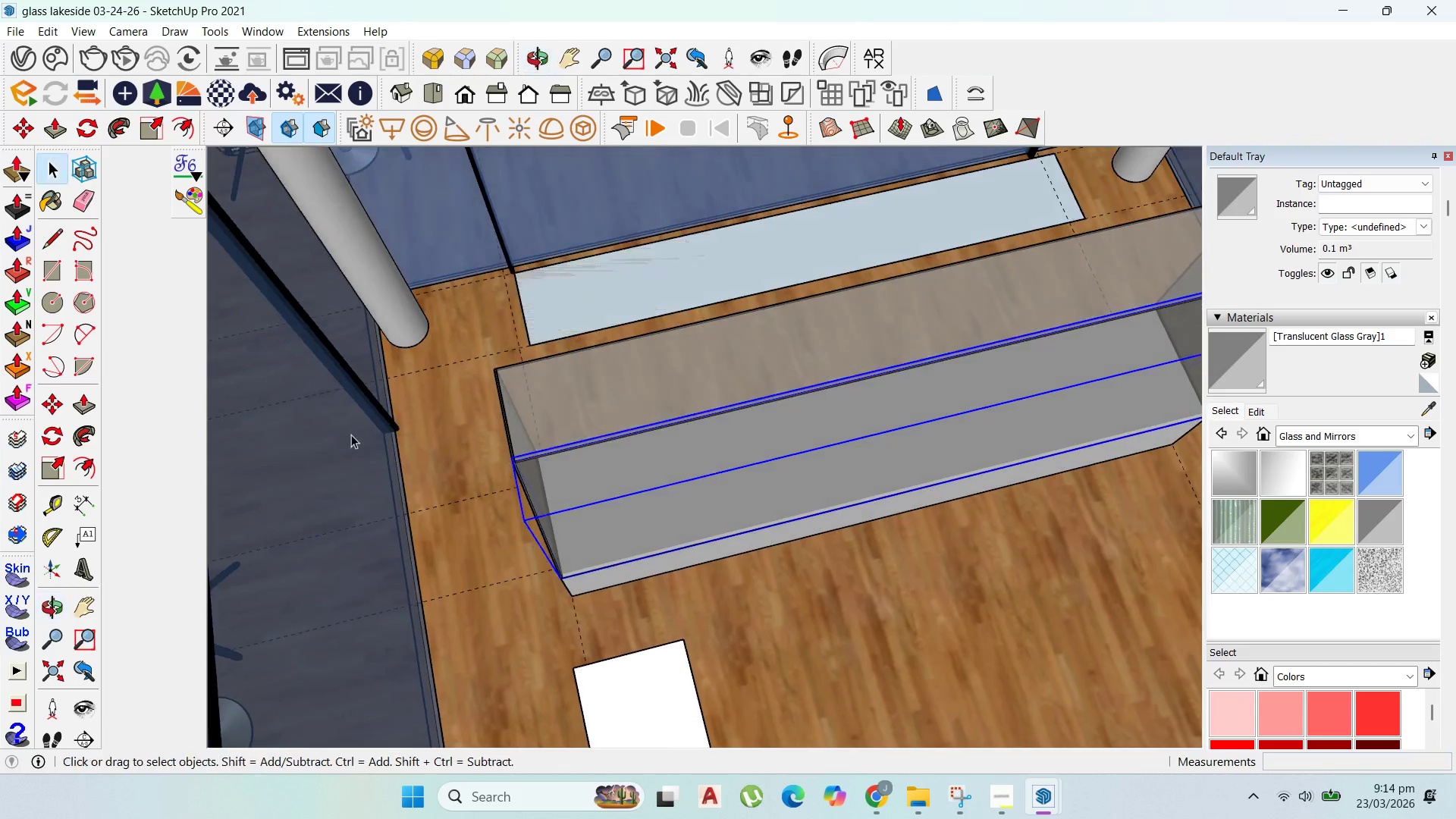 
scroll: coordinate [645, 347], scroll_direction: down, amount: 6.0
 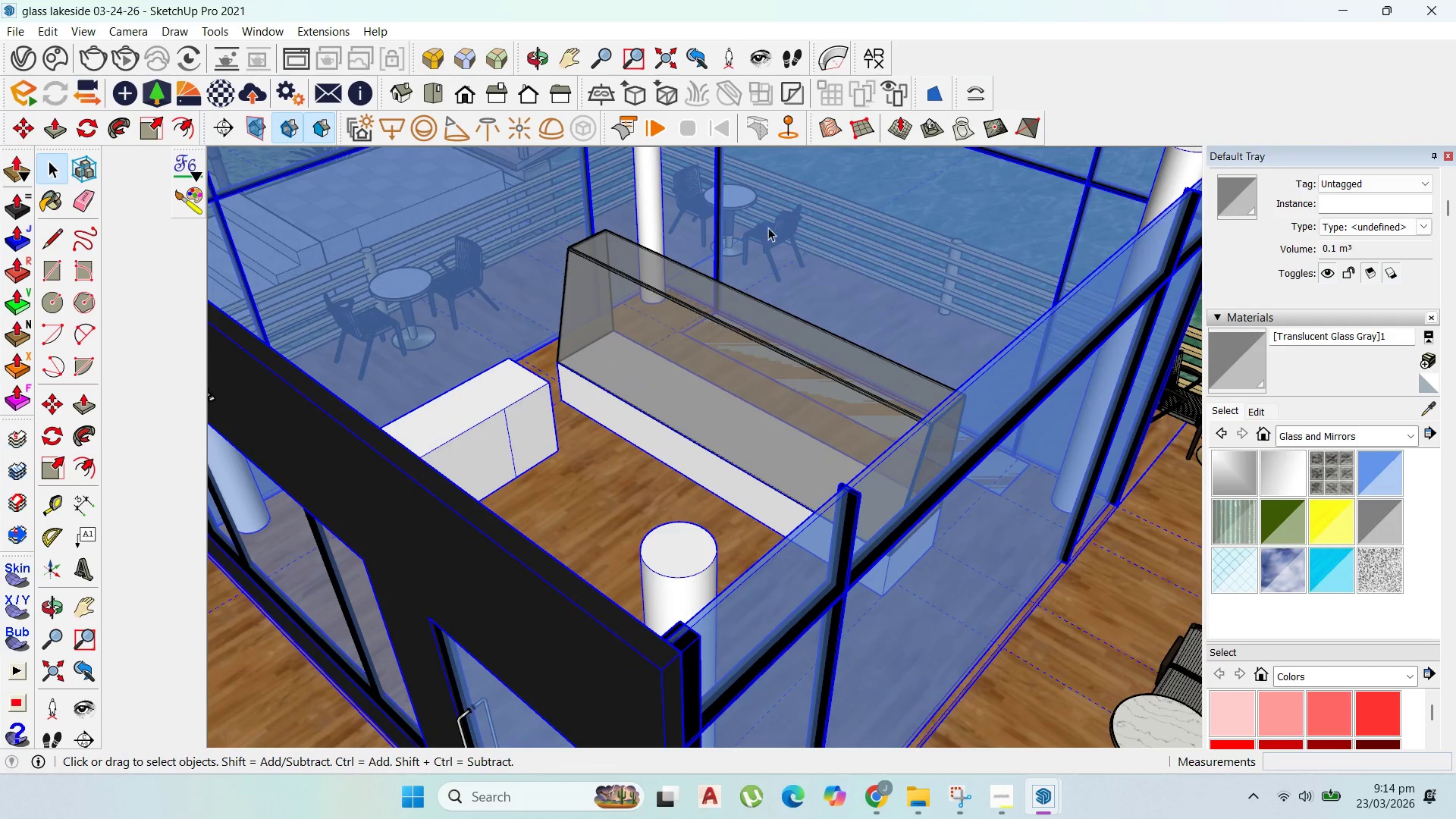 
scroll: coordinate [692, 259], scroll_direction: up, amount: 3.0
 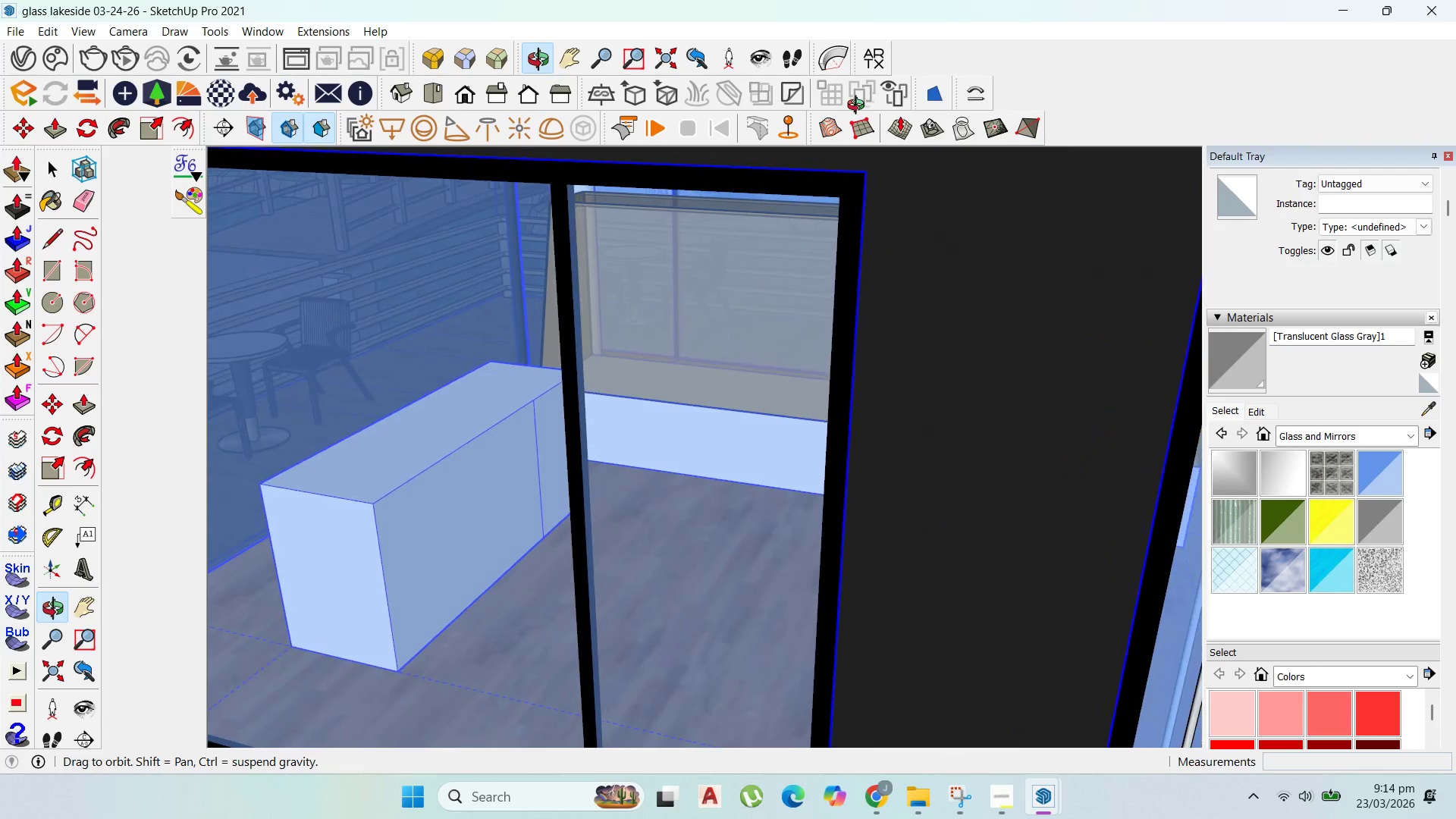 
scroll: coordinate [755, 511], scroll_direction: down, amount: 29.0
 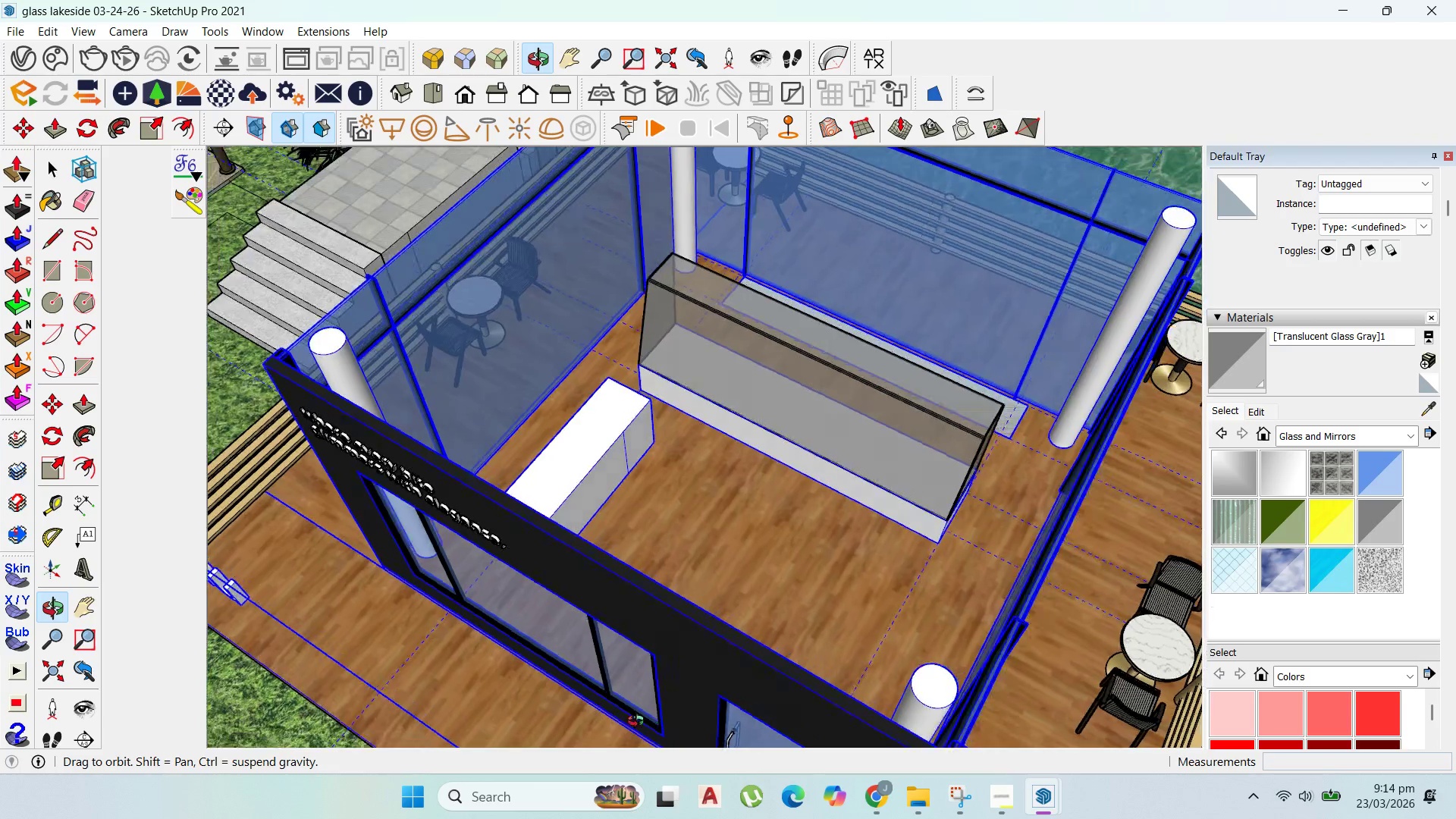 
scroll: coordinate [570, 362], scroll_direction: up, amount: 11.0
 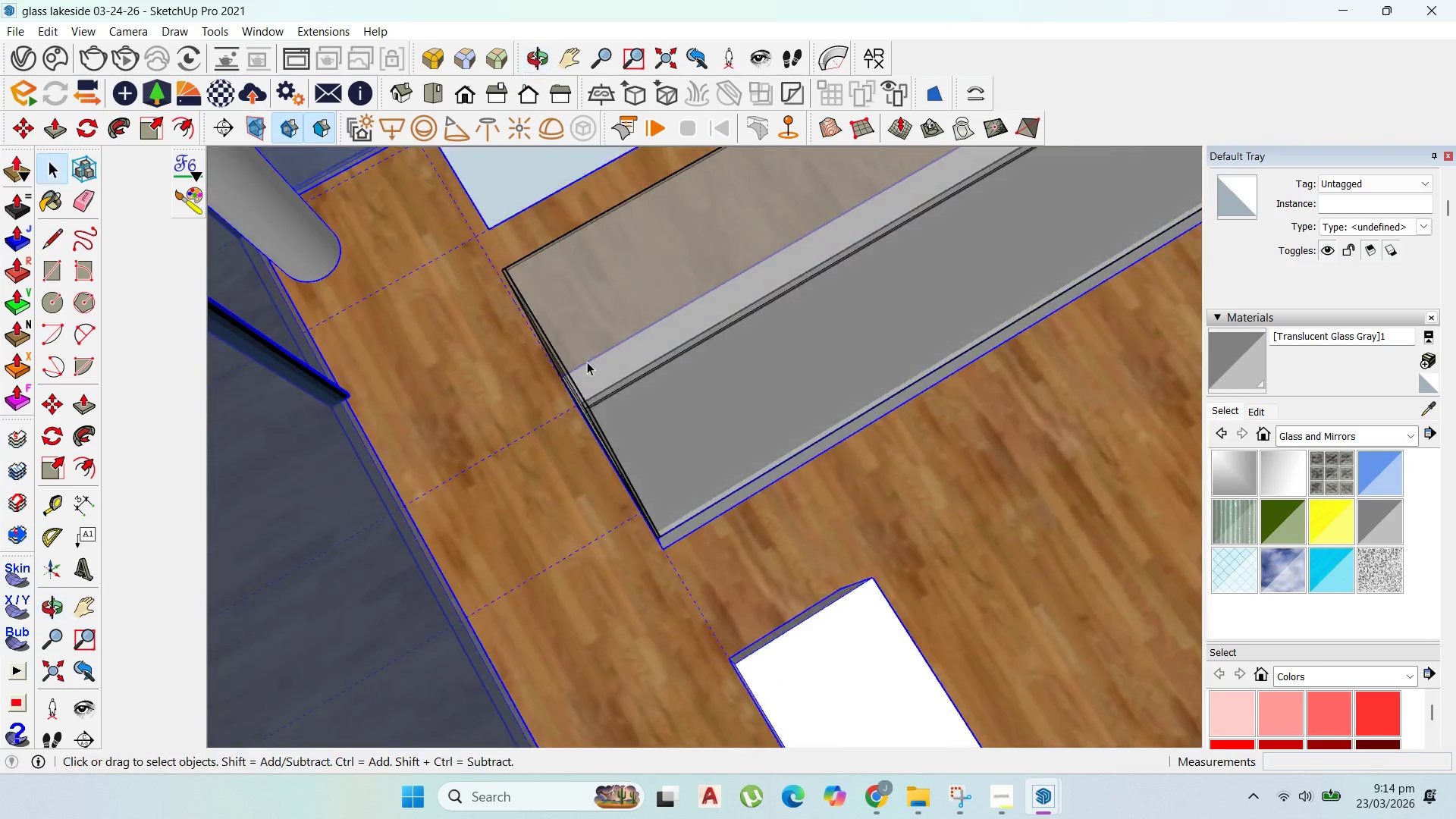 
scroll: coordinate [541, 480], scroll_direction: down, amount: 9.0
 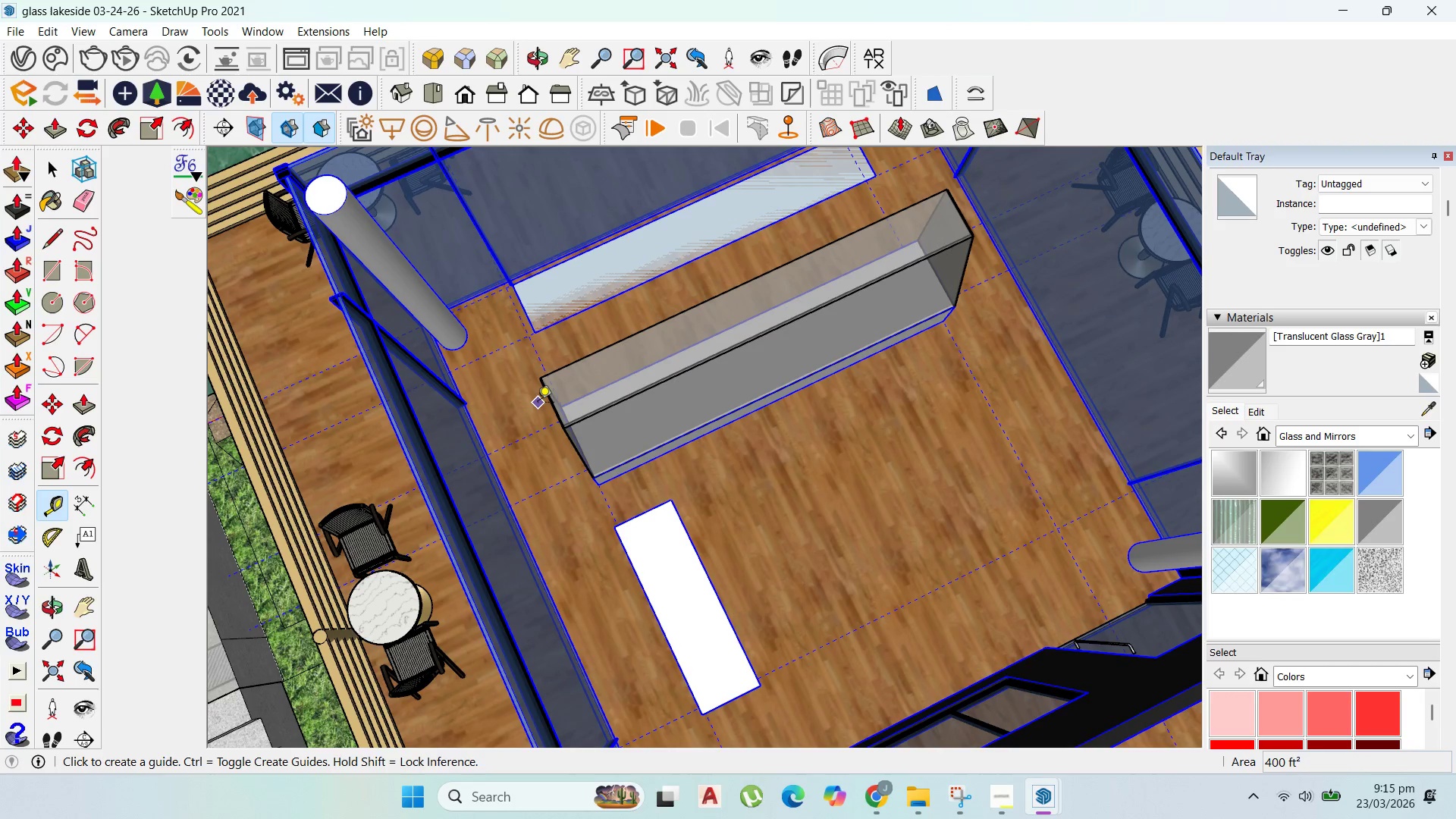 
left_click_drag(start_coordinate=[549, 400], to_coordinate=[569, 398])
 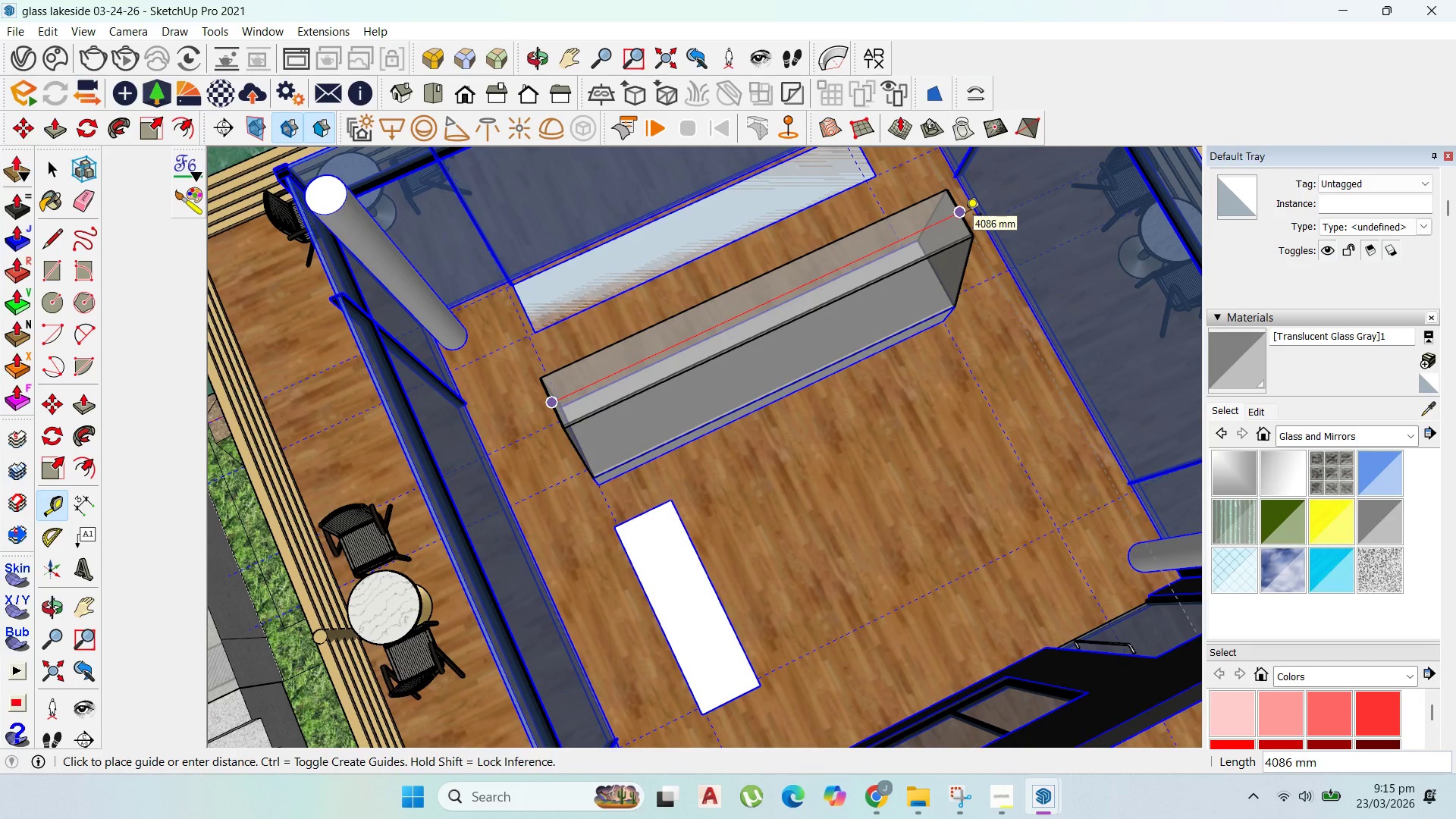 
key(Escape)
 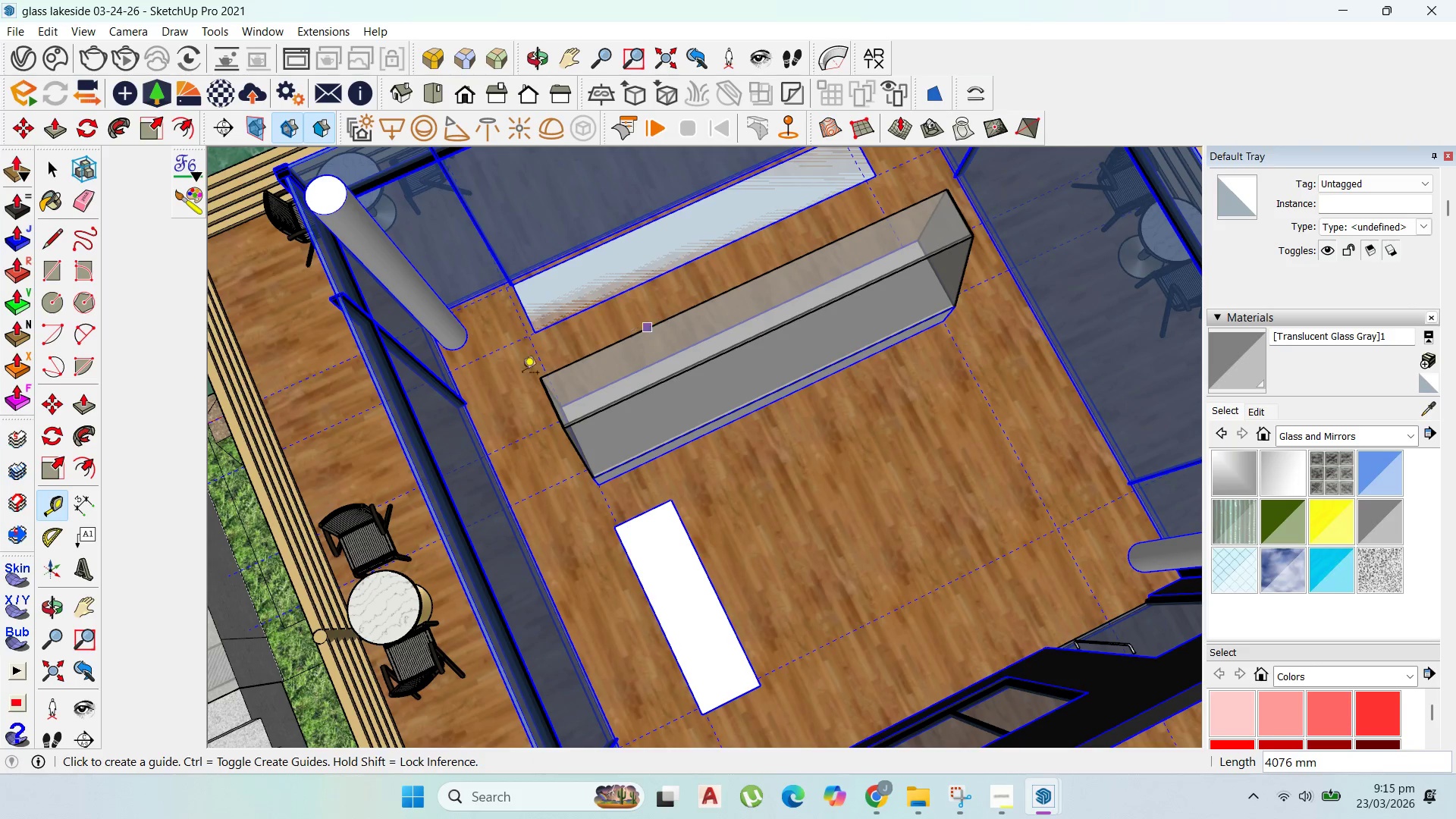 
scroll: coordinate [572, 411], scroll_direction: up, amount: 14.0
 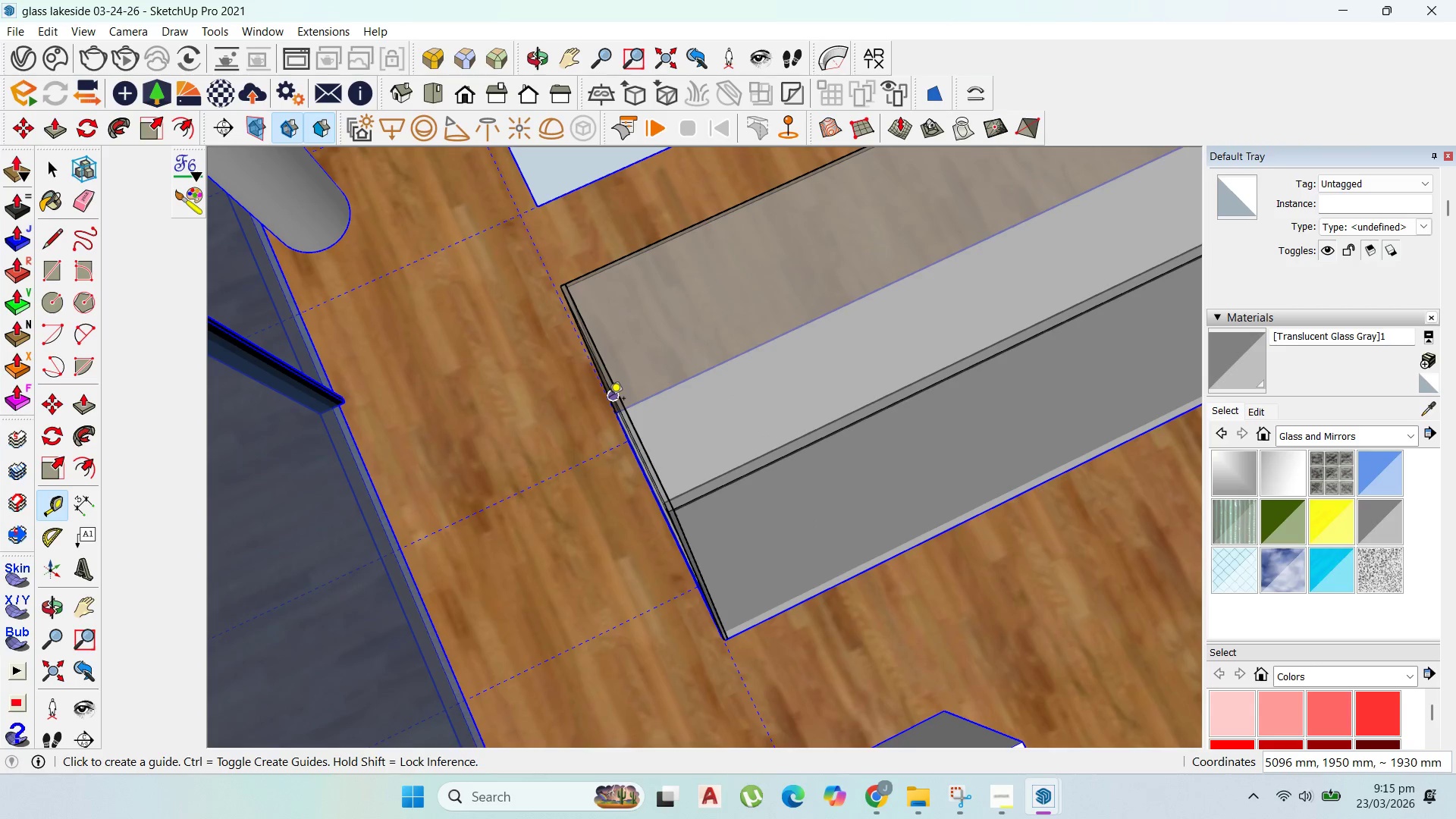 
left_click([610, 400])
 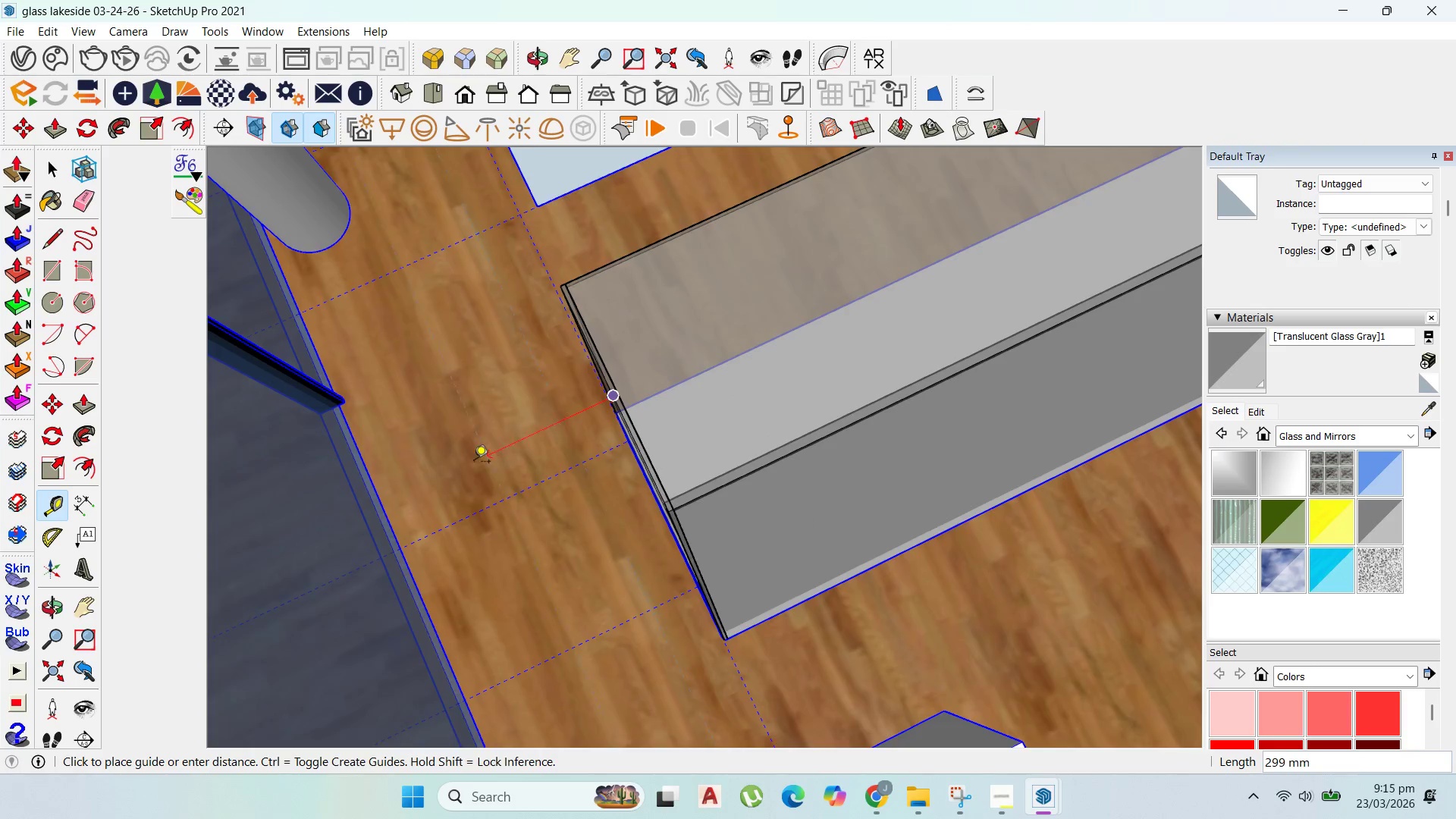 
scroll: coordinate [855, 275], scroll_direction: up, amount: 1.0
 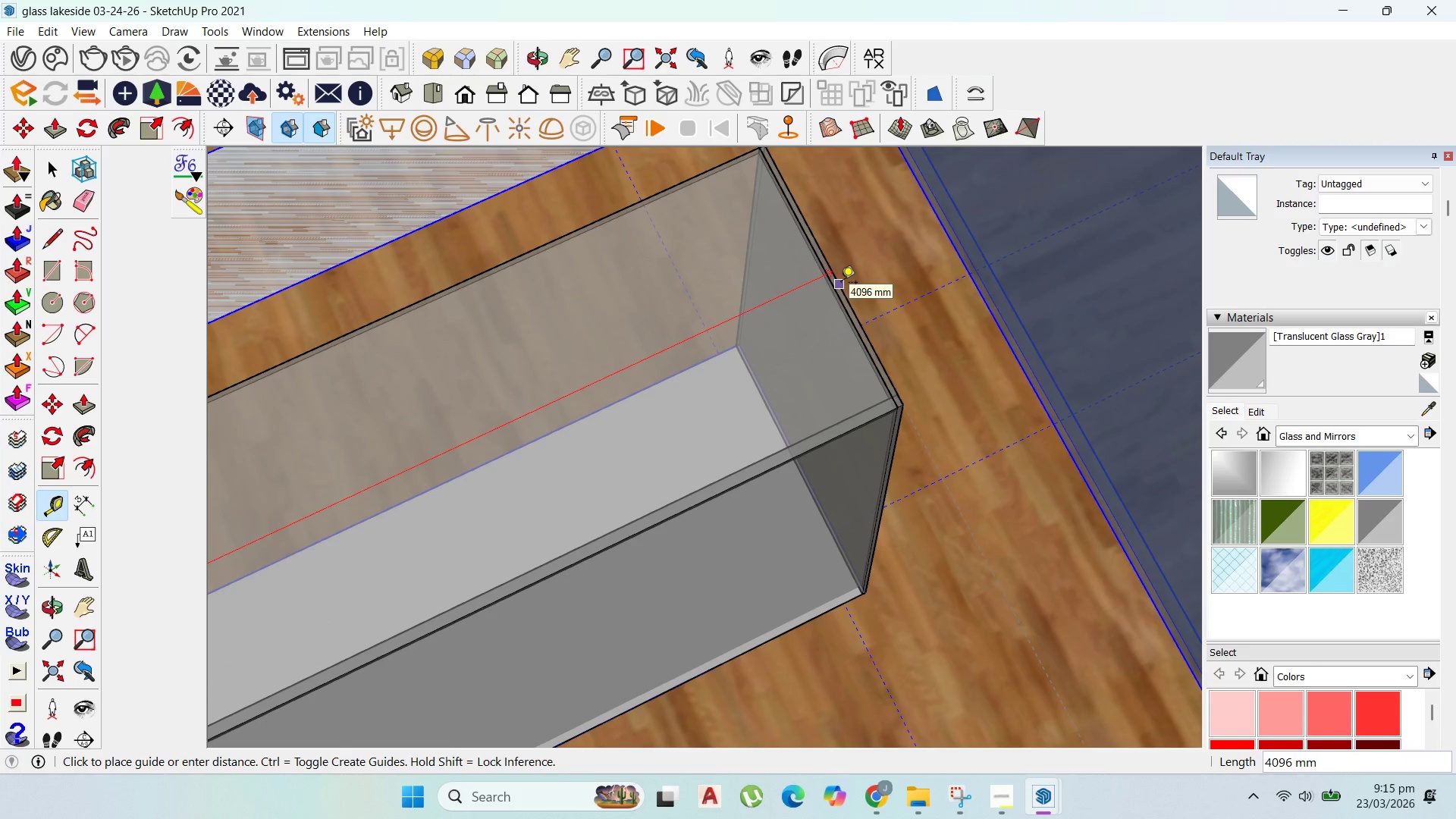 
key(Escape)
 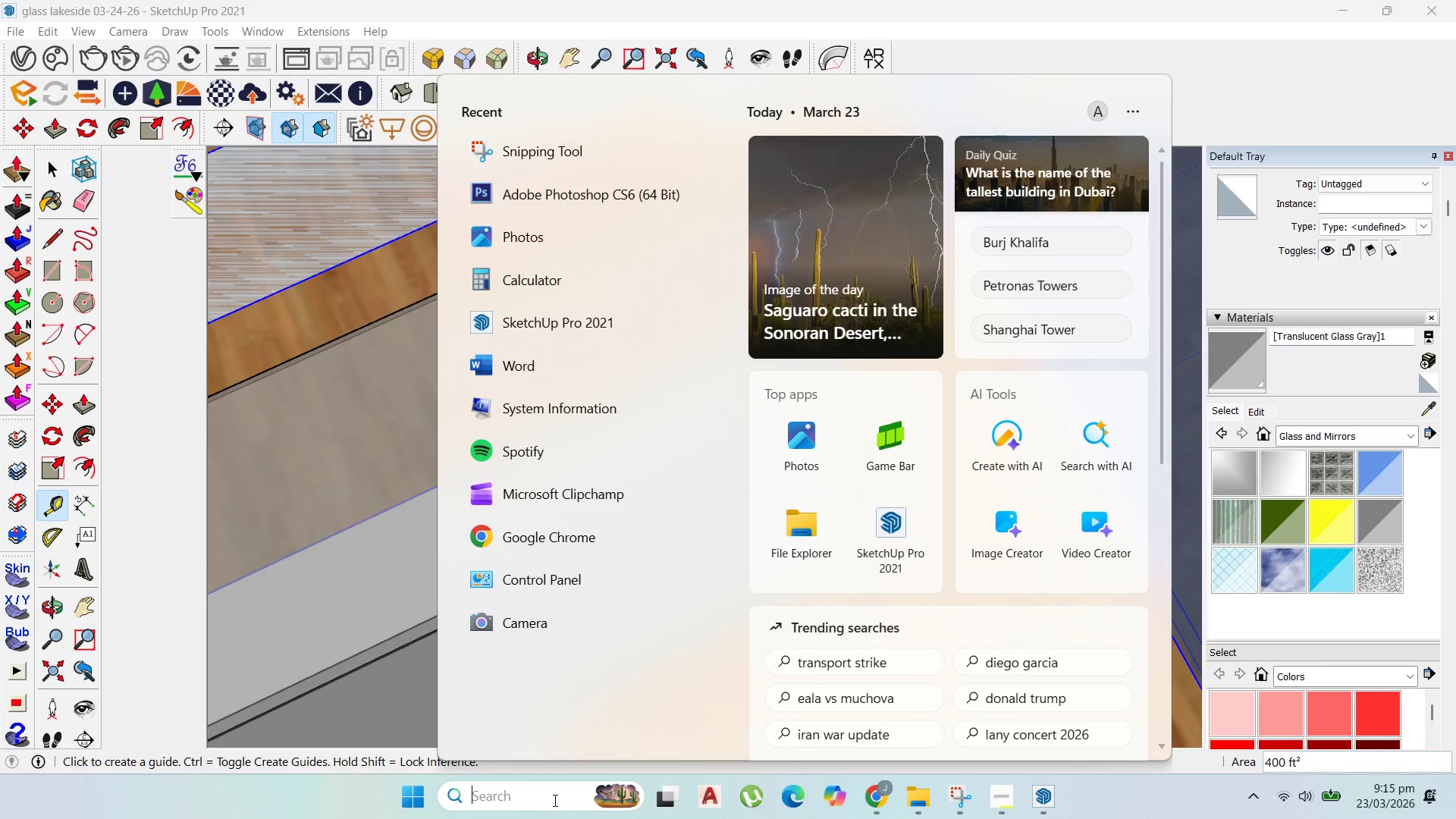 
wait(6.08)
 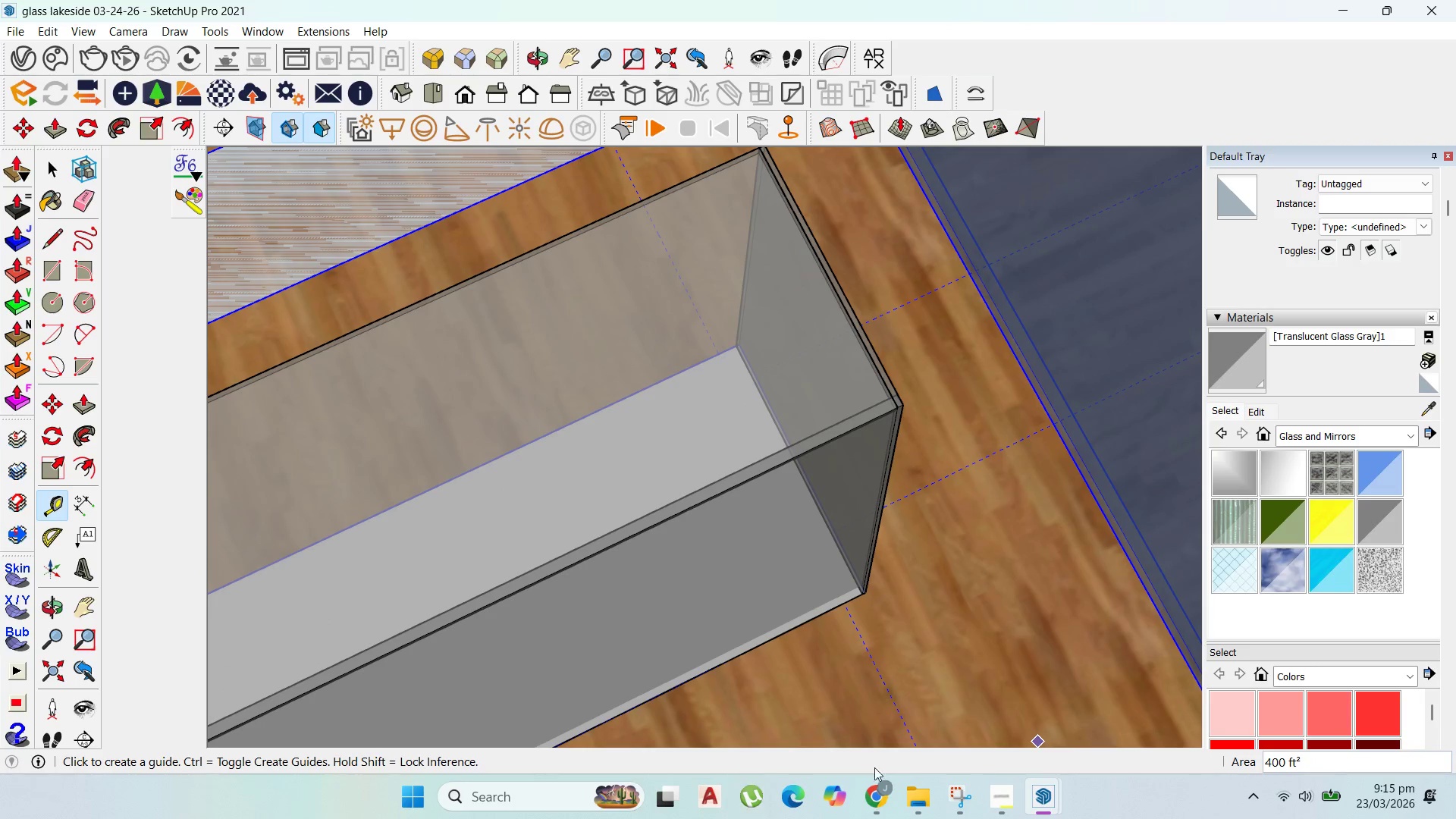 
left_click([577, 288])
 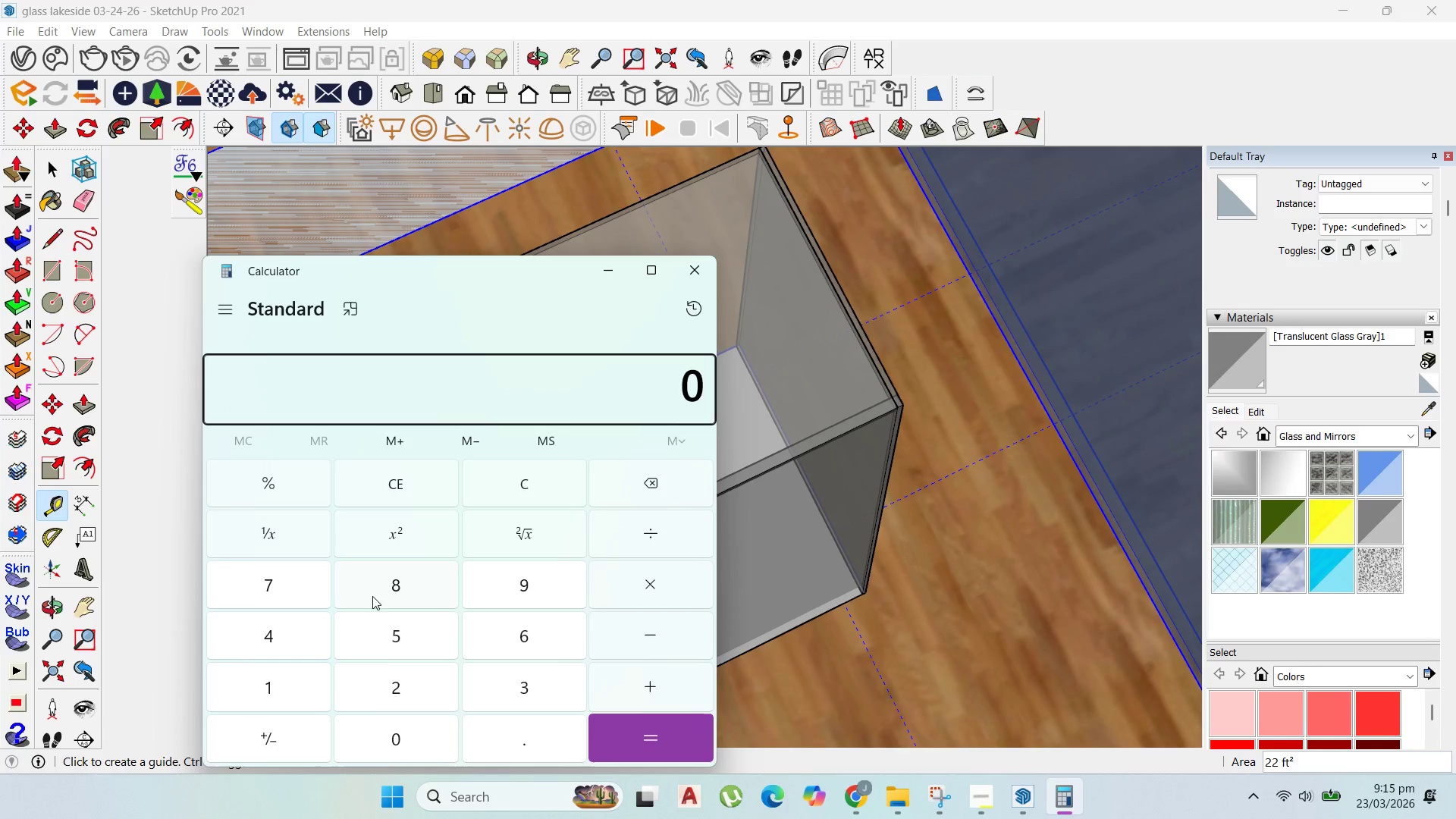 
left_click_drag(start_coordinate=[262, 635], to_coordinate=[266, 635])
 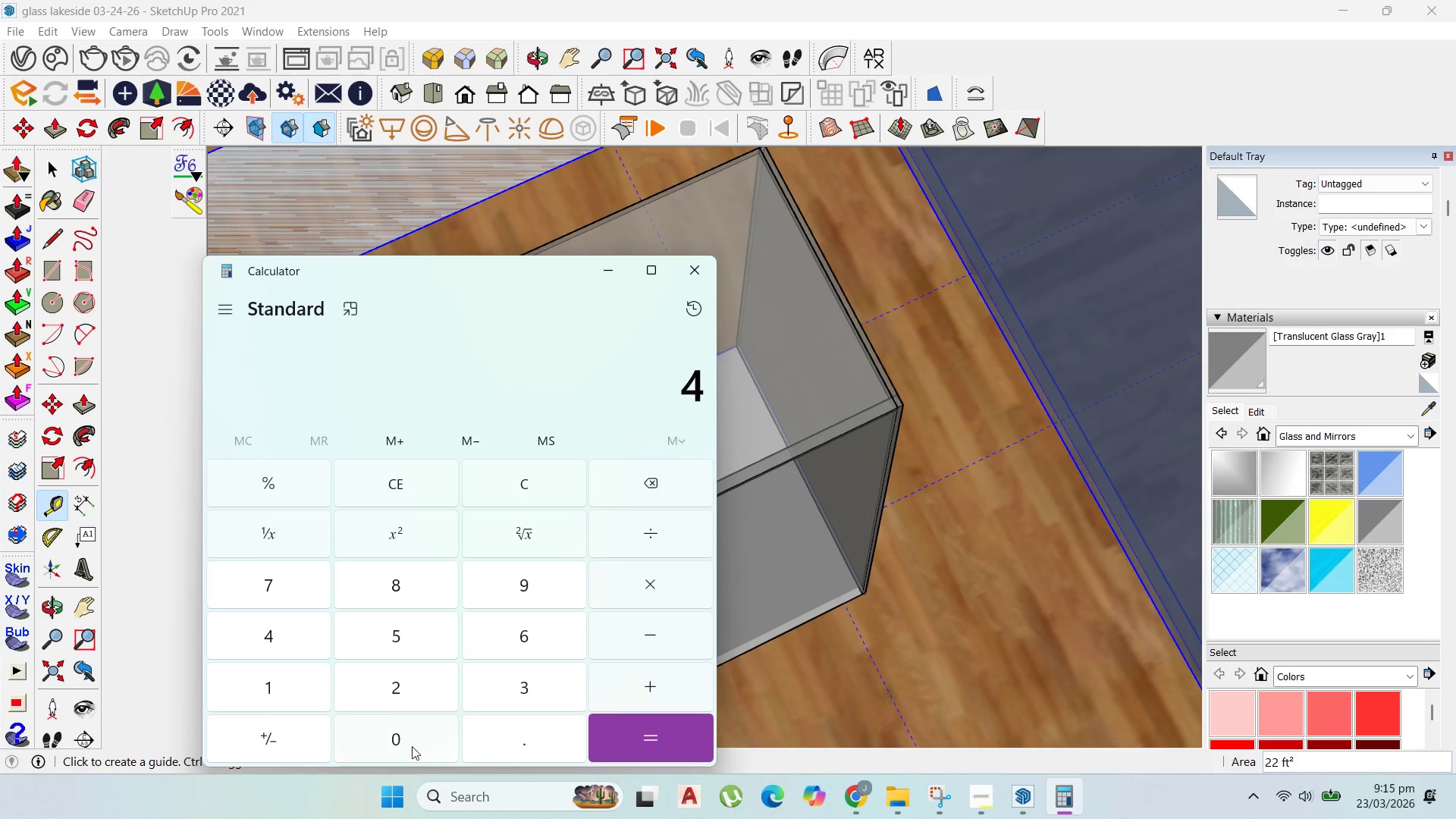 
left_click([407, 735])
 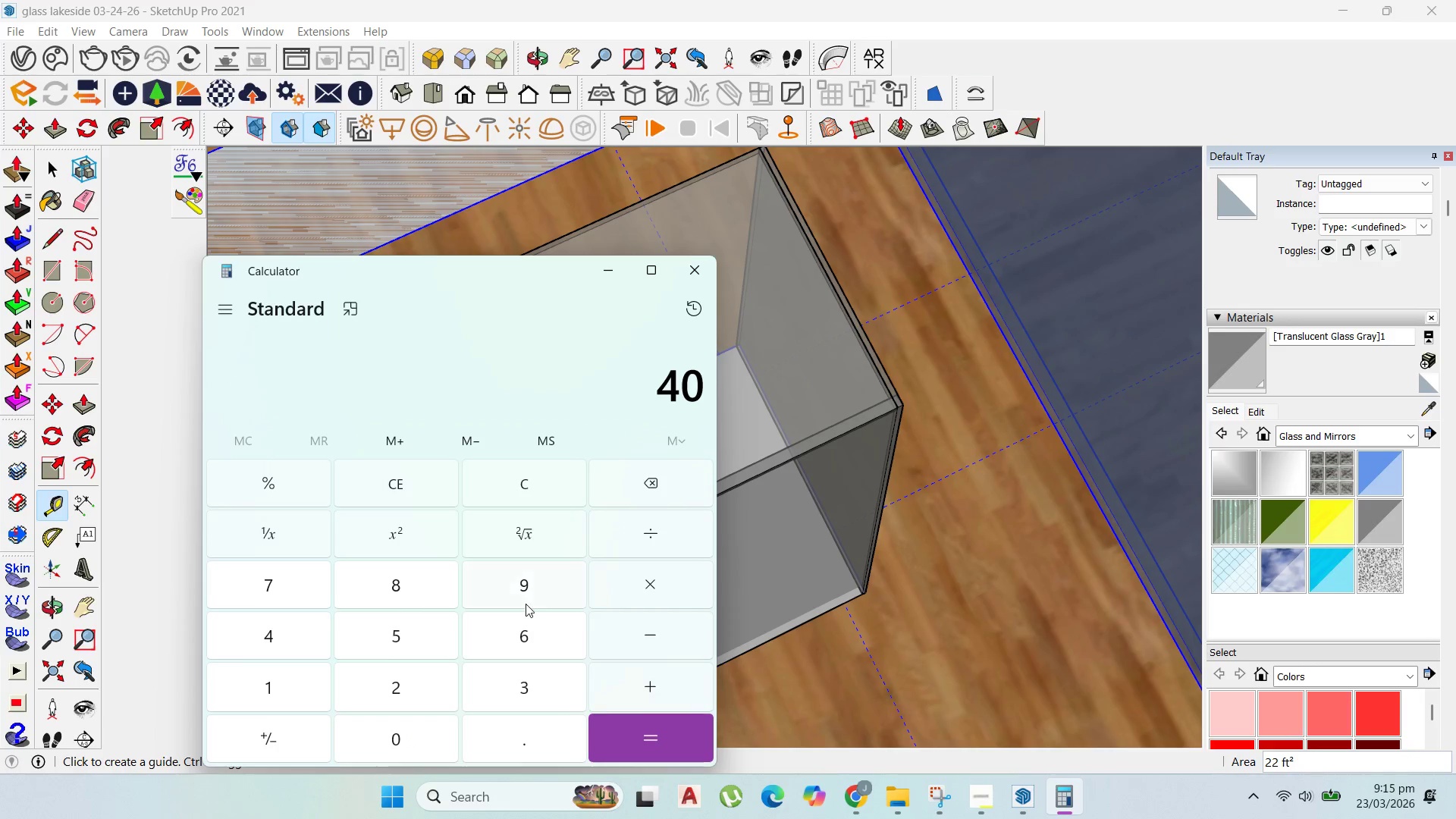 
left_click([526, 601])
 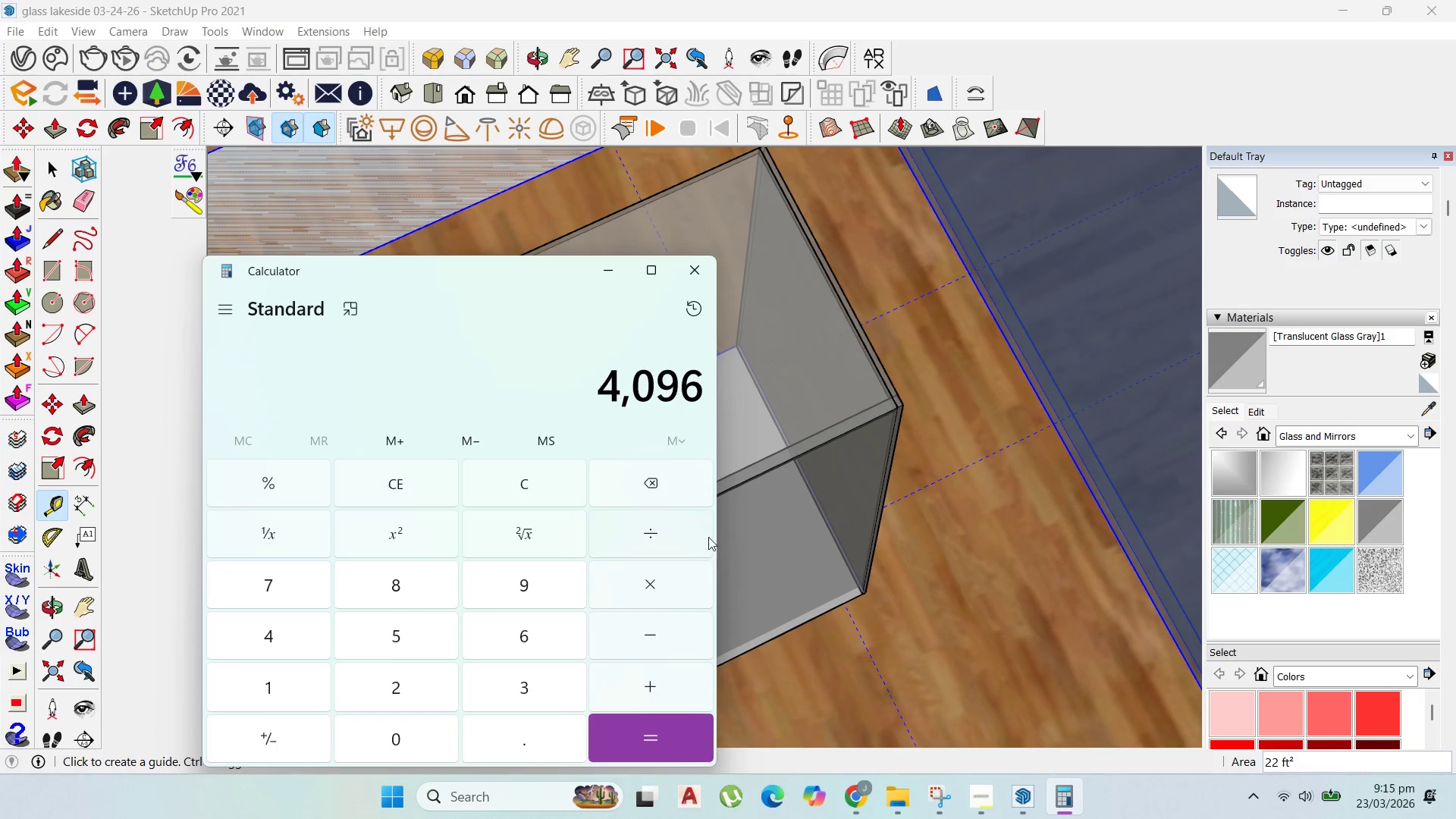 
left_click([698, 529])
 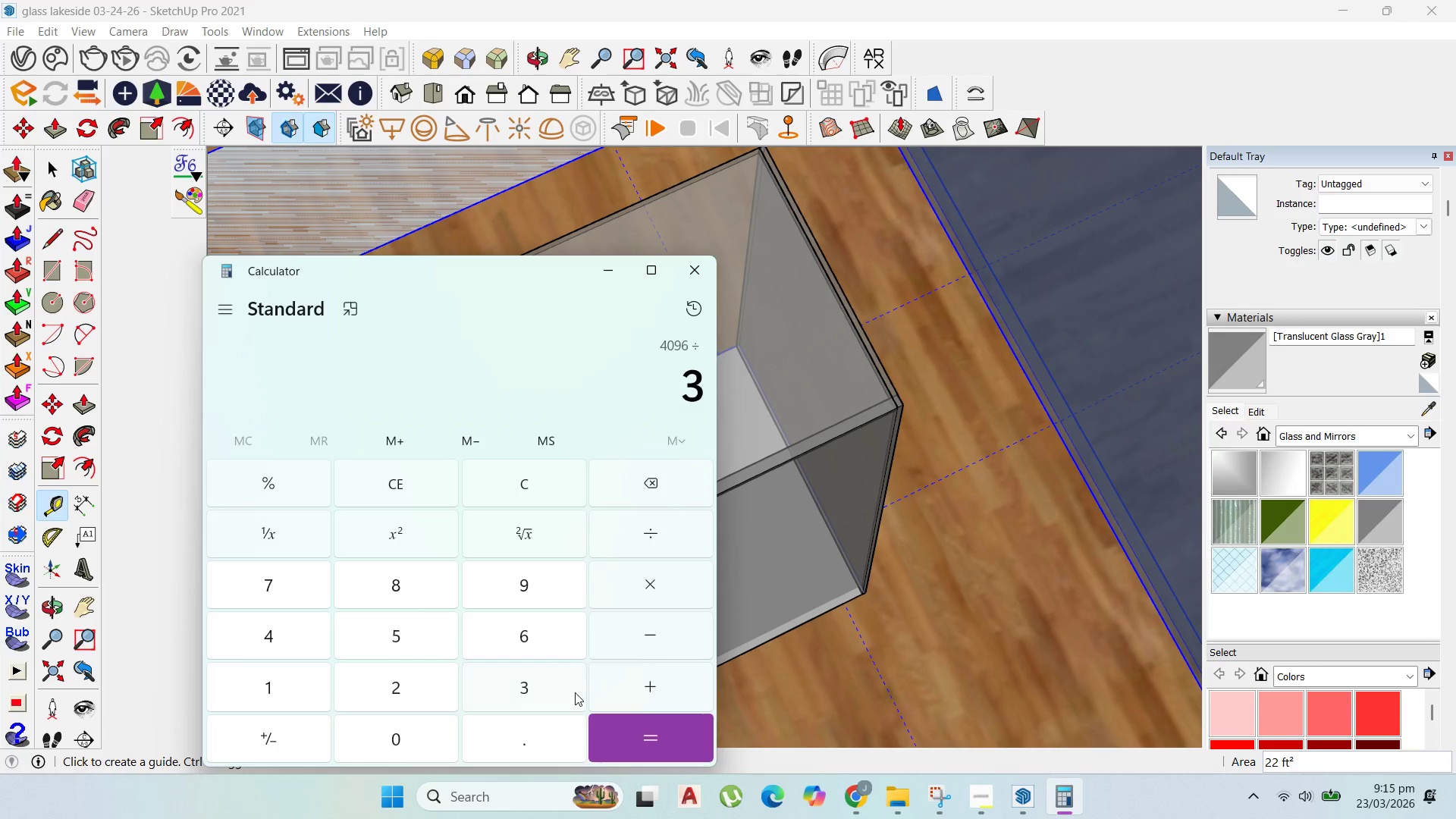 
double_click([645, 728])
 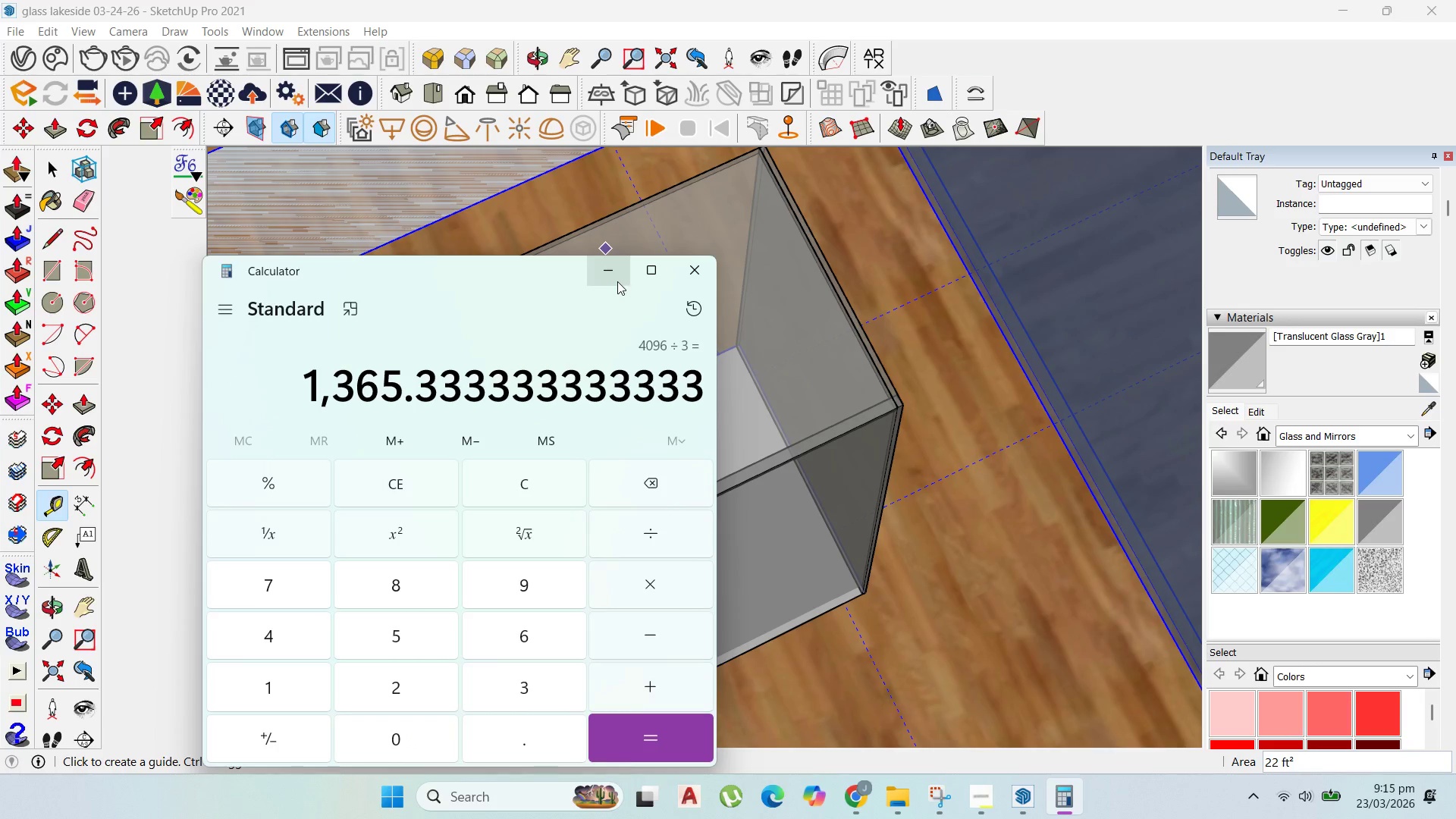 
left_click([609, 273])
 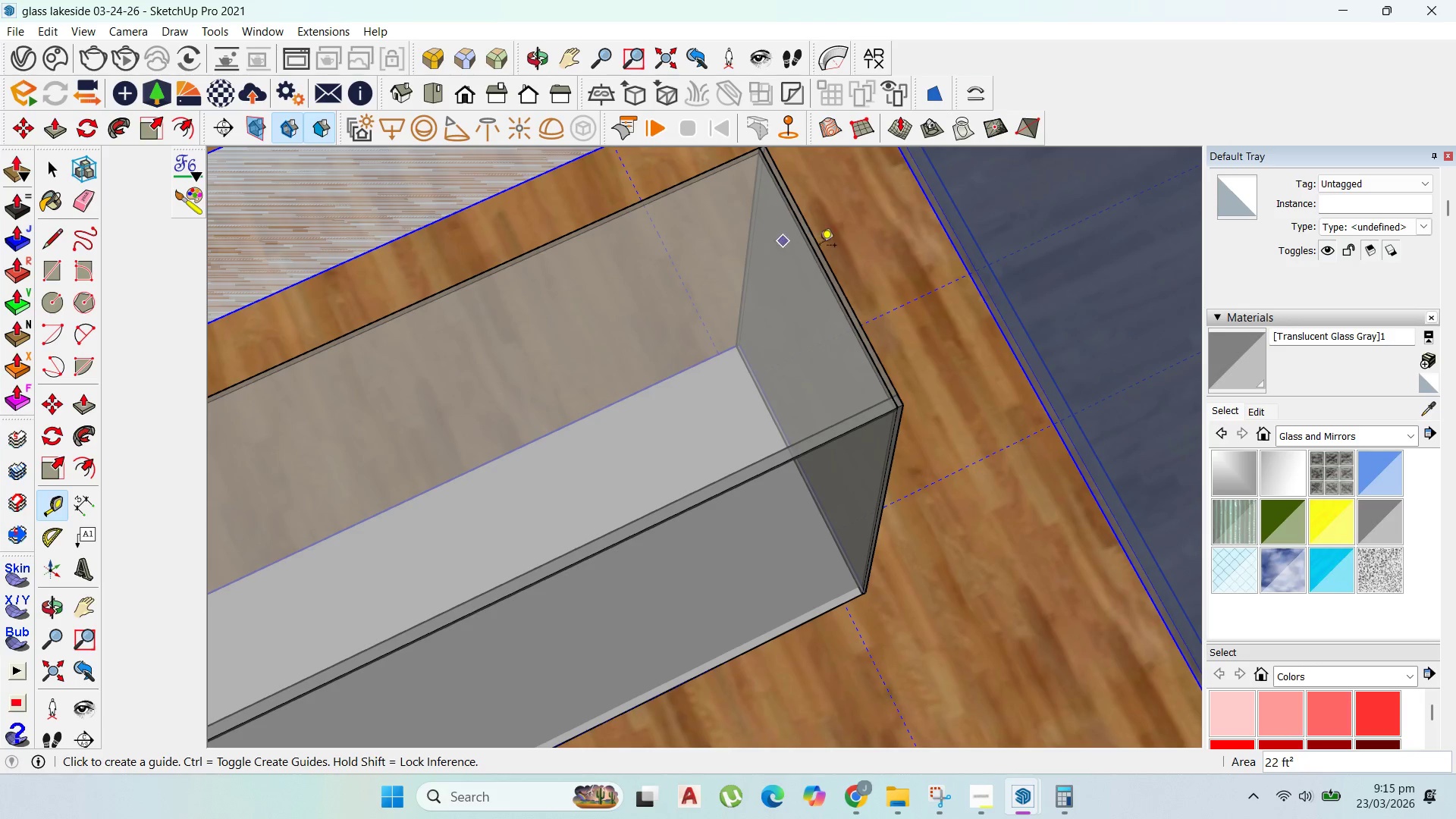 
scroll: coordinate [1019, 411], scroll_direction: down, amount: 15.0
 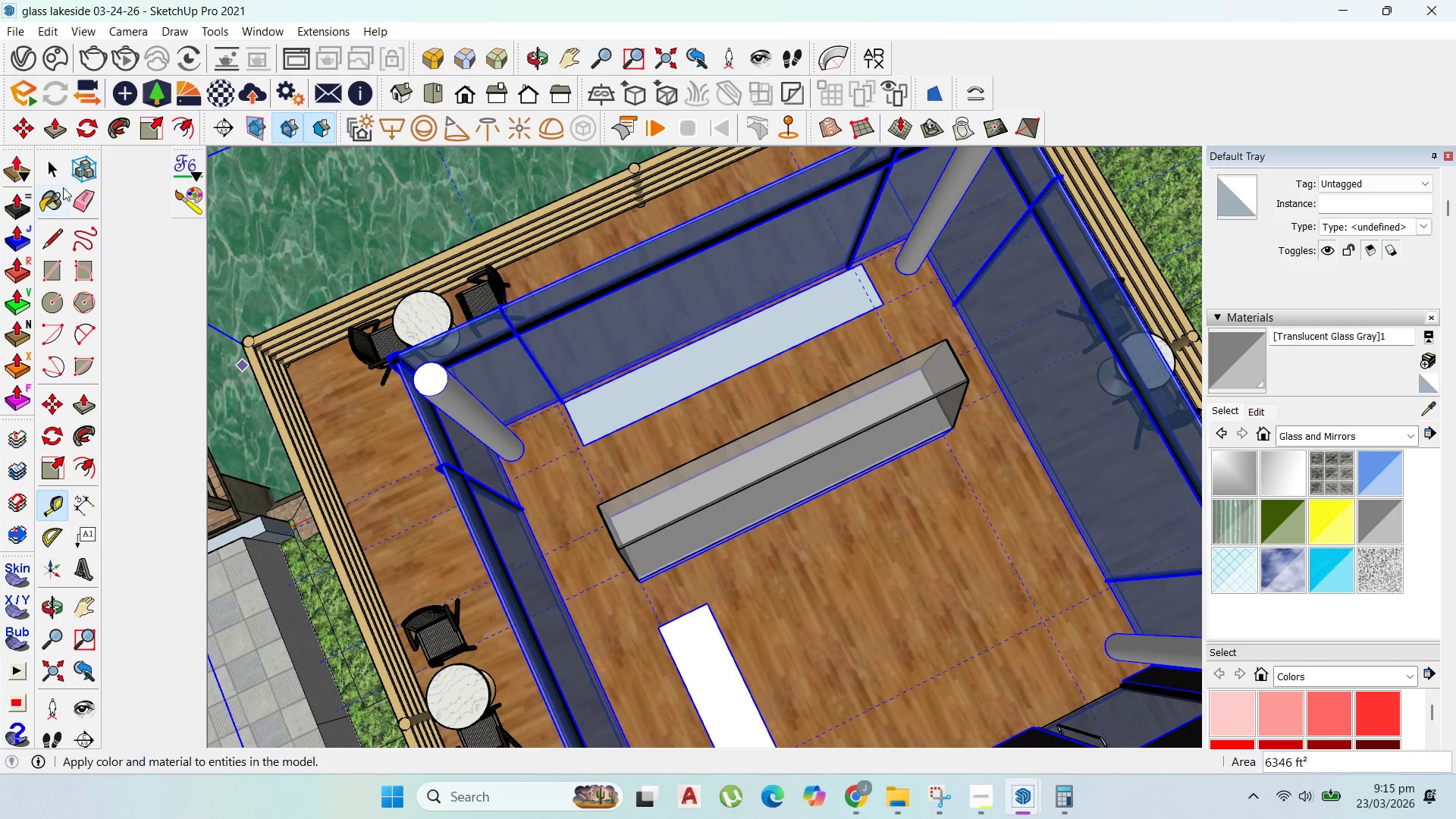 
left_click([50, 172])
 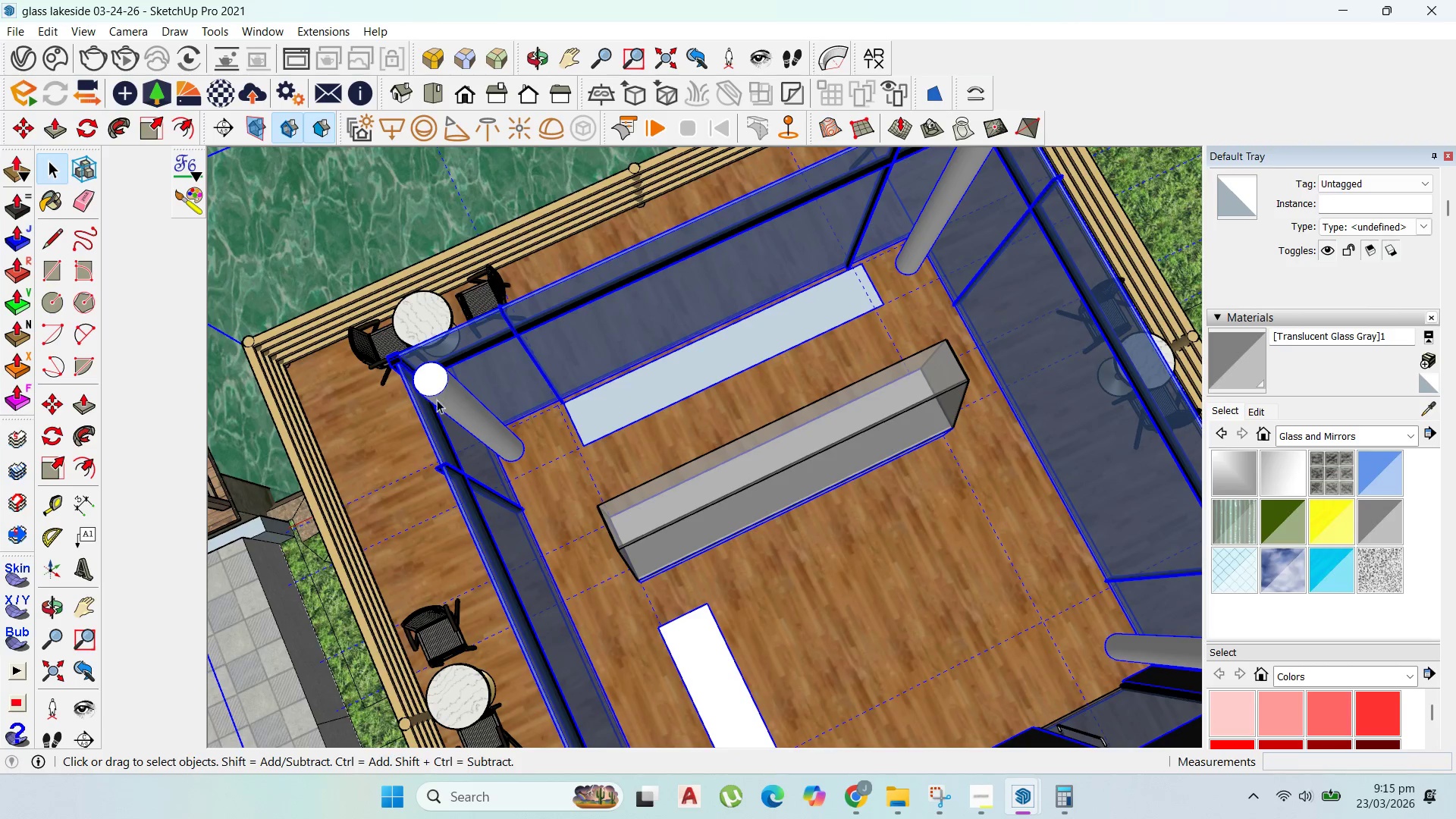 
scroll: coordinate [643, 592], scroll_direction: up, amount: 13.0
 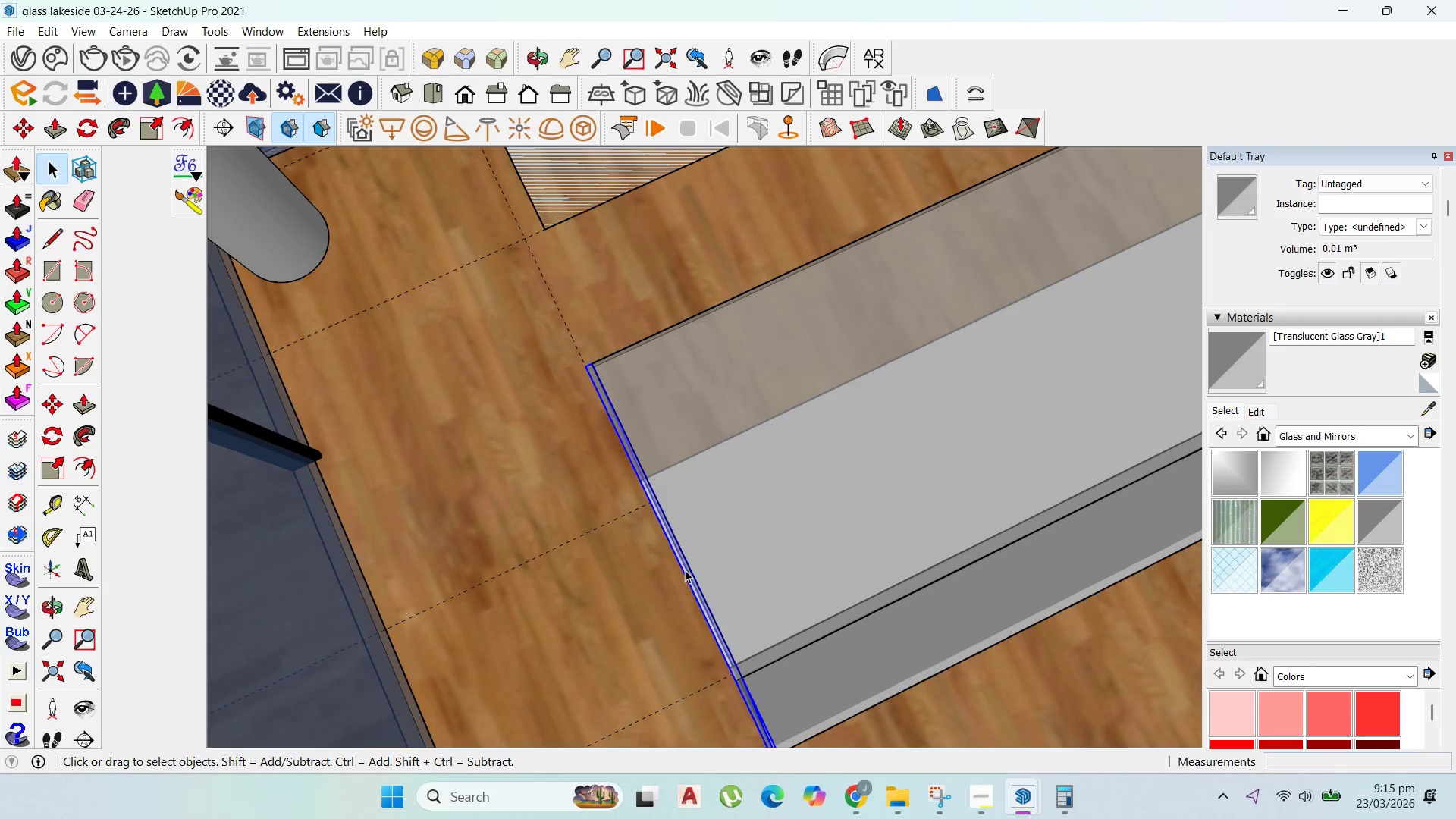 
key(M)
 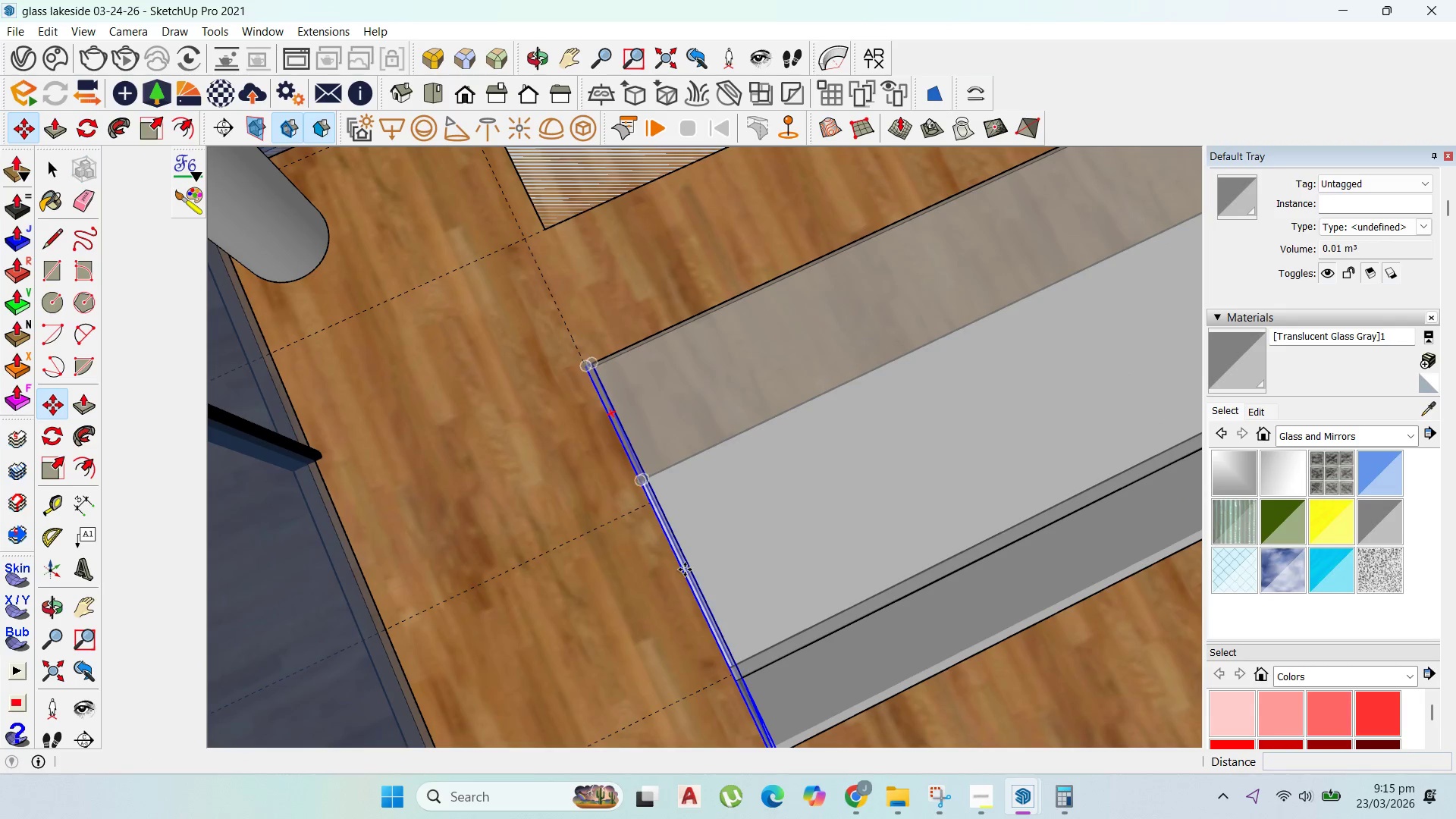 
left_click([685, 570])
 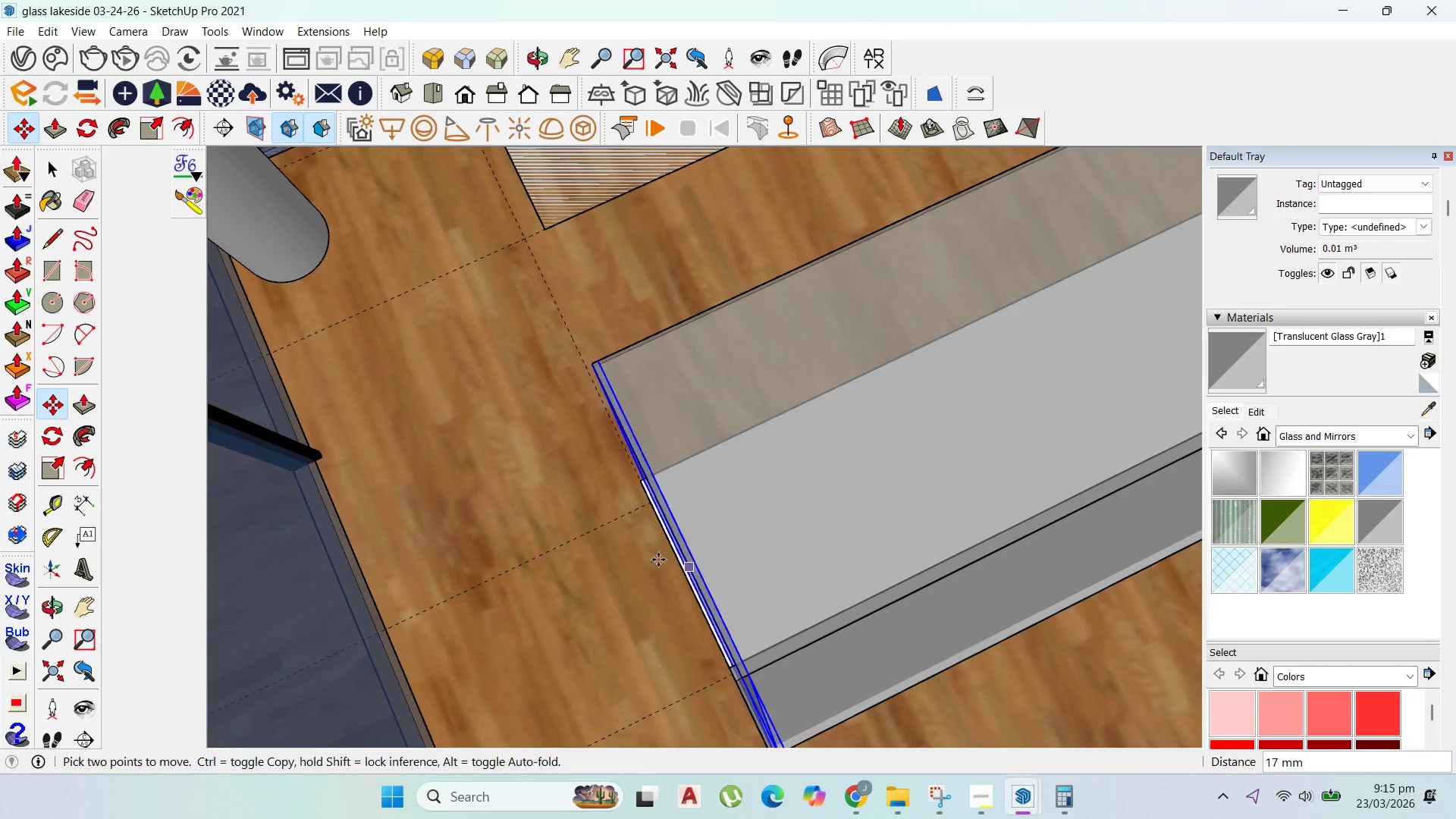 
key(Control+ControlLeft)
 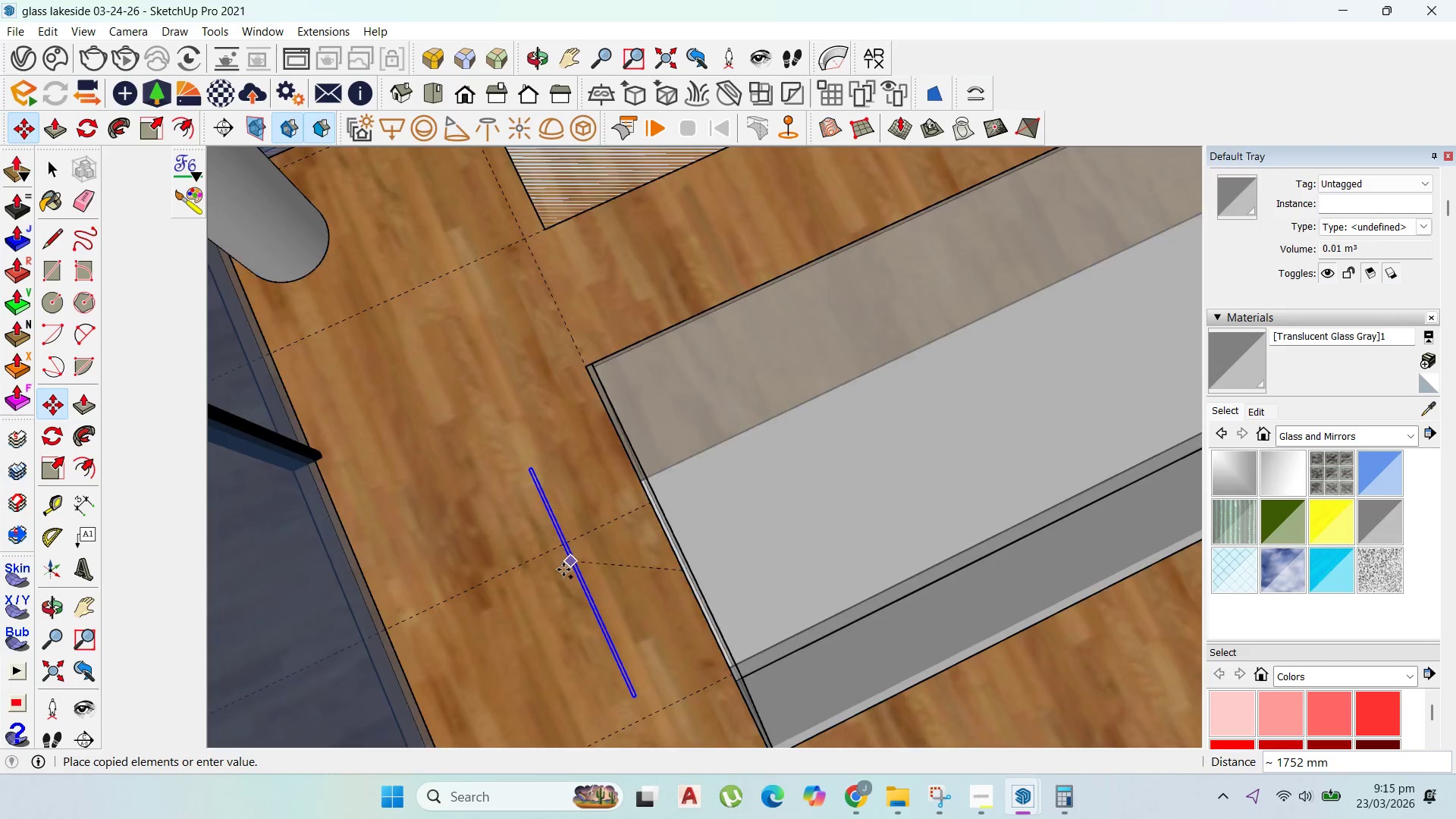 
scroll: coordinate [786, 467], scroll_direction: down, amount: 7.0
 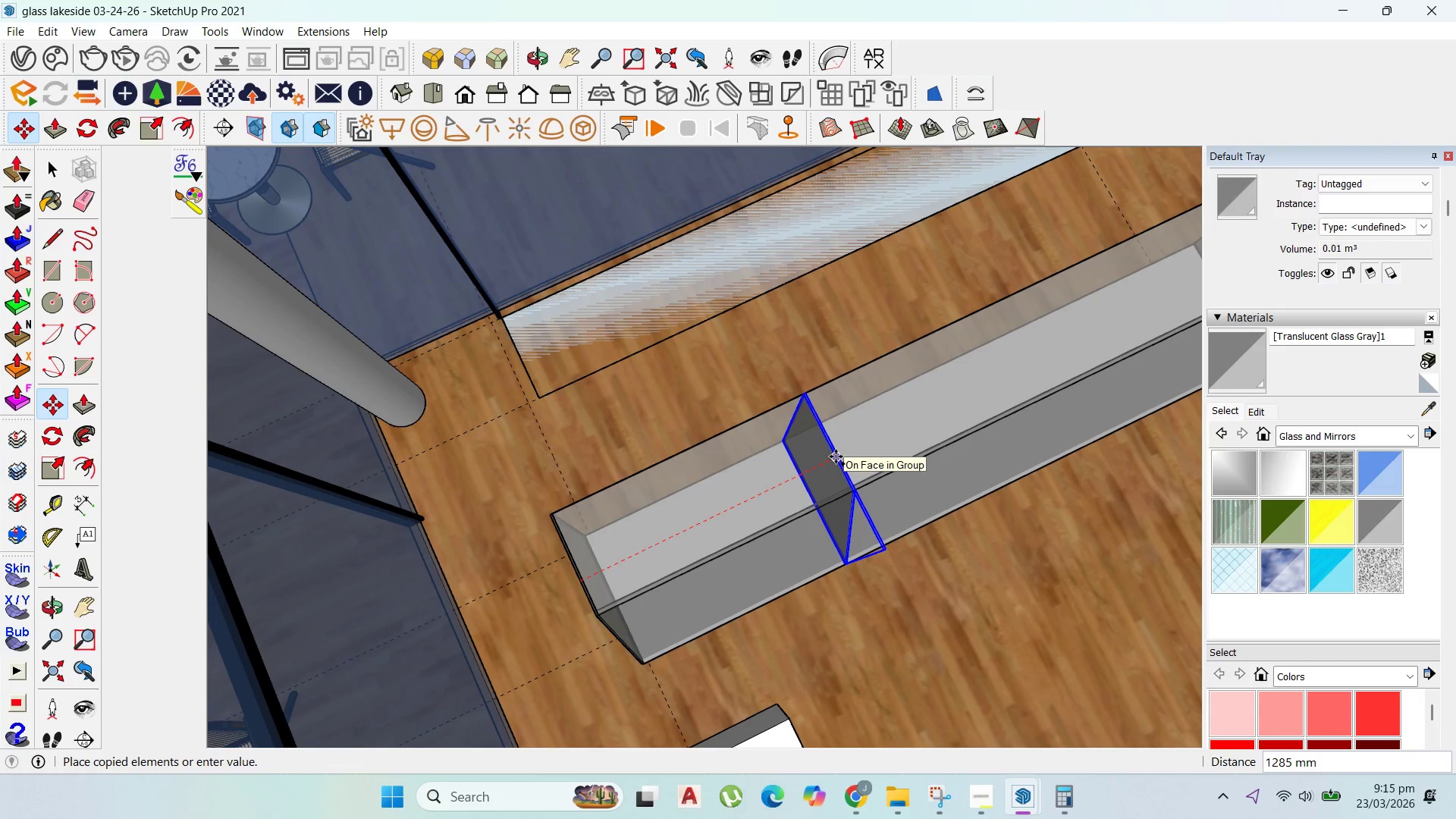 
type(1365)
 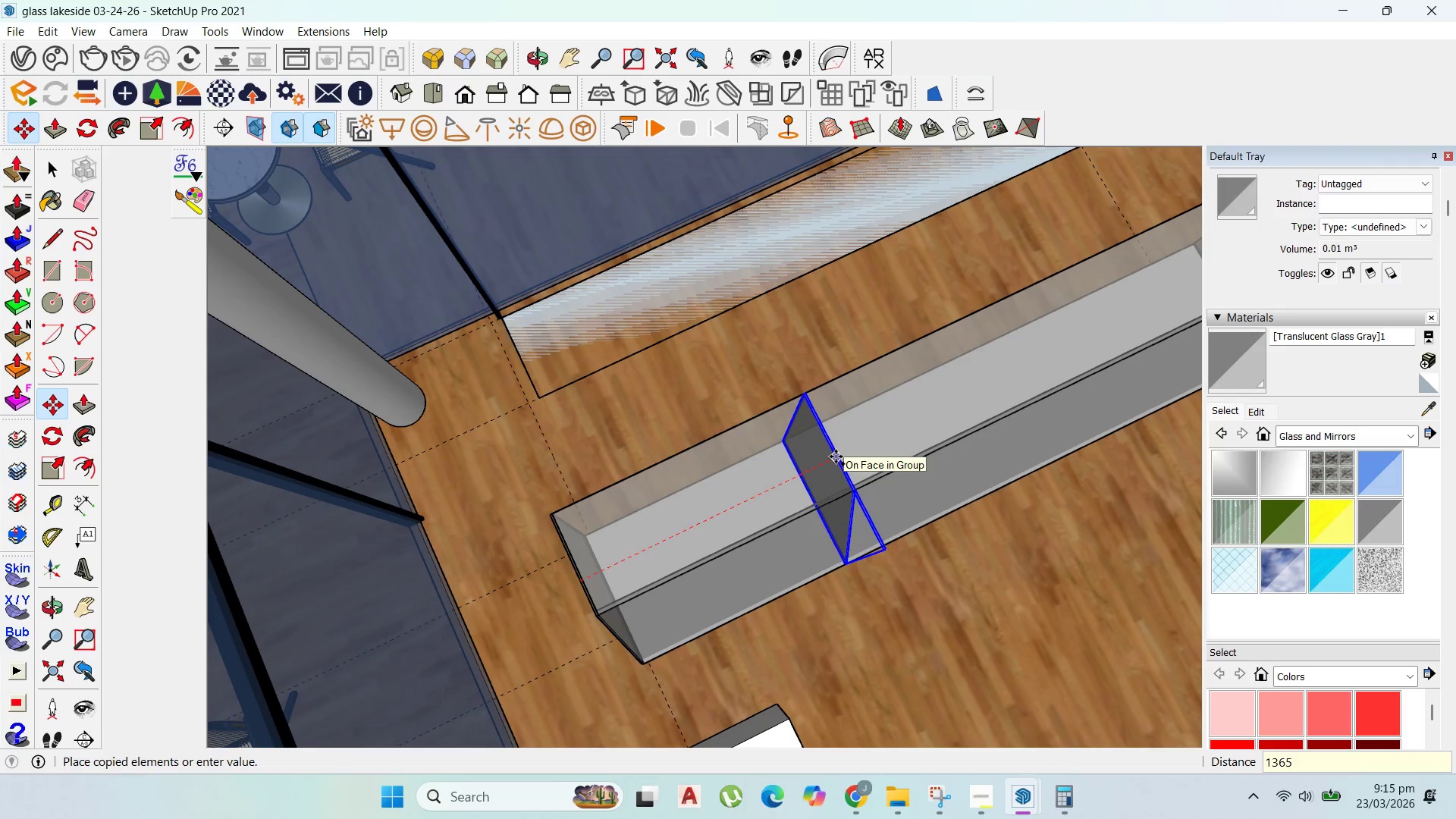 
key(Enter)
 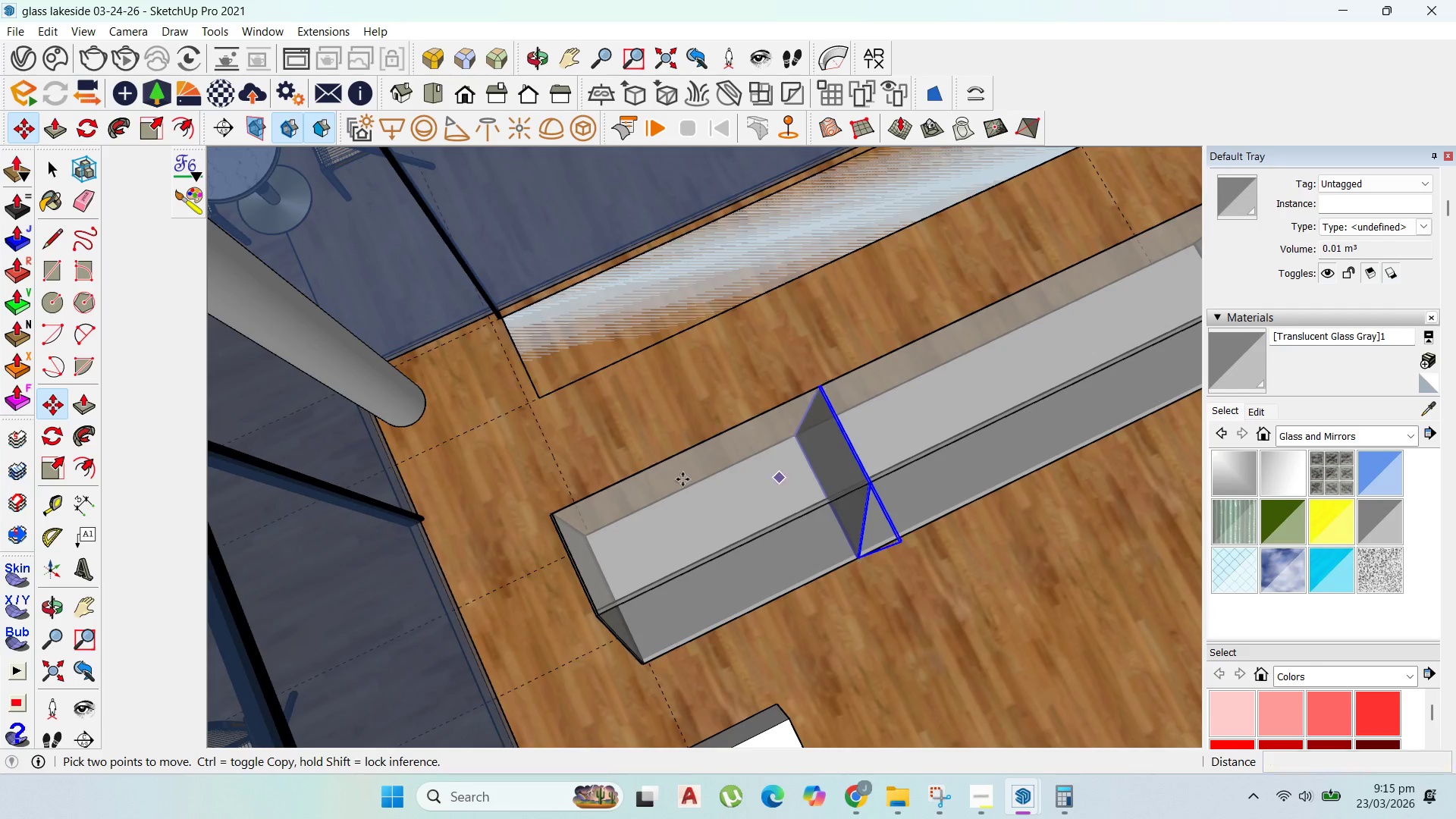 
scroll: coordinate [1006, 454], scroll_direction: down, amount: 4.0
 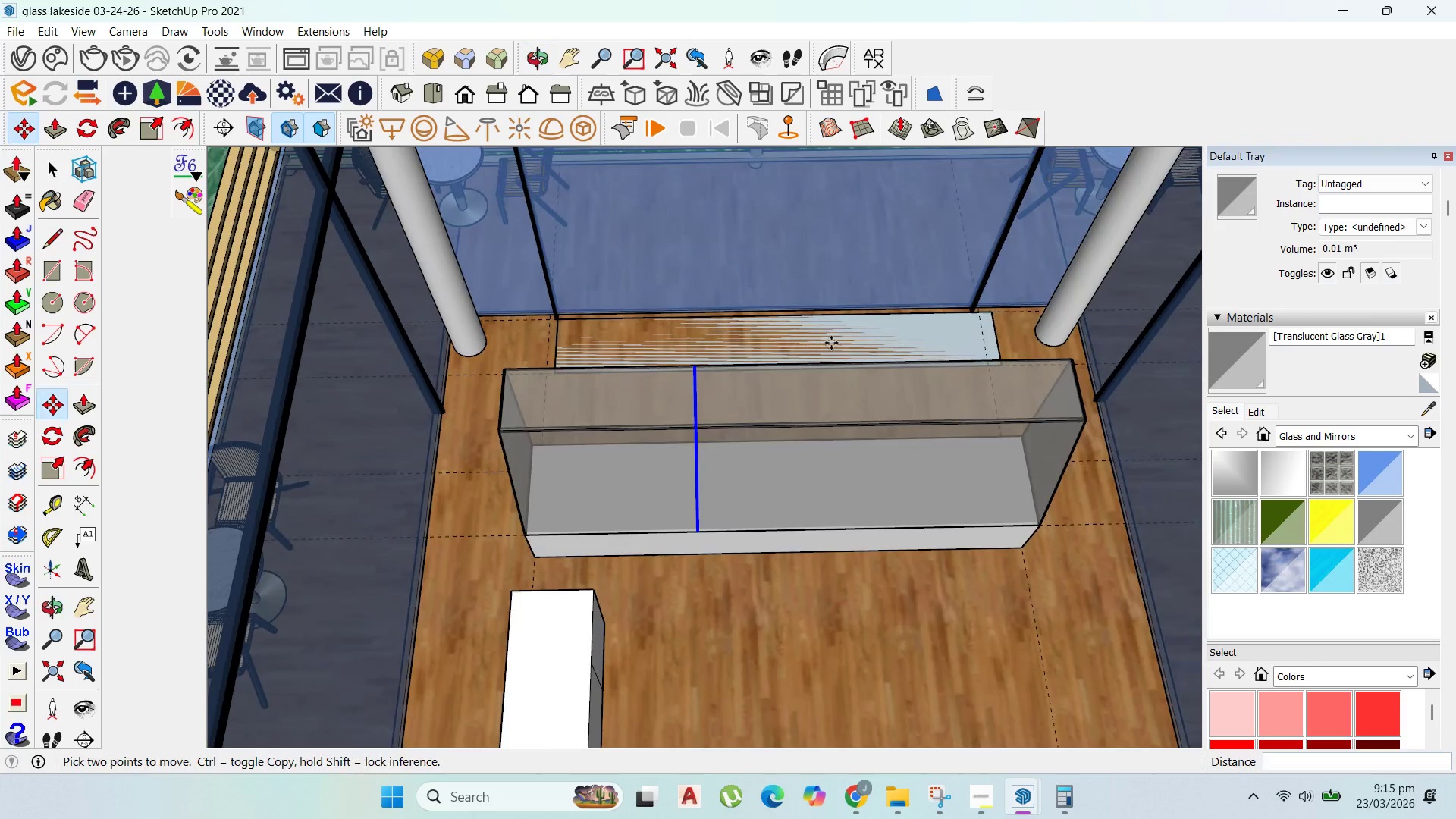 
scroll: coordinate [1098, 417], scroll_direction: up, amount: 3.0
 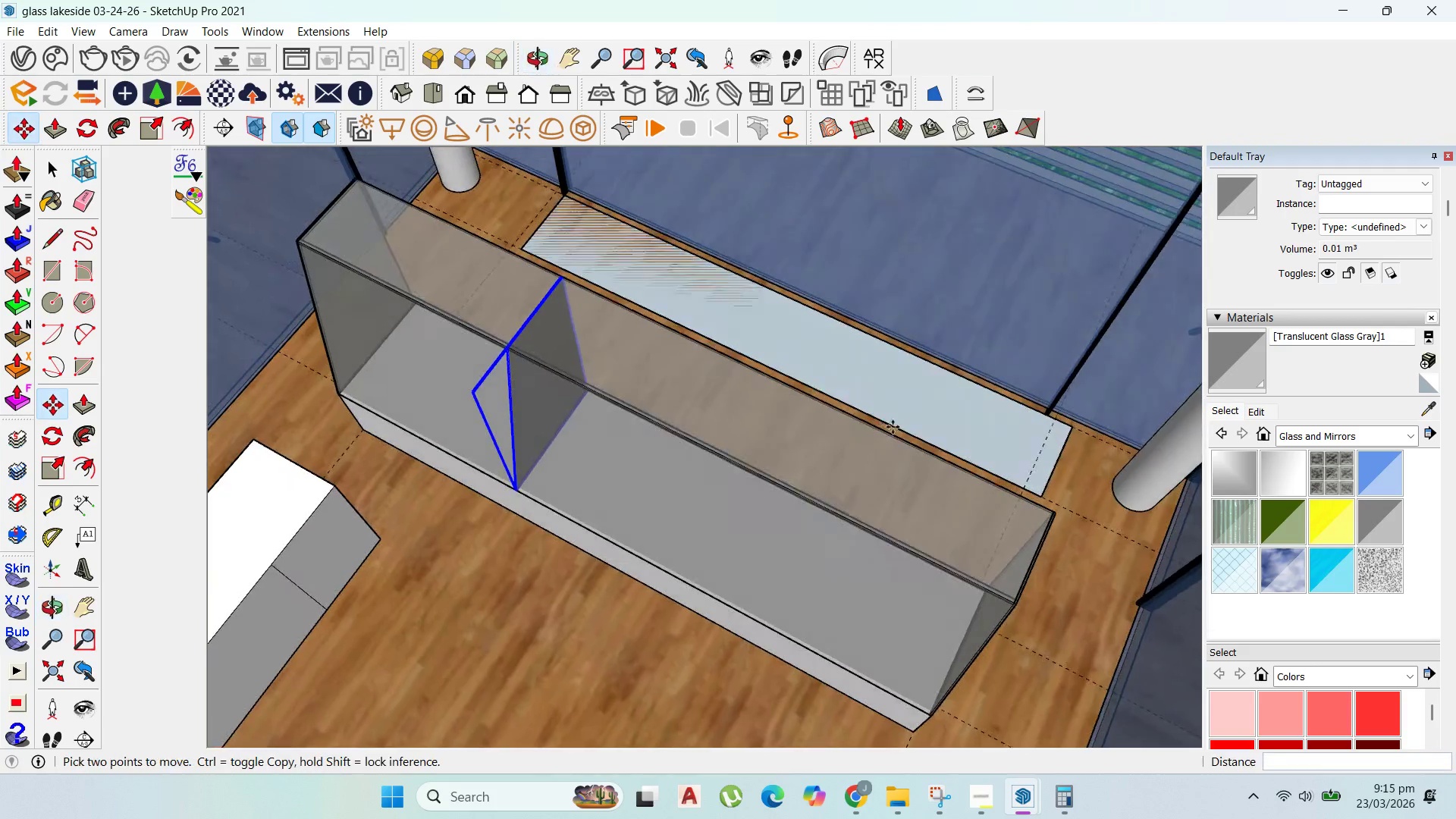 
key(Escape)
 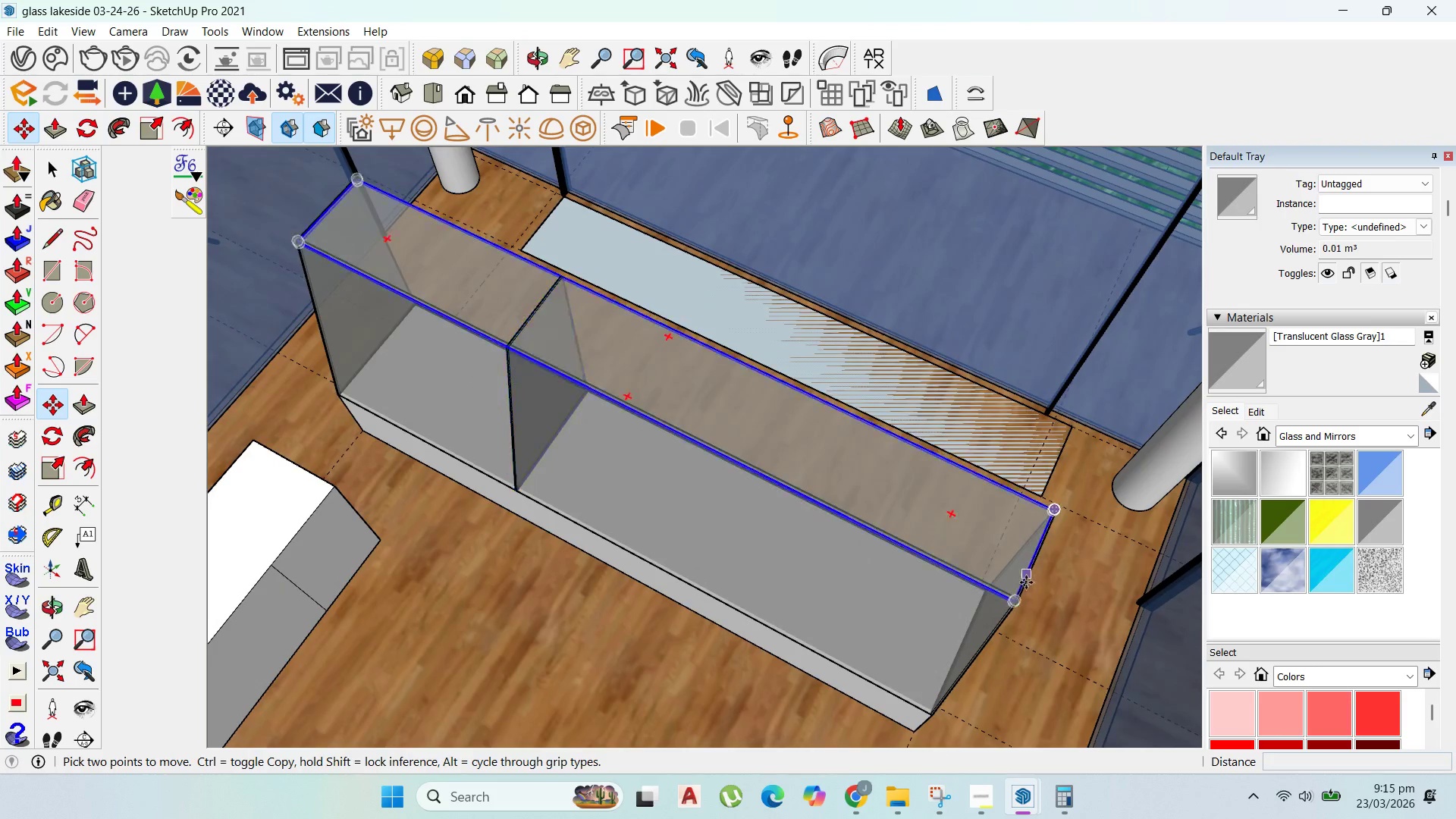 
left_click([1026, 592])
 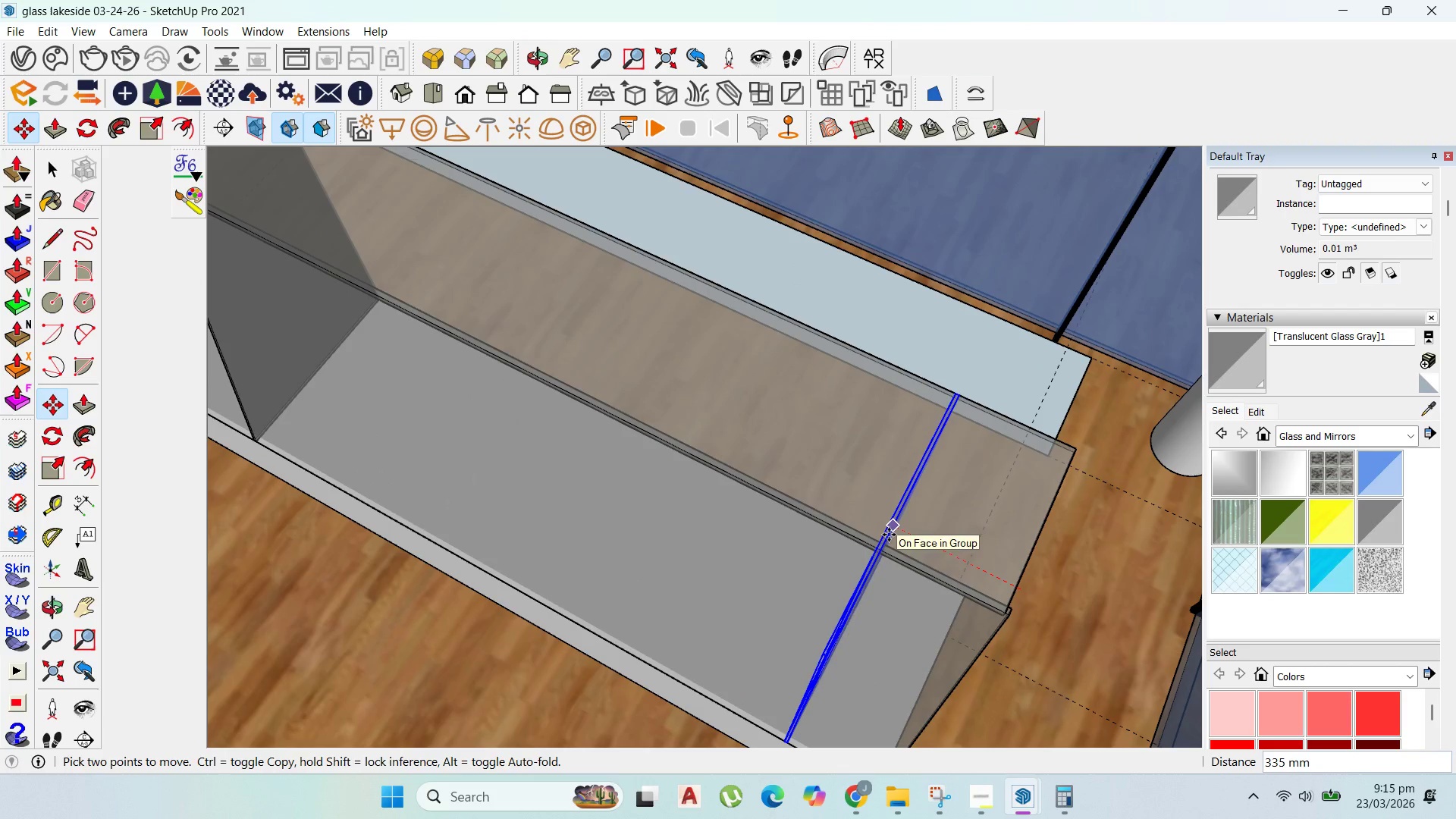 
scroll: coordinate [1026, 592], scroll_direction: up, amount: 5.0
 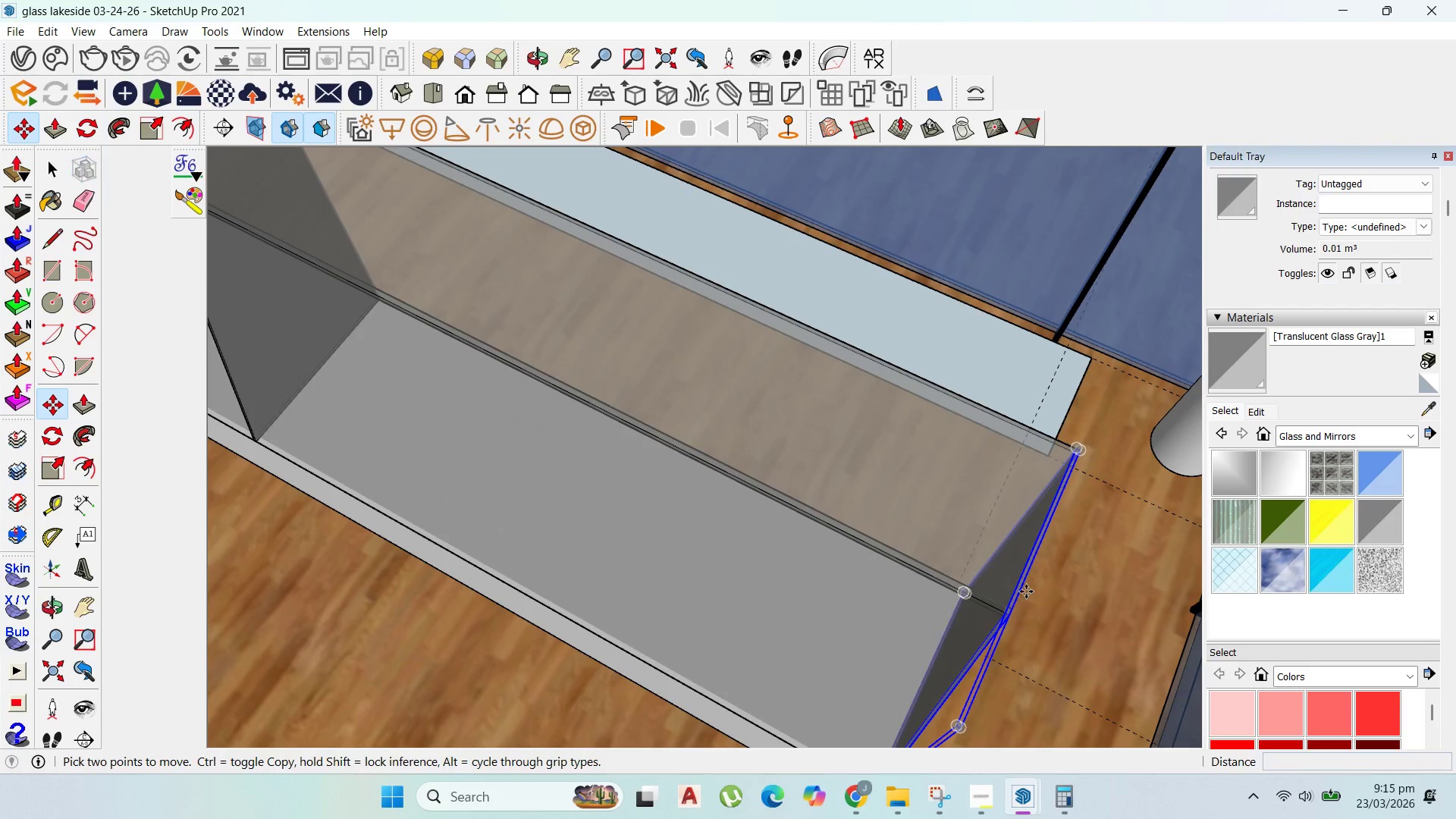 
key(Control+ControlLeft)
 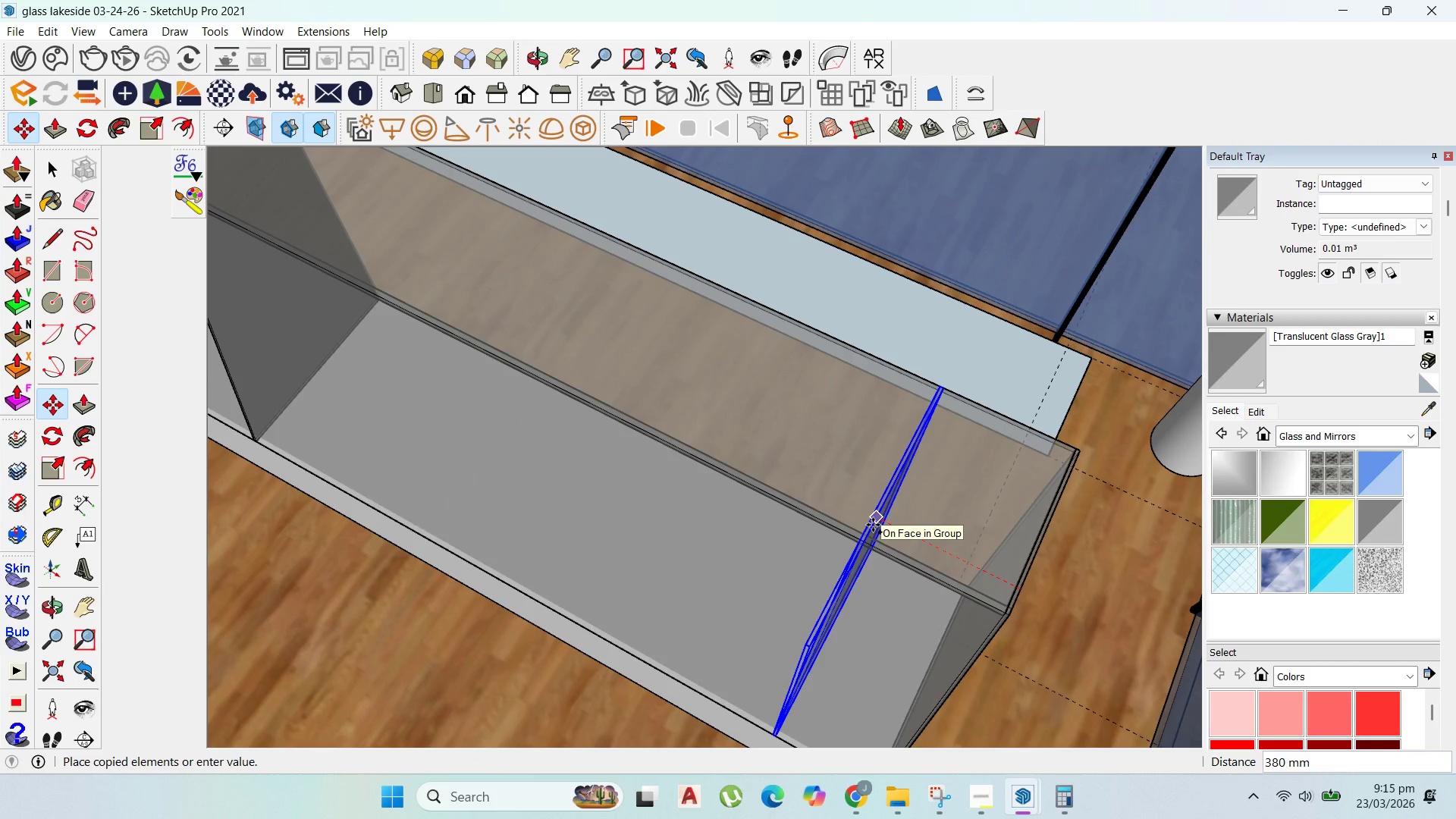 
type(1365)
 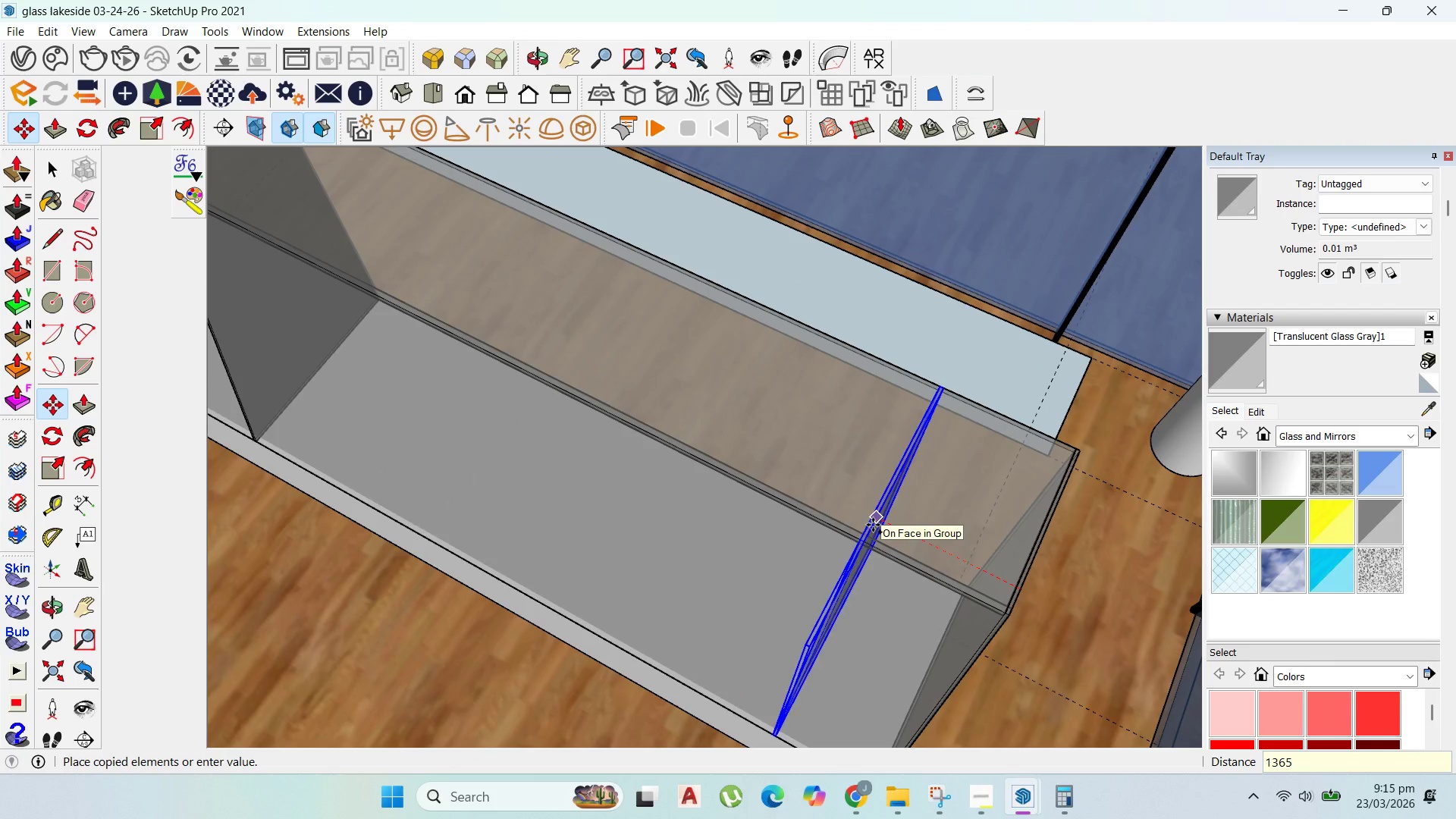 
key(Enter)
 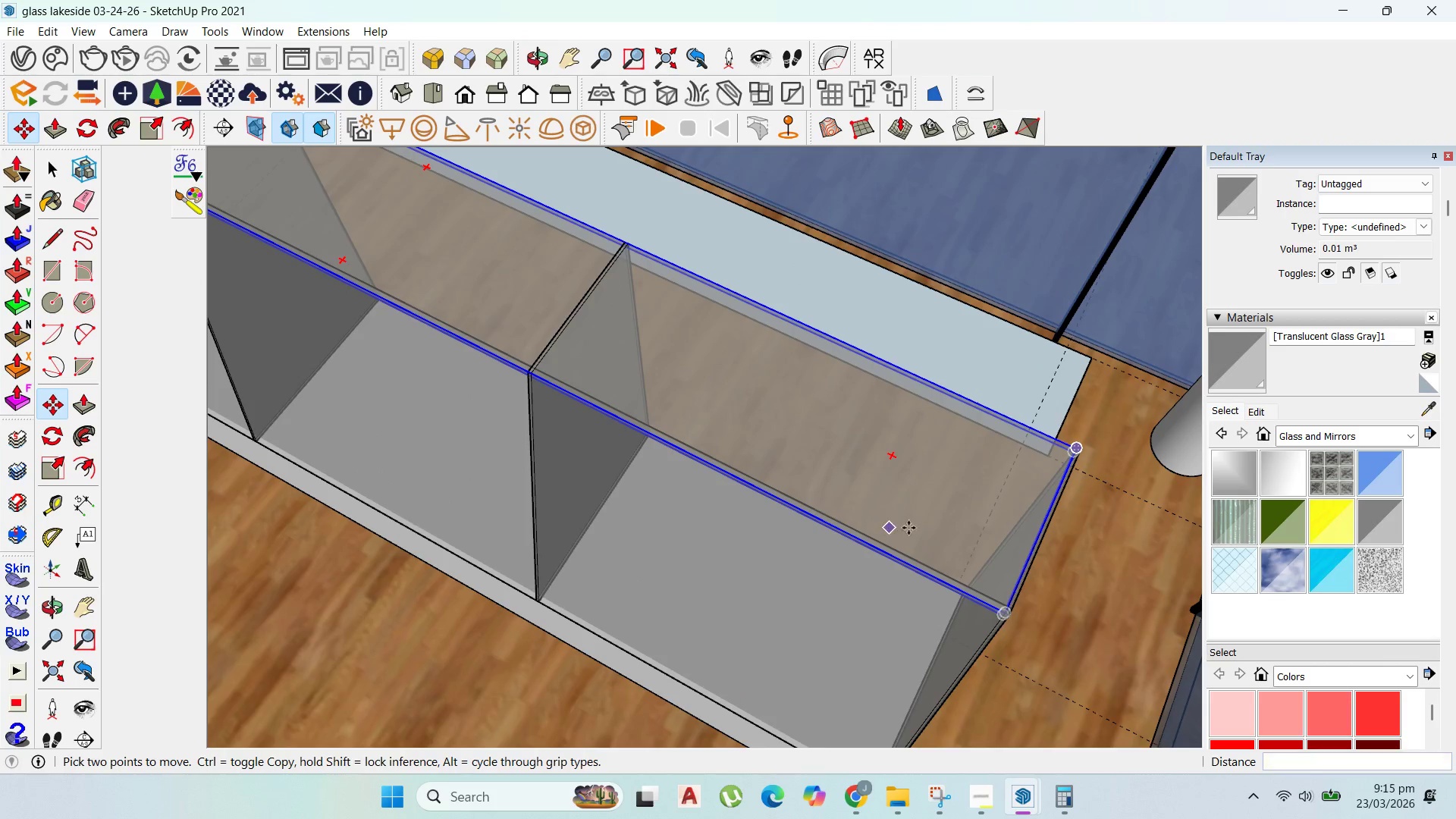 
scroll: coordinate [1033, 525], scroll_direction: down, amount: 10.0
 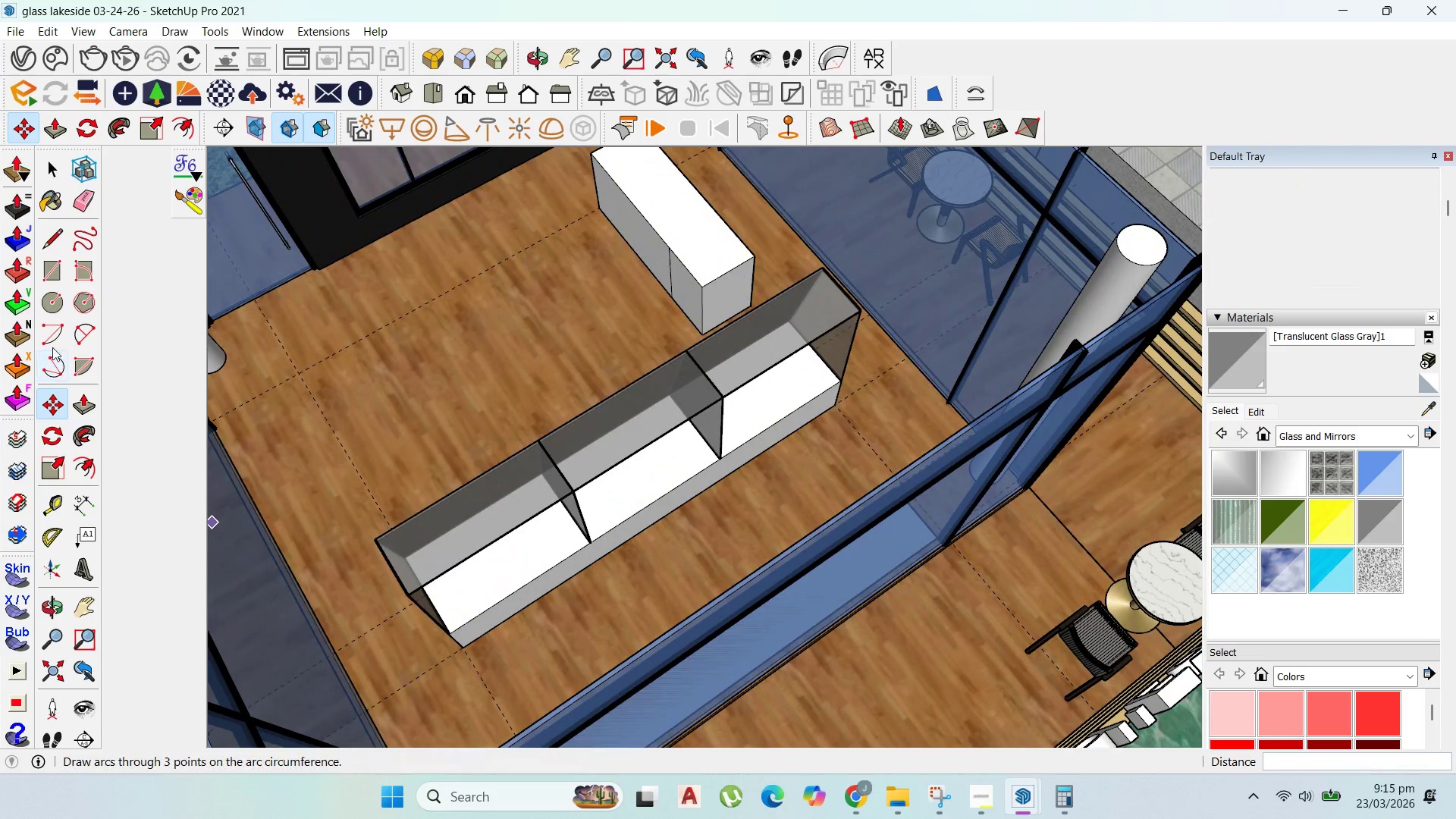 
scroll: coordinate [371, 606], scroll_direction: up, amount: 13.0
 